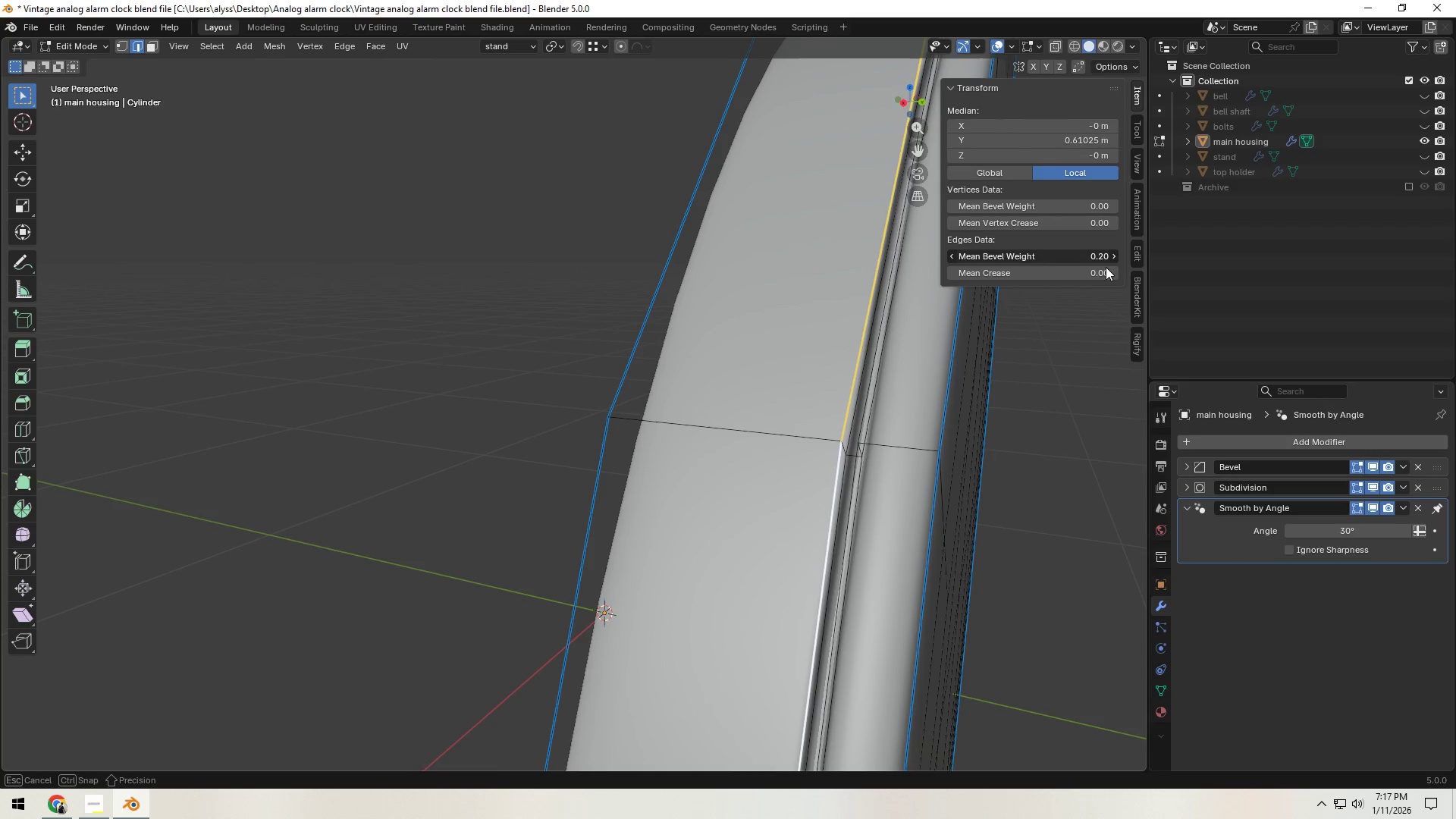 
hold_key(key=ControlLeft, duration=1.51)
 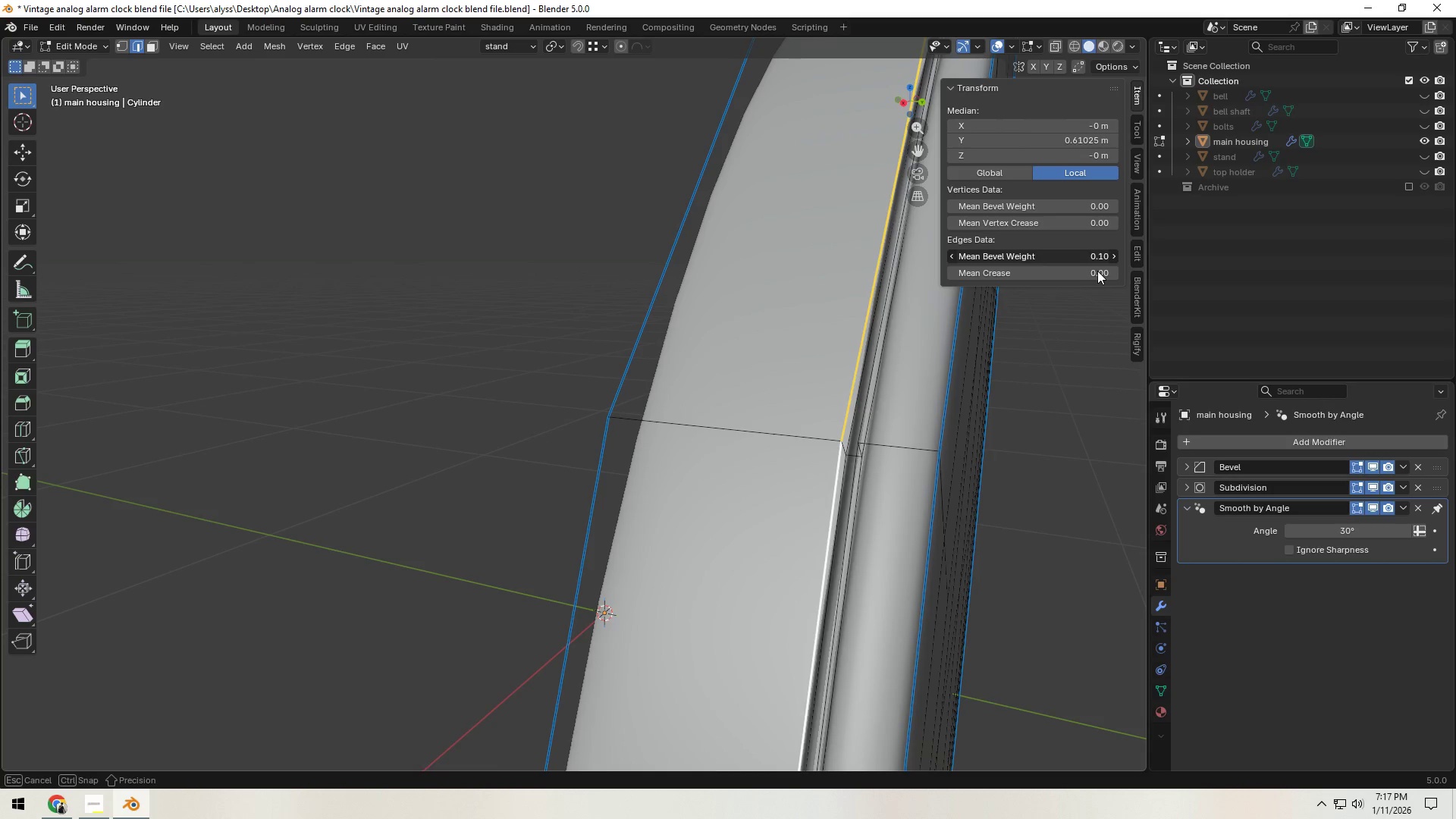 
hold_key(key=ControlLeft, duration=0.86)
 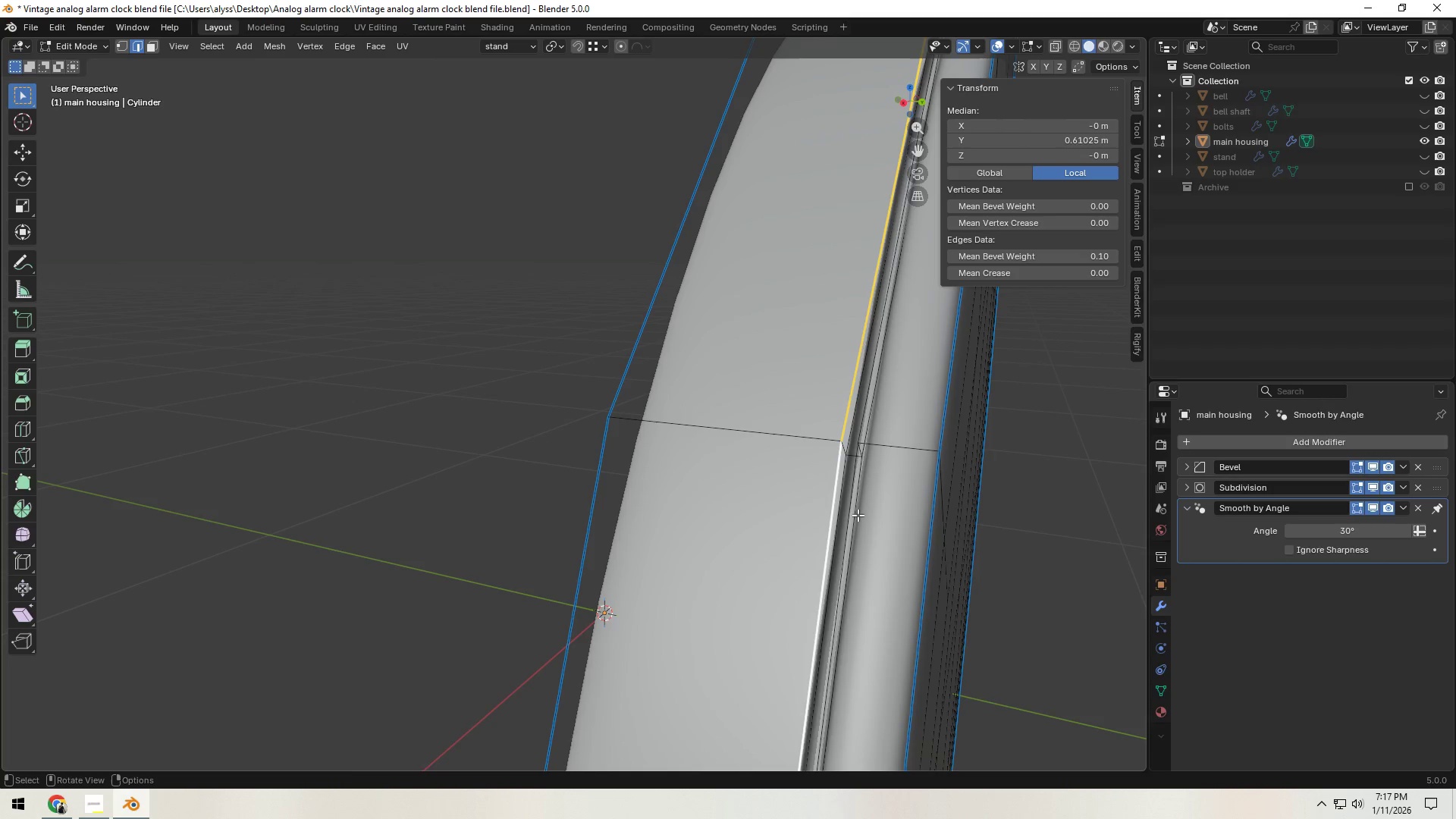 
hold_key(key=ControlLeft, duration=3.66)
hold_key(key=AltLeft, duration=0.45)
left_click([967, 435])
 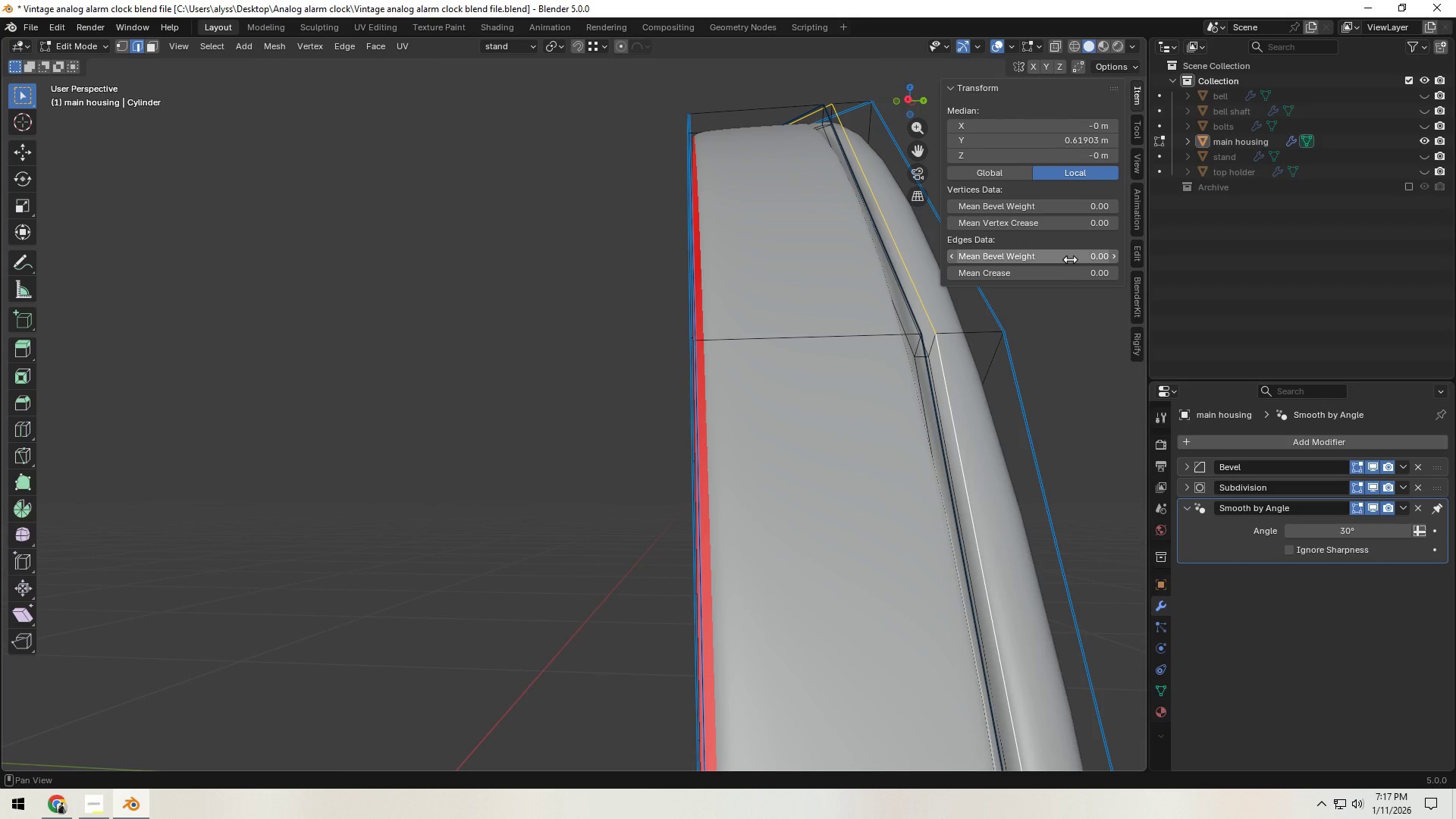 
left_click_drag(start_coordinate=[1070, 259], to_coordinate=[1100, 256])
 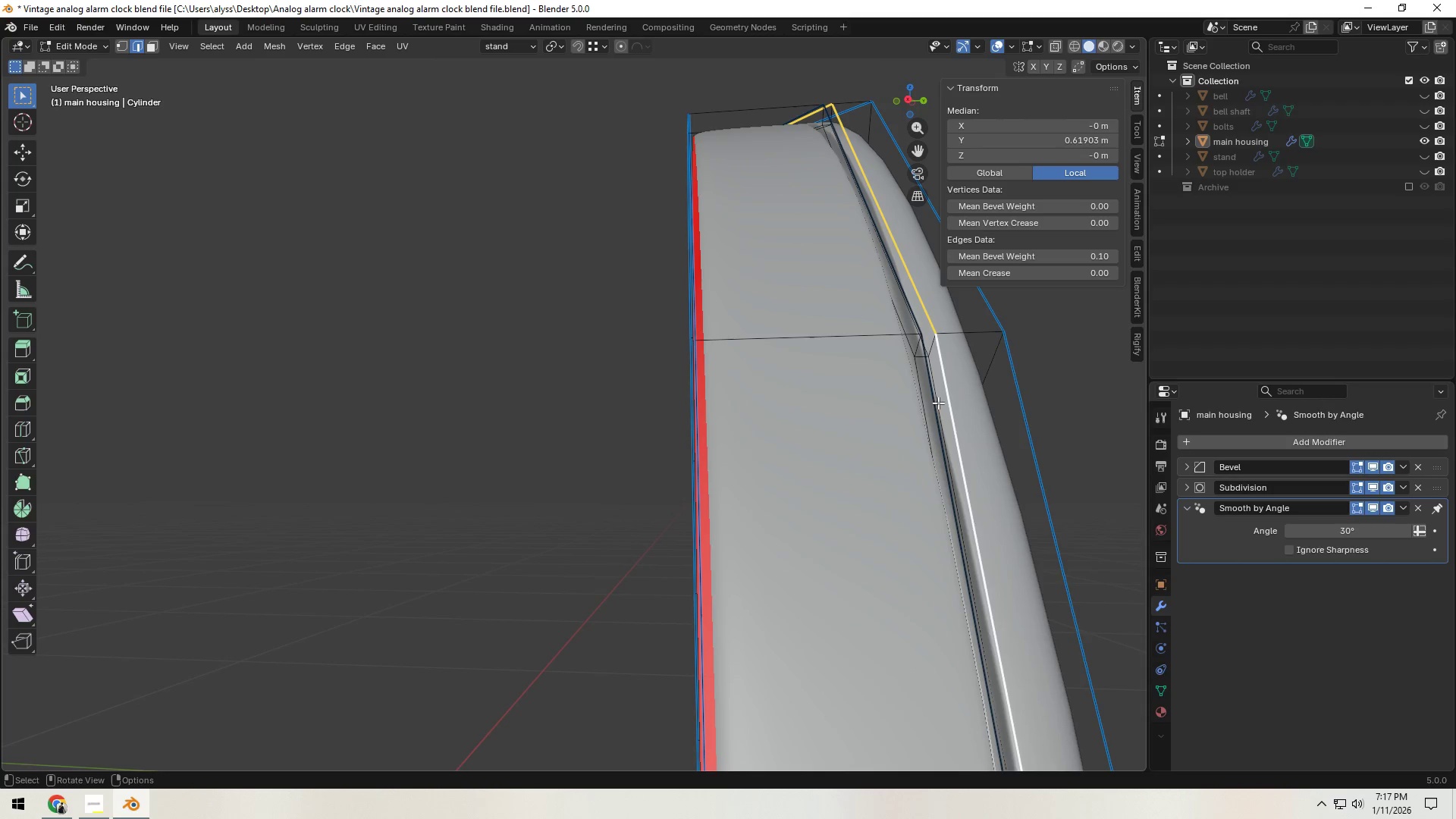 
hold_key(key=ControlLeft, duration=1.5)
 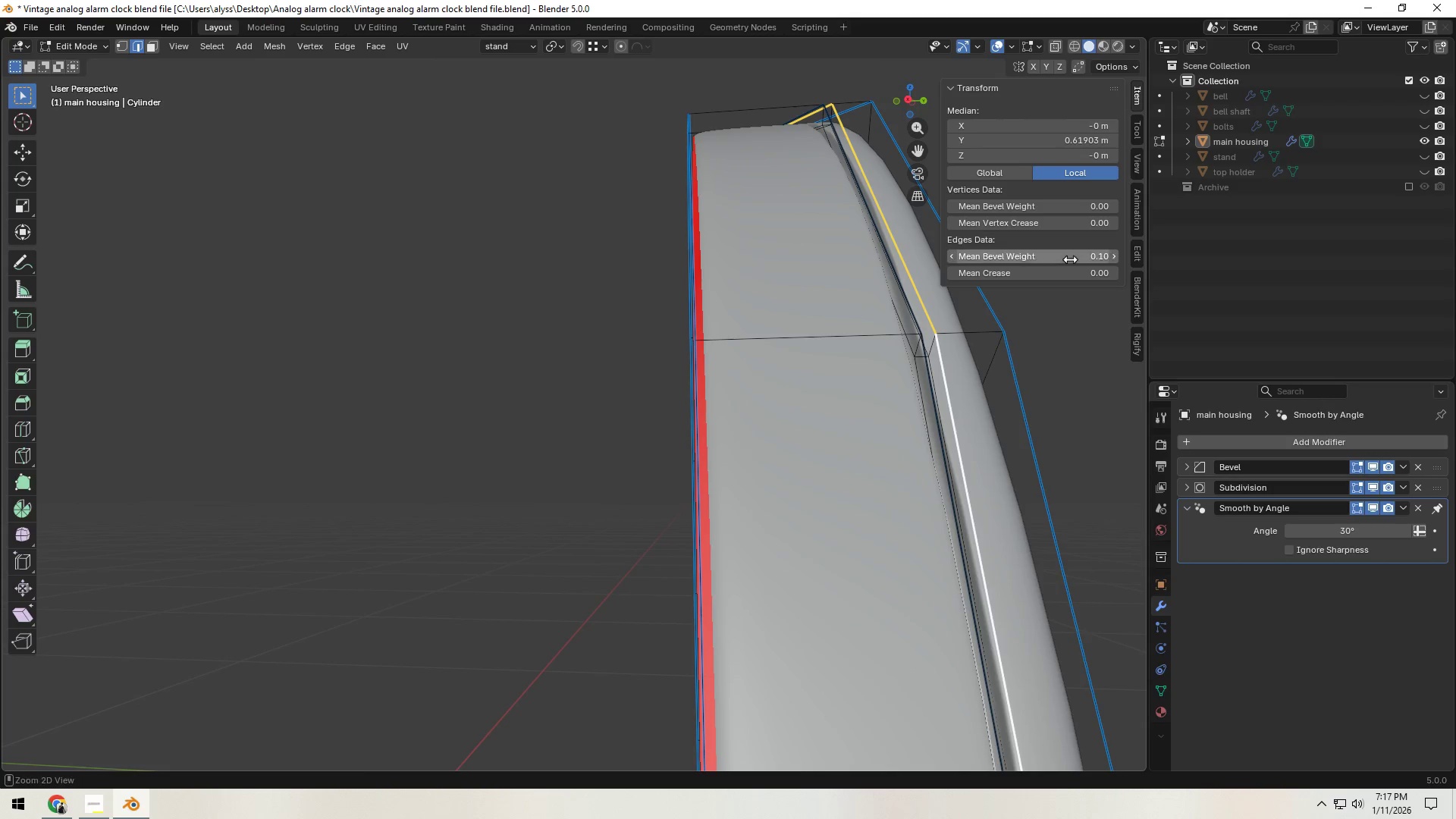 
hold_key(key=ControlLeft, duration=0.73)
 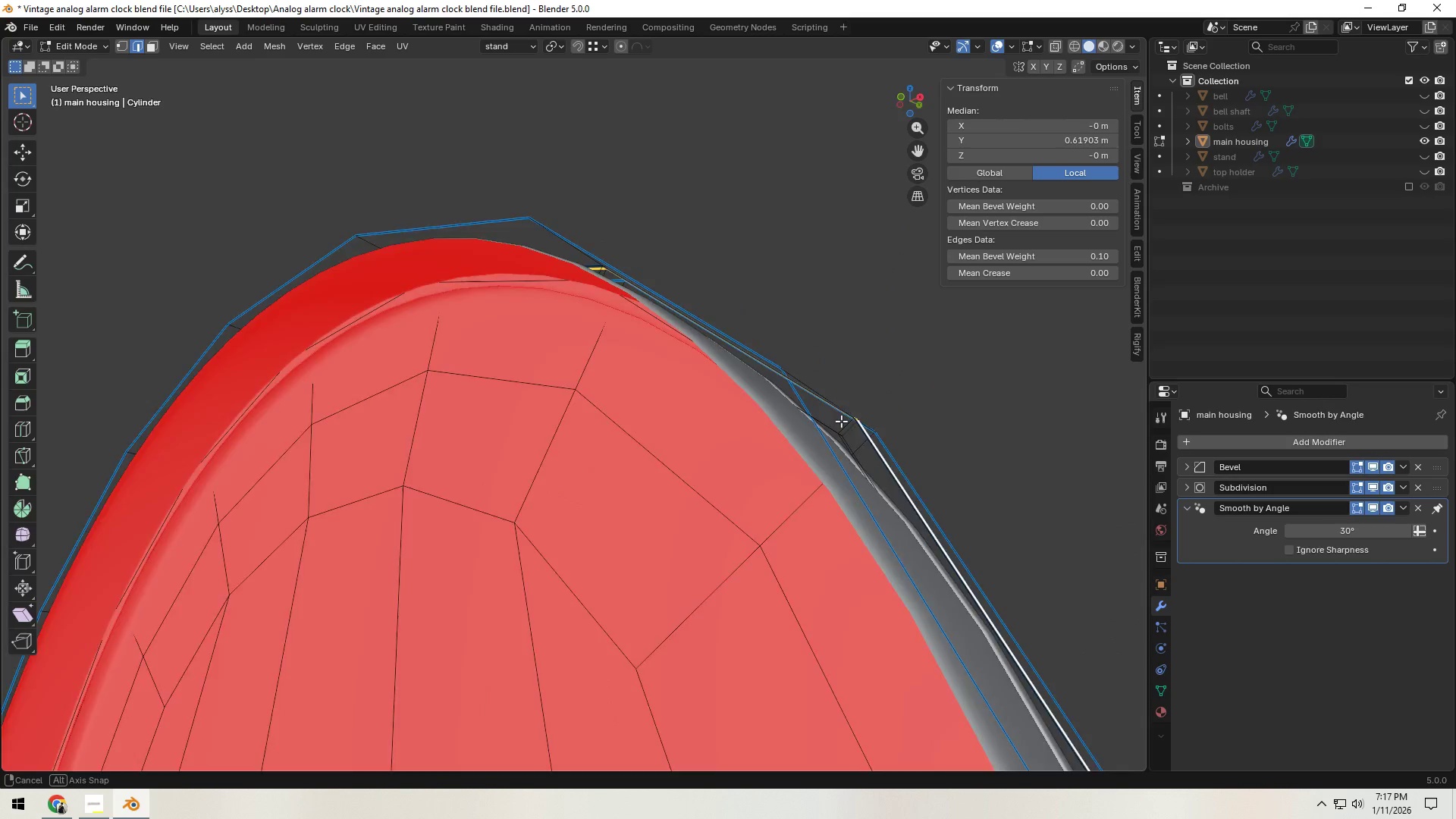 
scroll: coordinate [753, 507], scroll_direction: up, amount: 2.0
 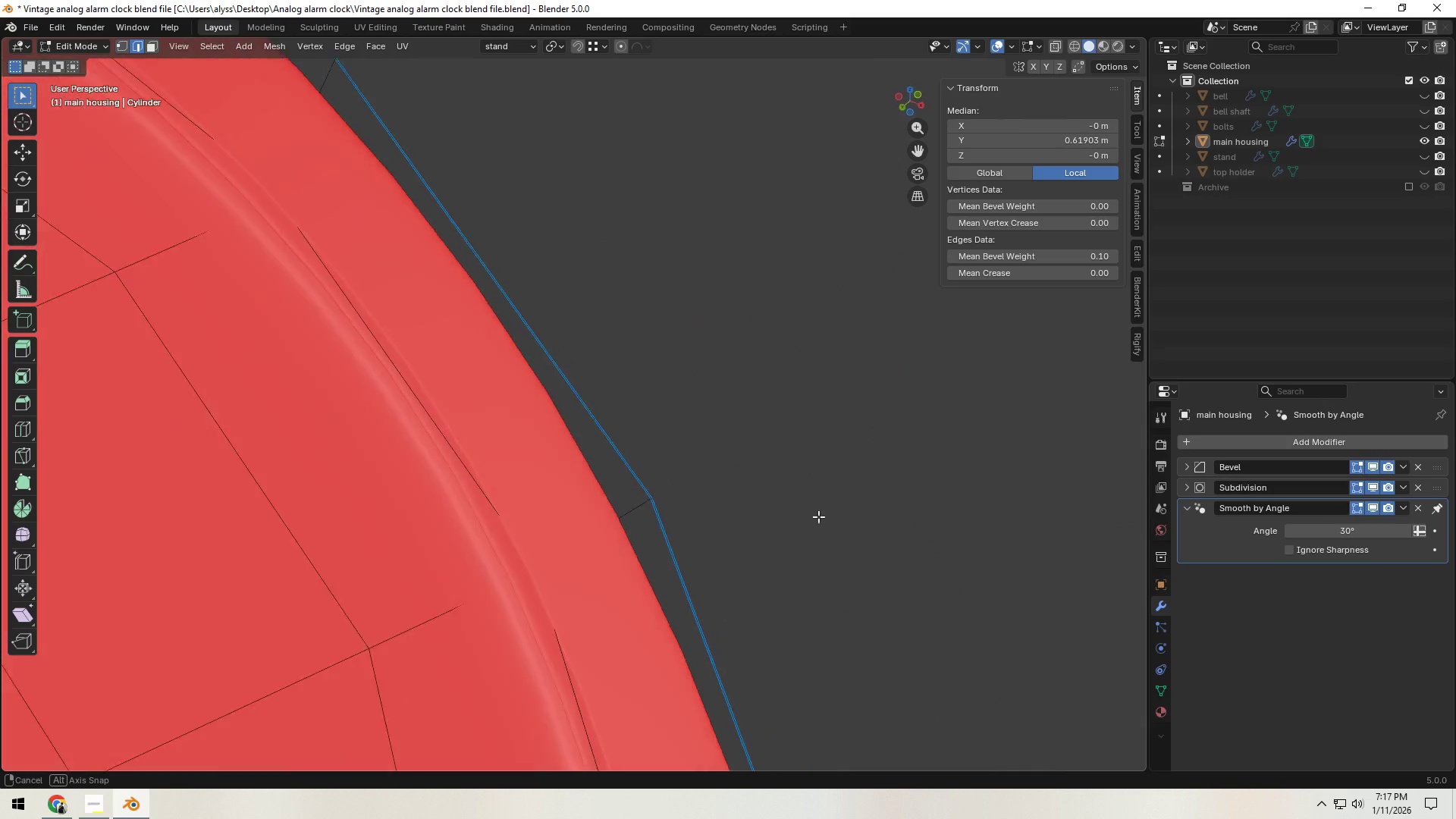 
hold_key(key=ShiftLeft, duration=0.42)
 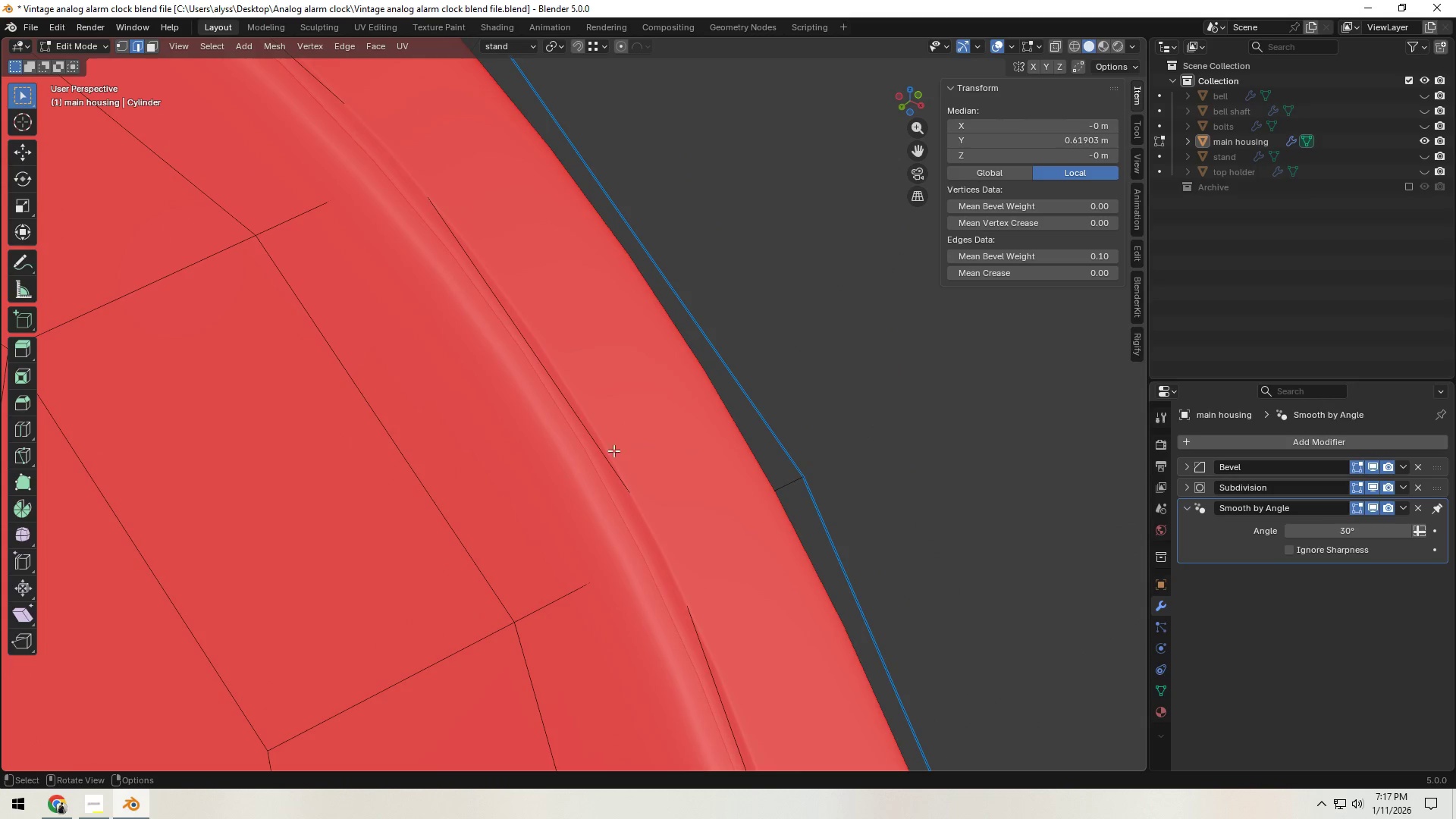 
hold_key(key=AltLeft, duration=0.45)
left_click([604, 450])
 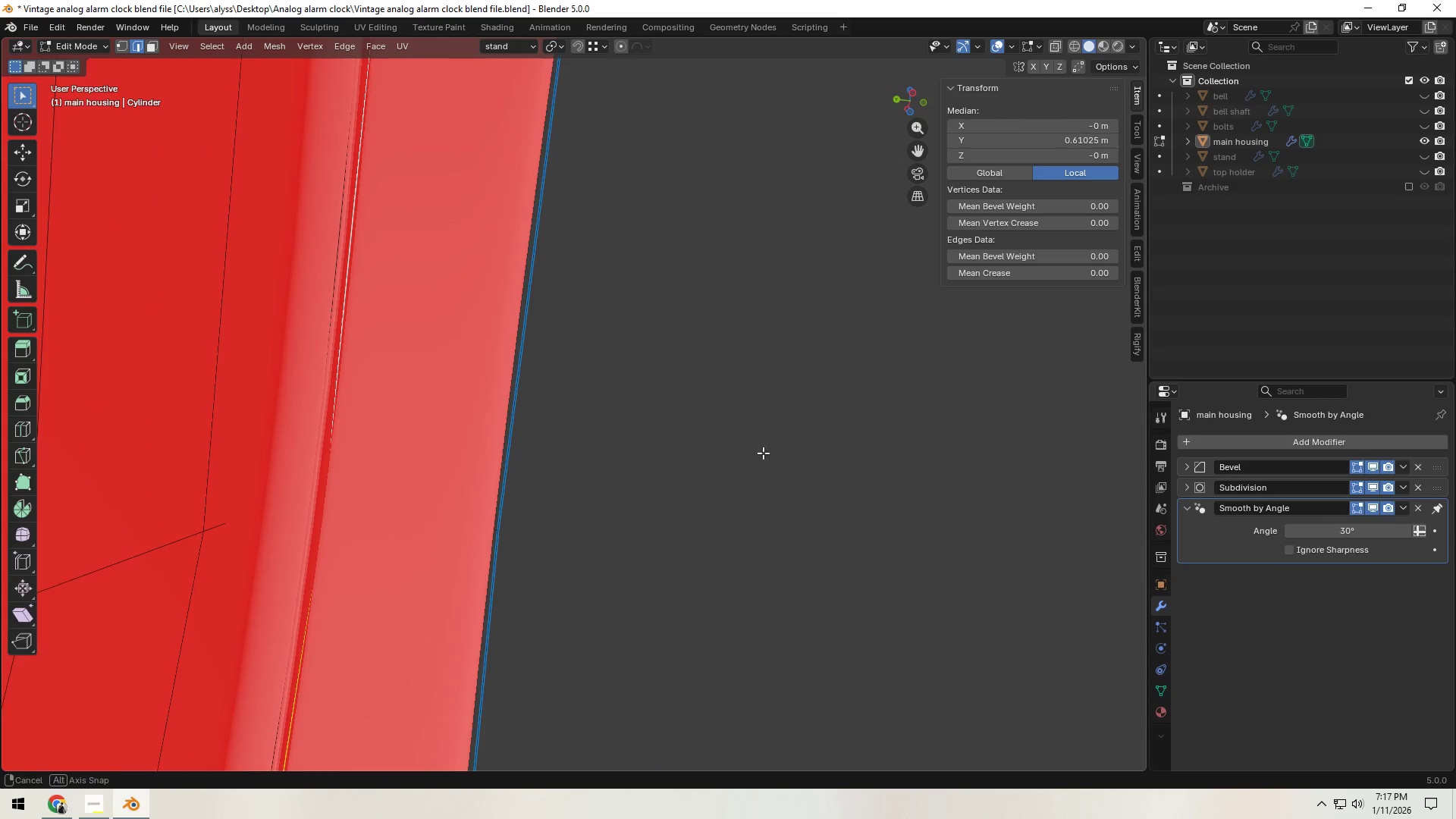 
hold_key(key=ShiftLeft, duration=0.91)
hold_key(key=AltLeft, duration=0.62)
left_click([328, 315])
 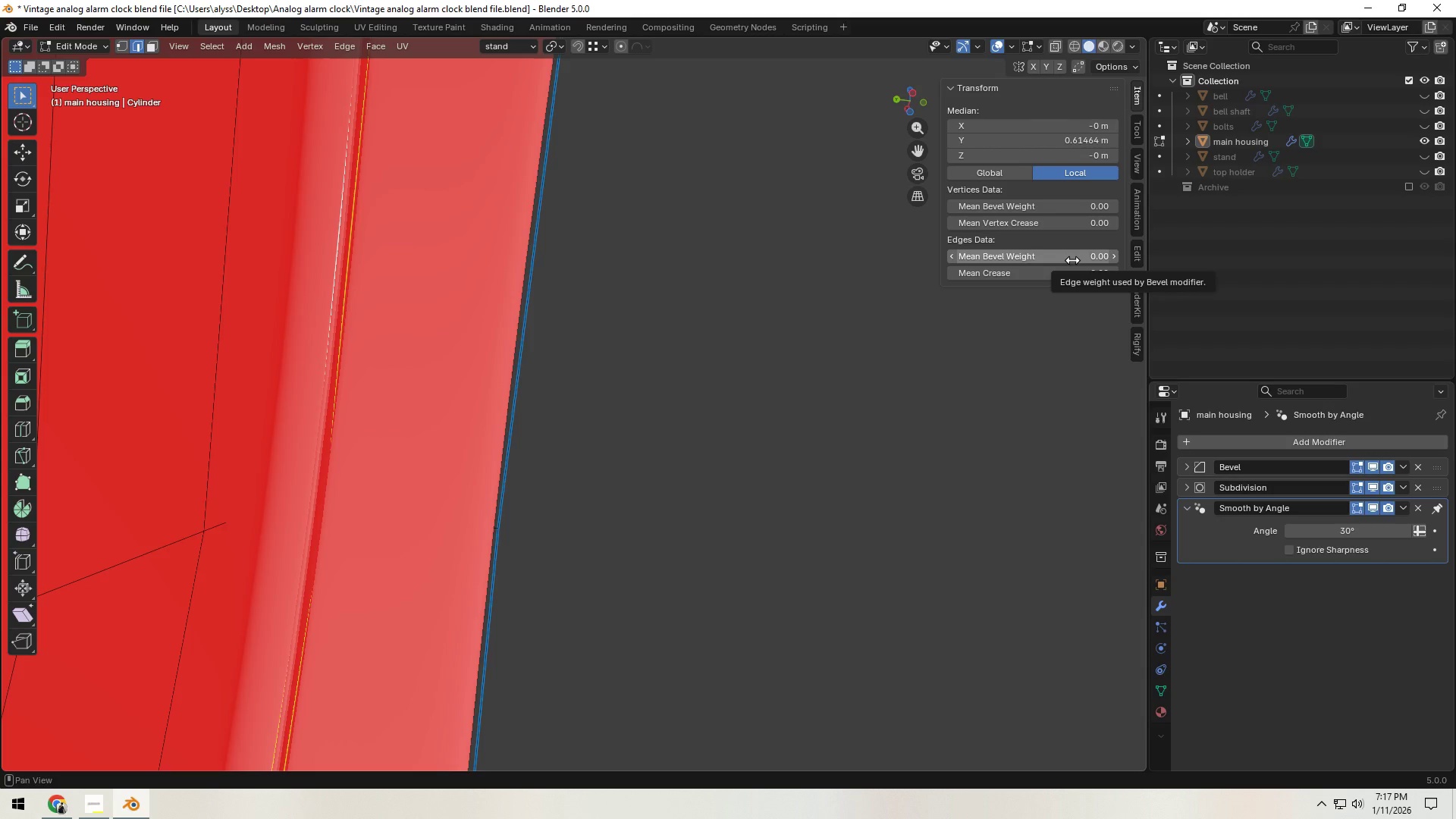 
left_click_drag(start_coordinate=[1072, 260], to_coordinate=[1108, 259])
 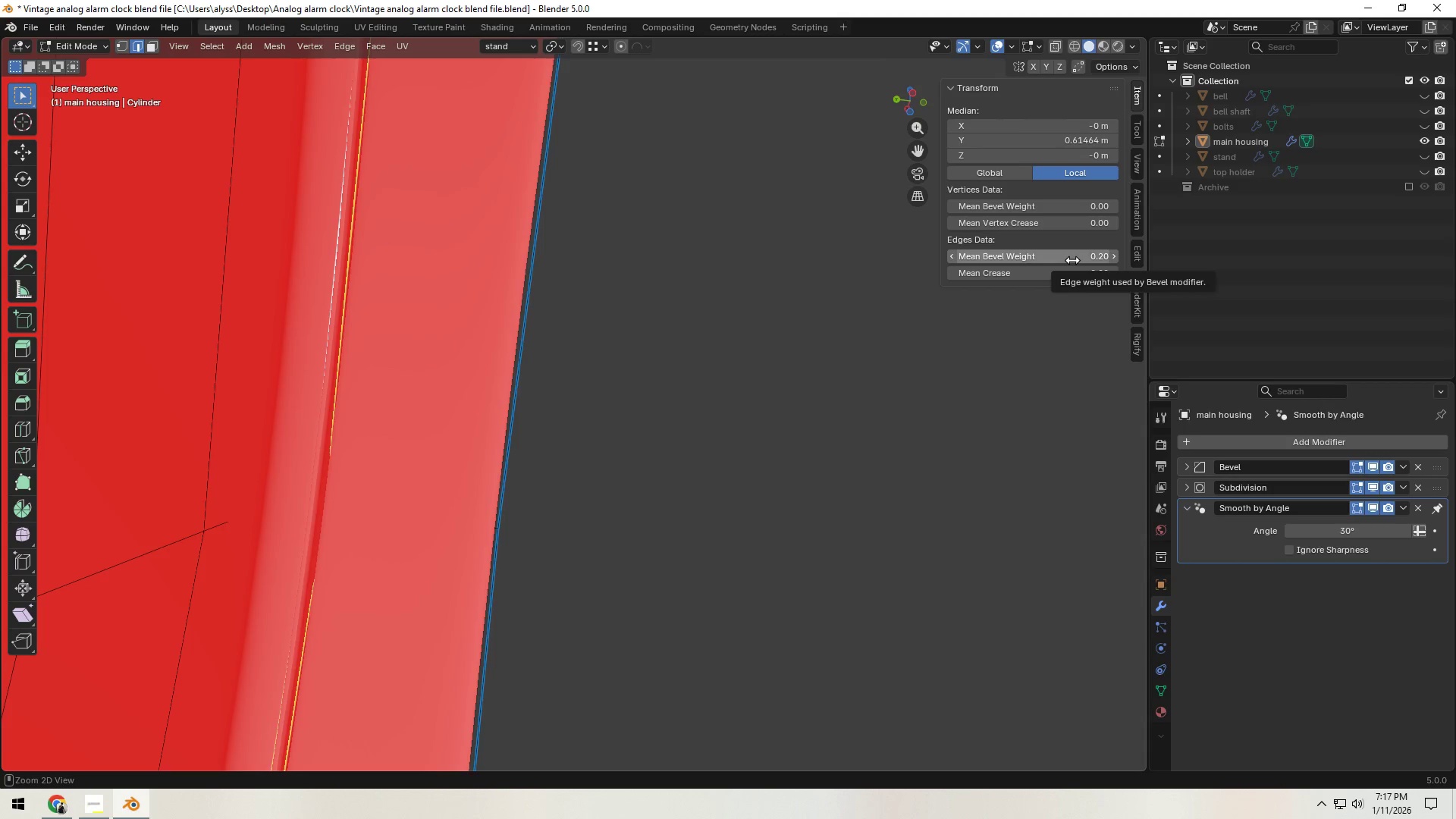 
hold_key(key=ControlLeft, duration=1.52)
 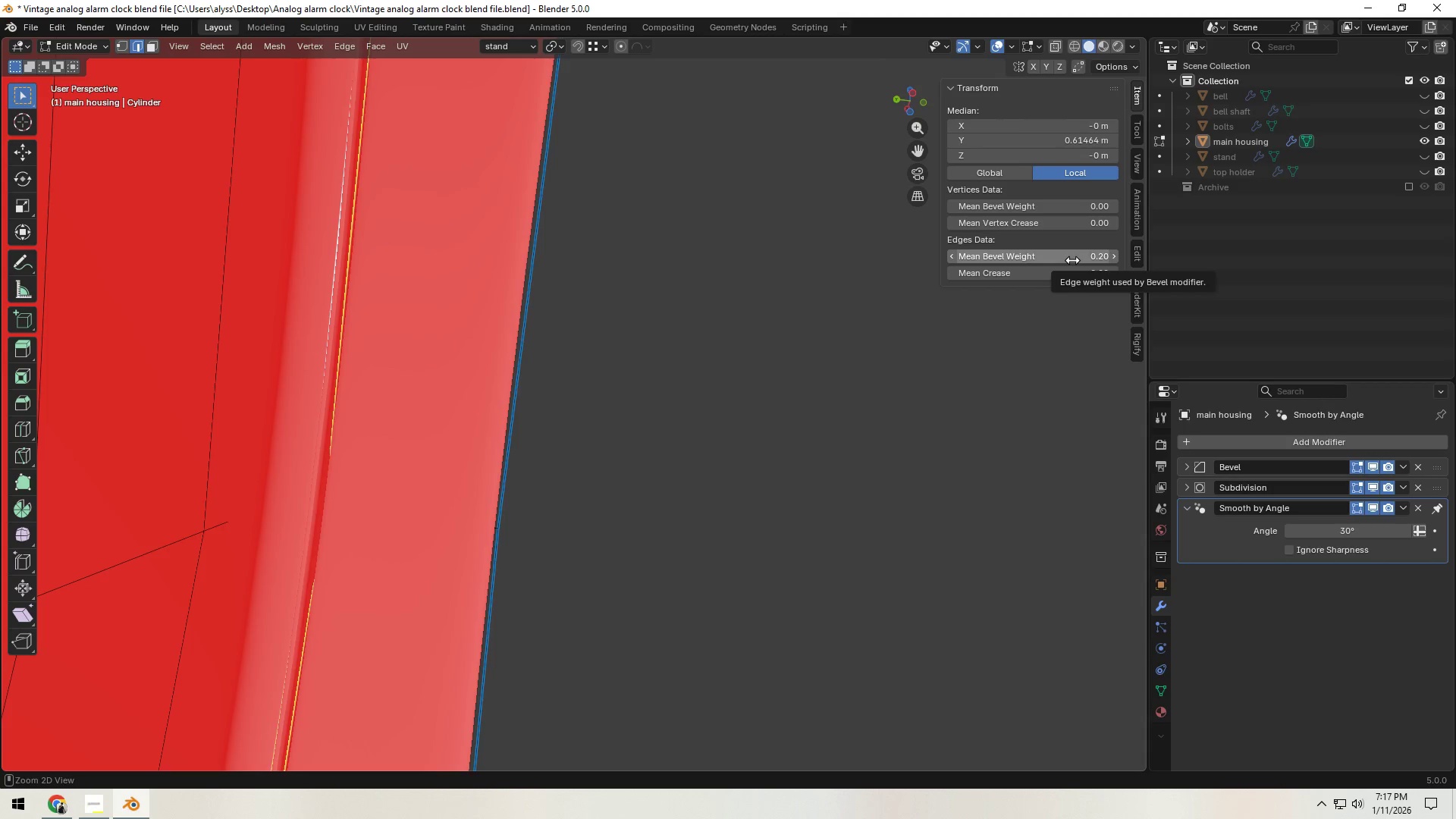 
hold_key(key=ControlLeft, duration=0.75)
 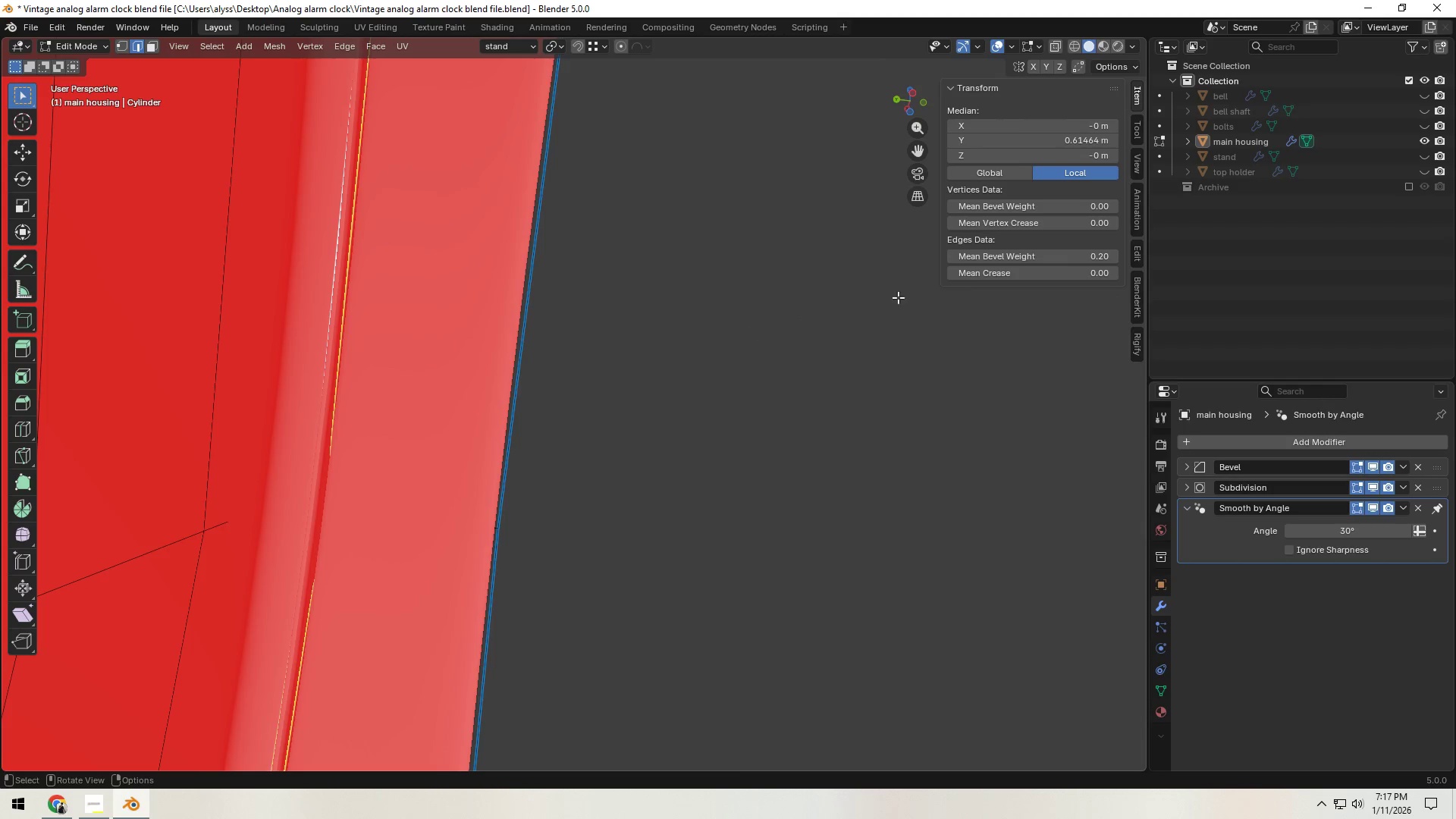 
hold_key(key=ControlLeft, duration=0.91)
 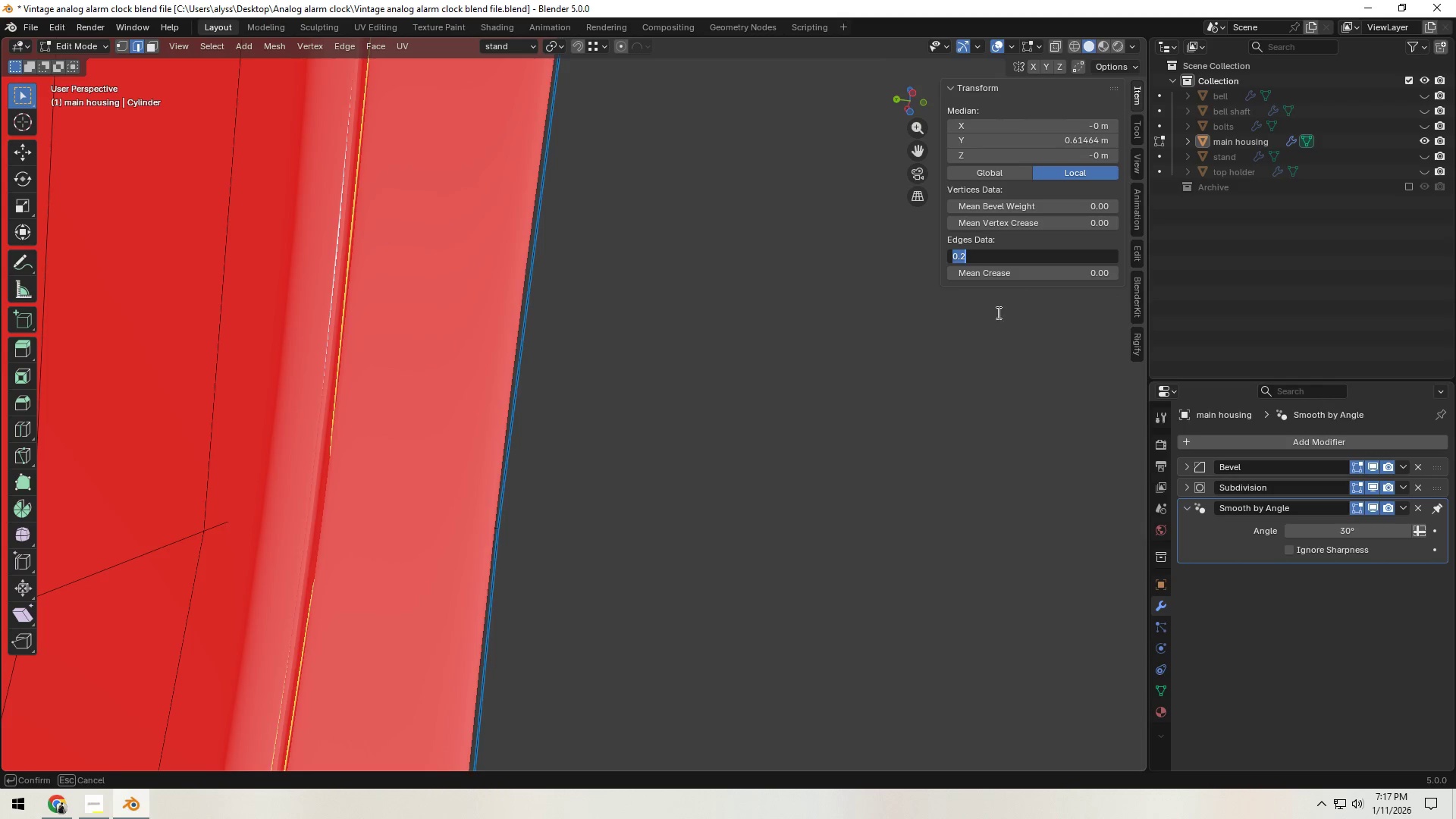 
left_click([996, 315])
 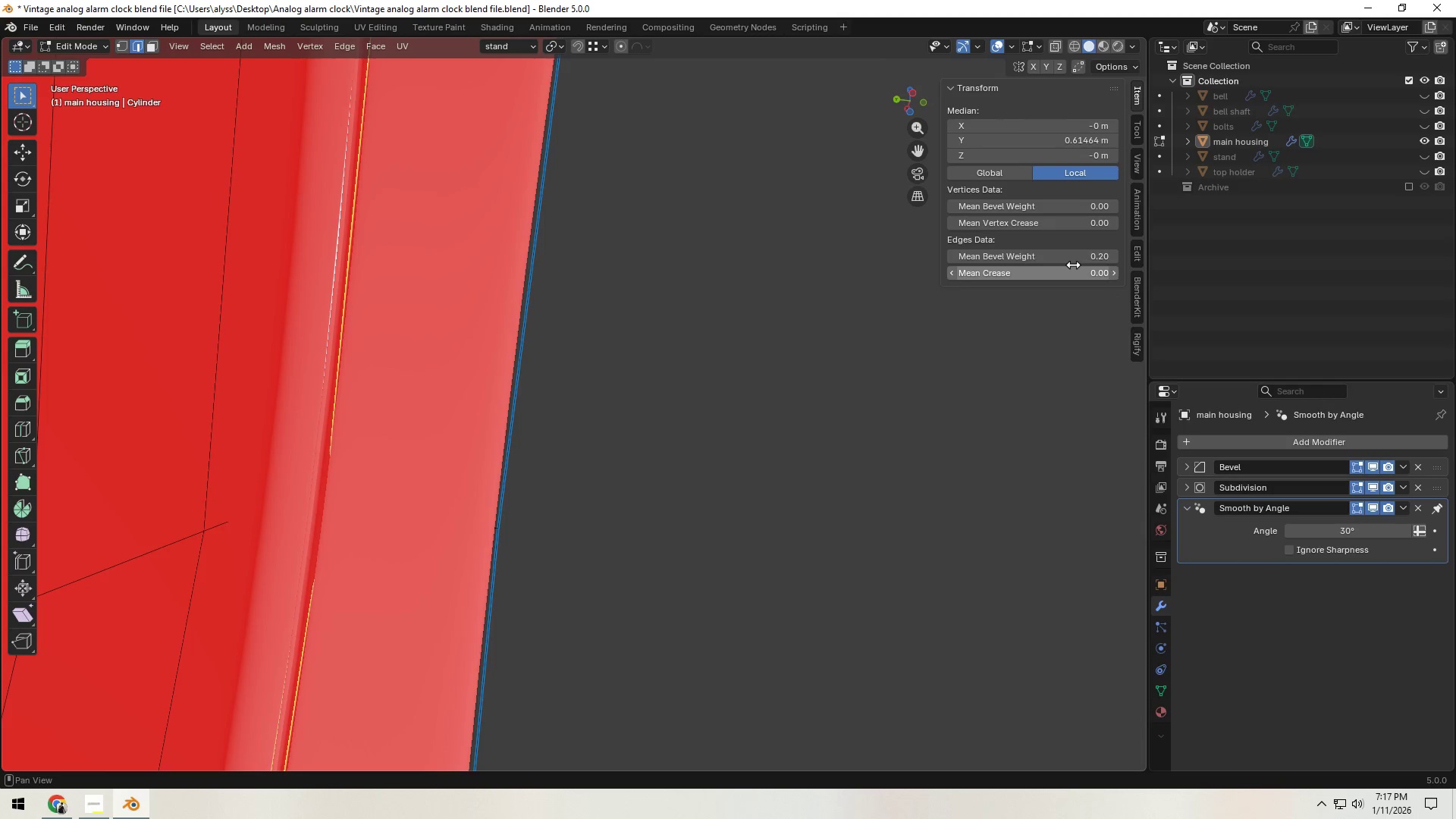 
left_click_drag(start_coordinate=[1077, 260], to_coordinate=[1046, 268])
 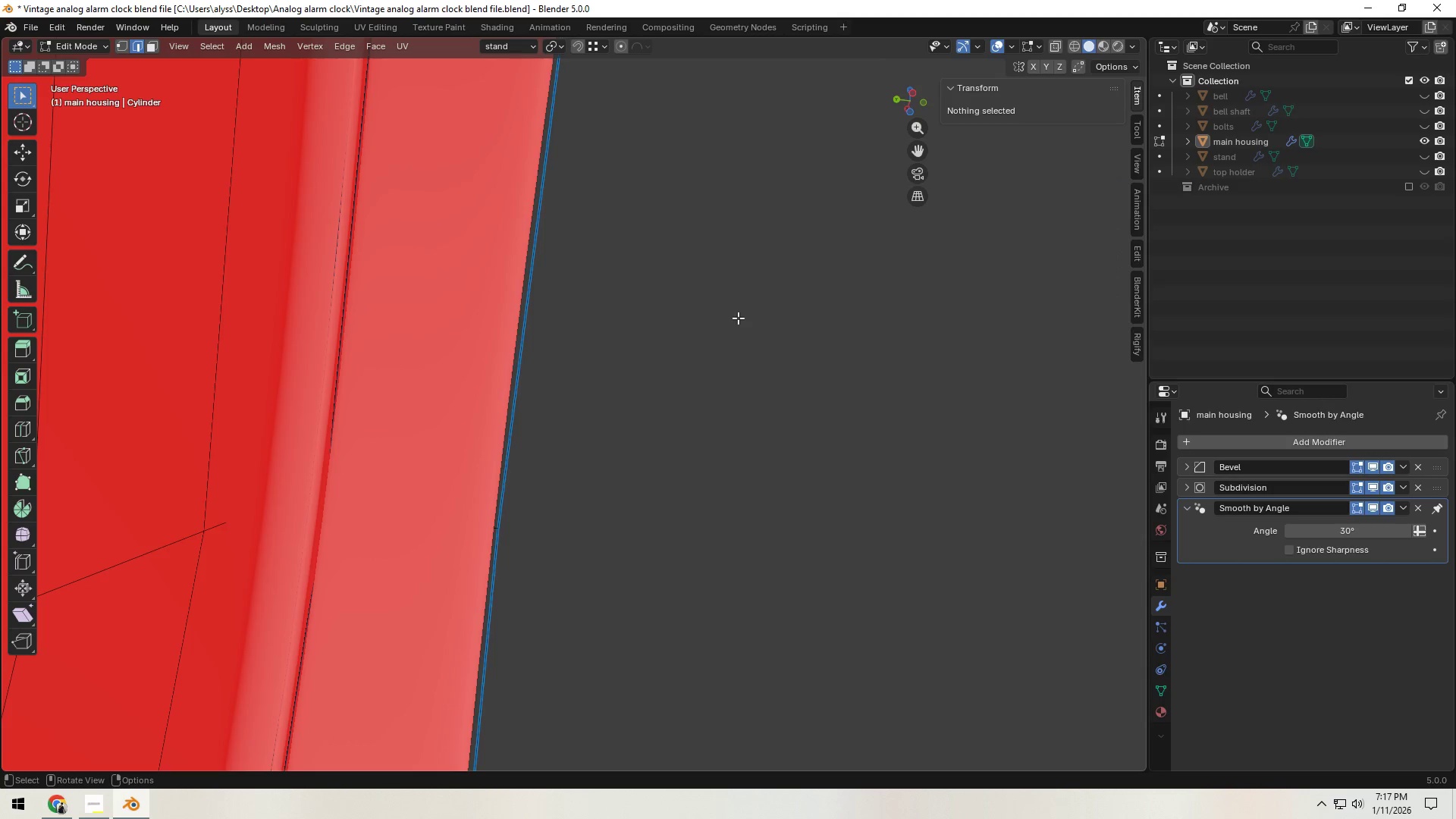 
hold_key(key=ControlLeft, duration=1.5)
 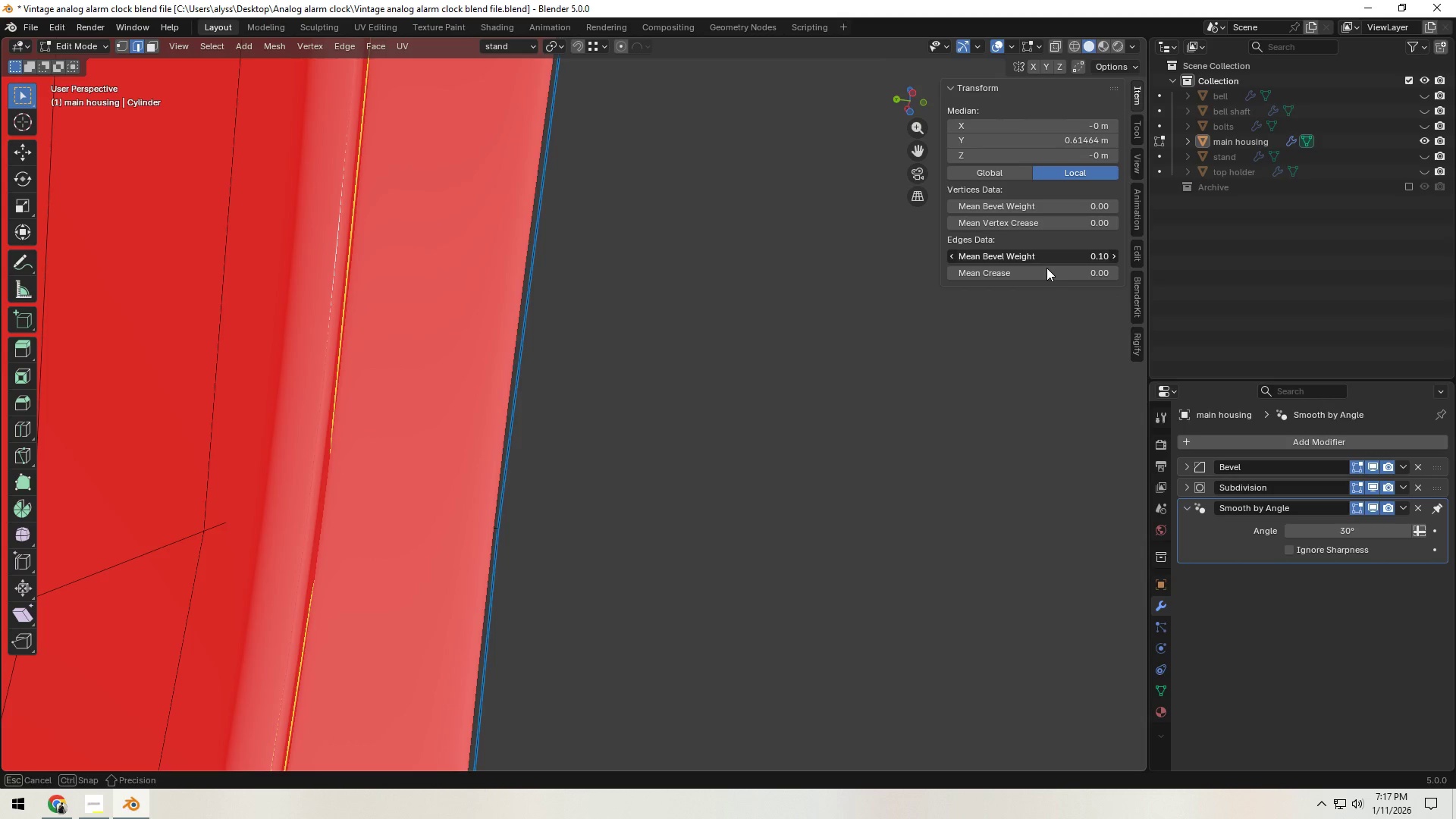 
hold_key(key=ControlLeft, duration=0.77)
 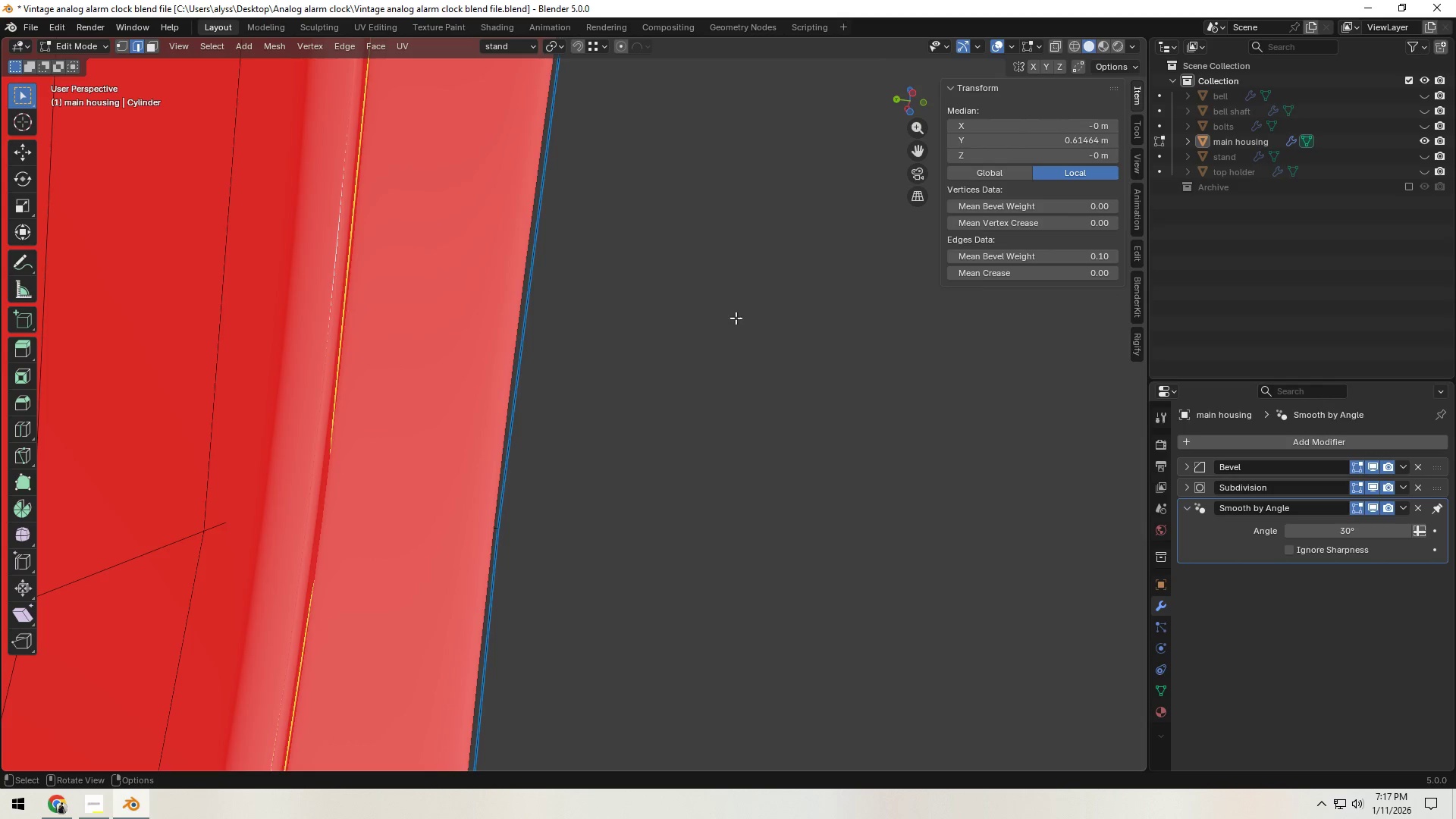 
left_click([735, 318])
 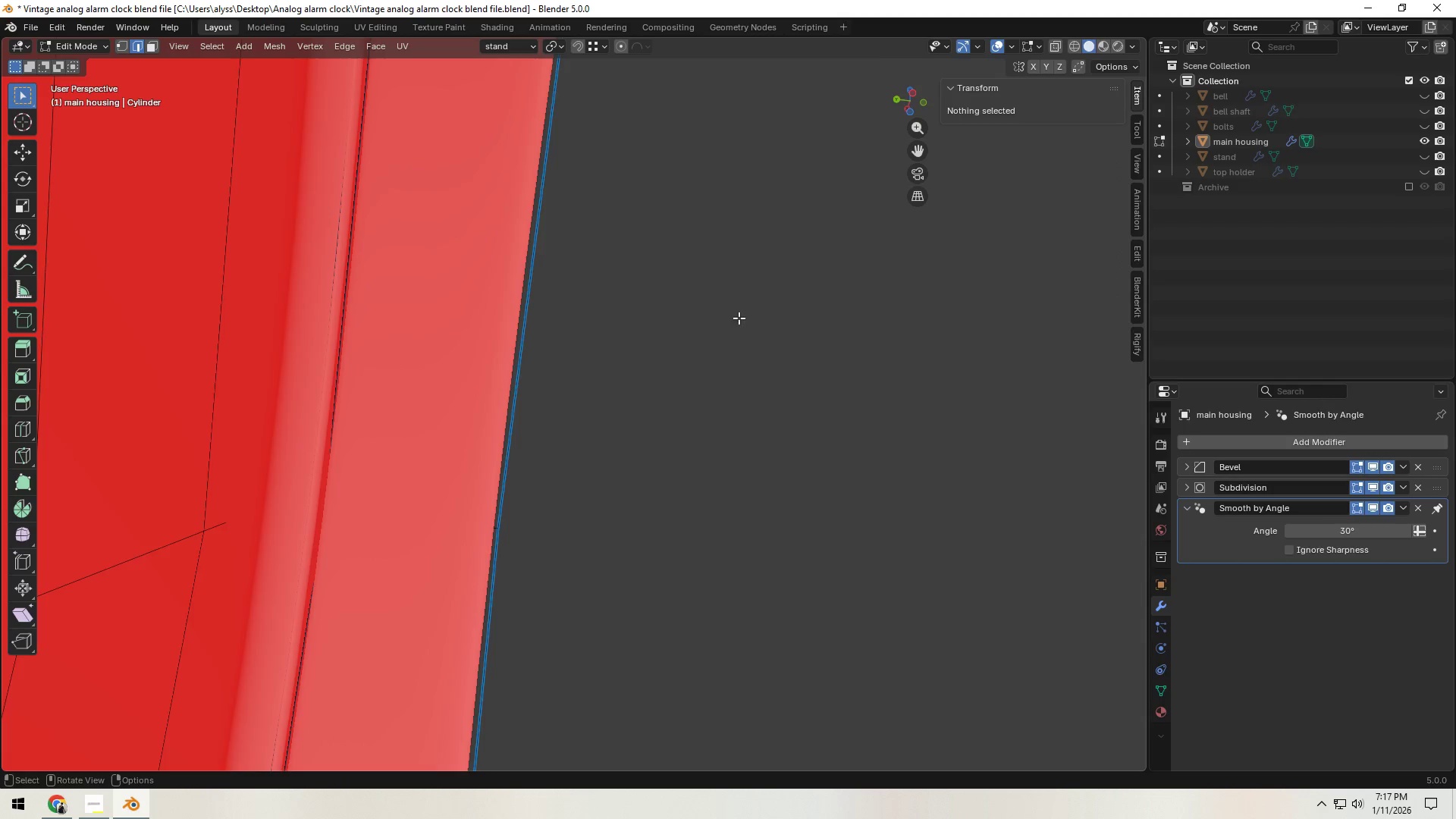 
scroll: coordinate [740, 319], scroll_direction: down, amount: 1.0
 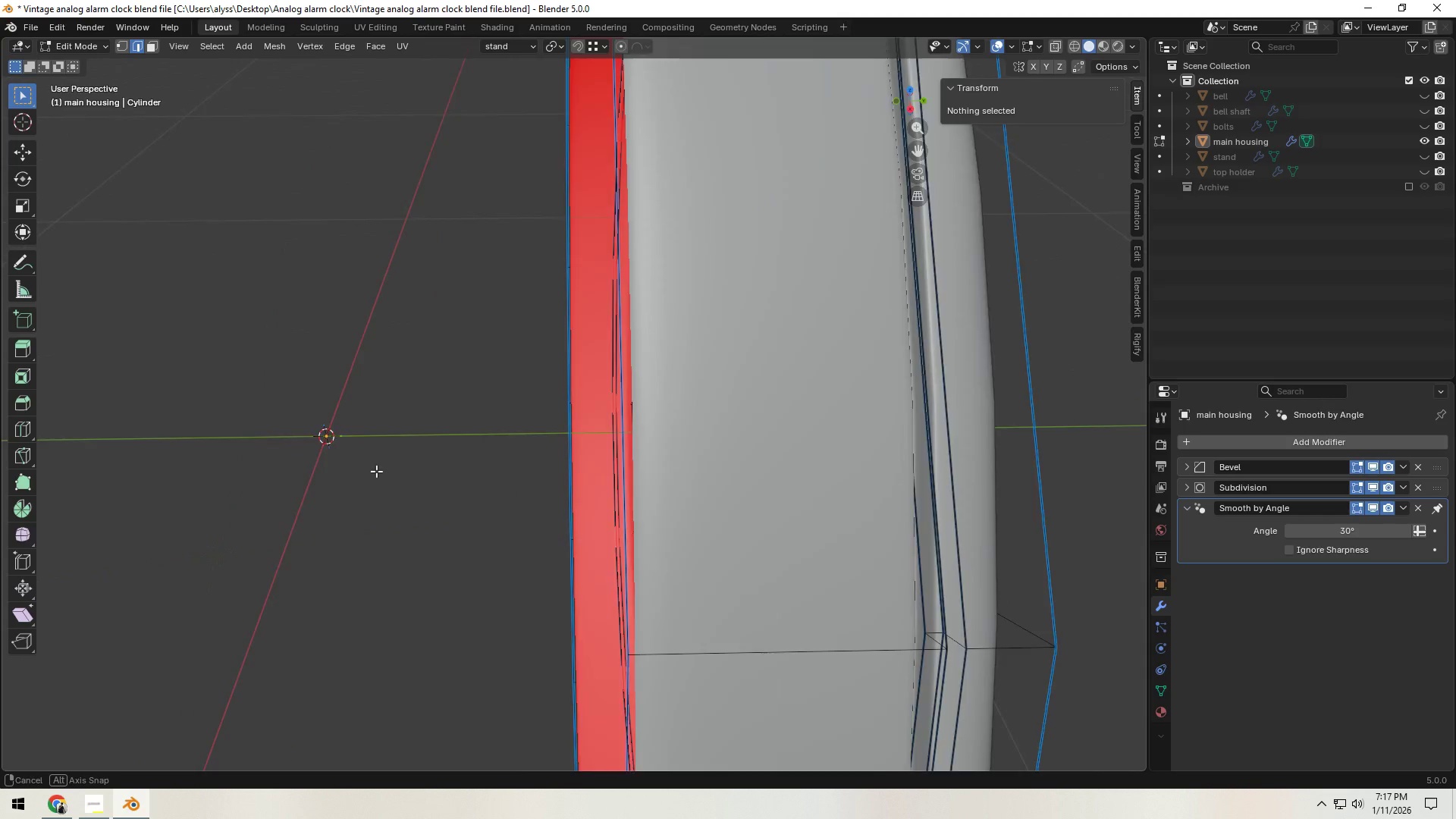 
key(Tab)
 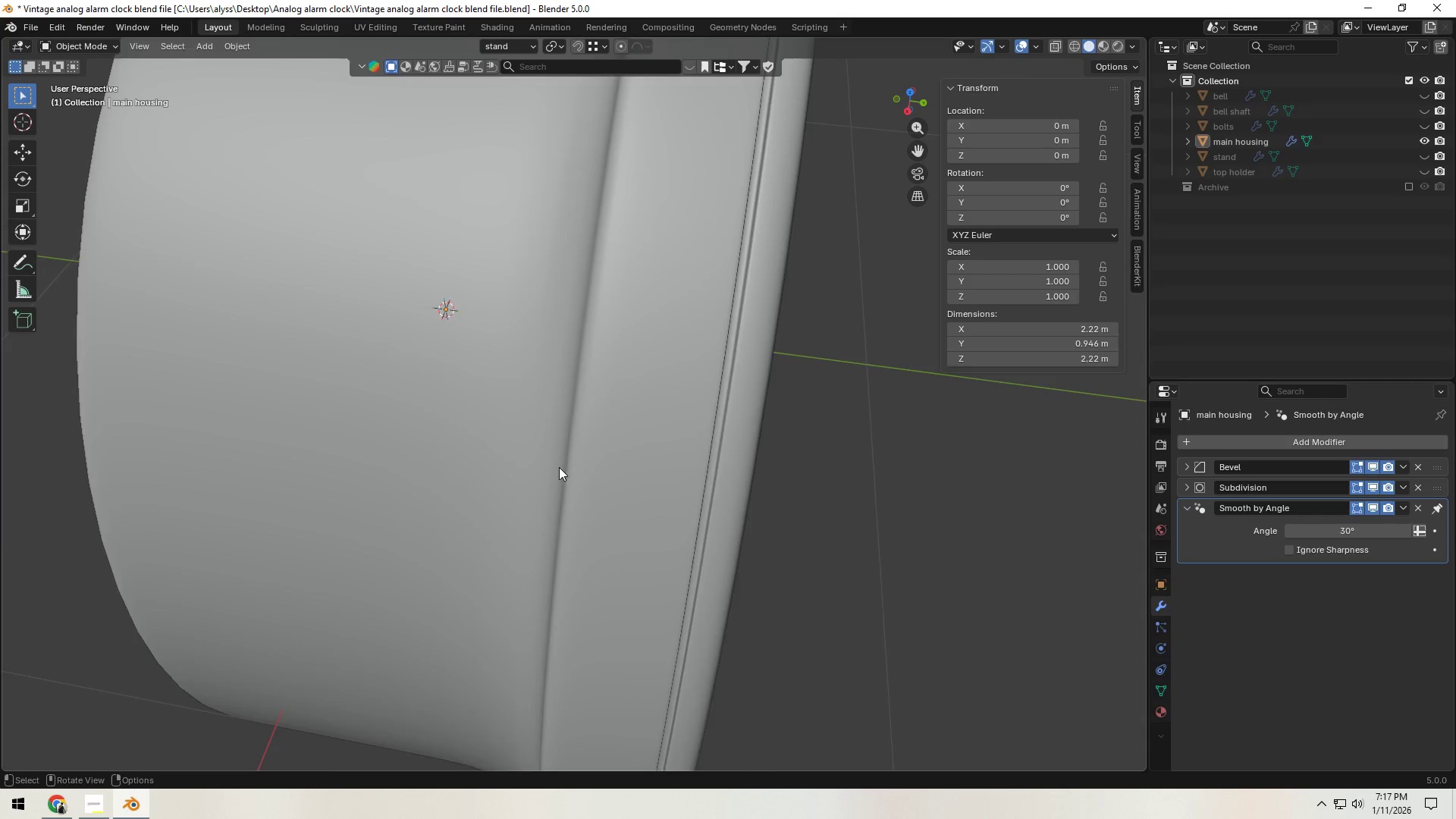 
scroll: coordinate [567, 472], scroll_direction: down, amount: 6.0
 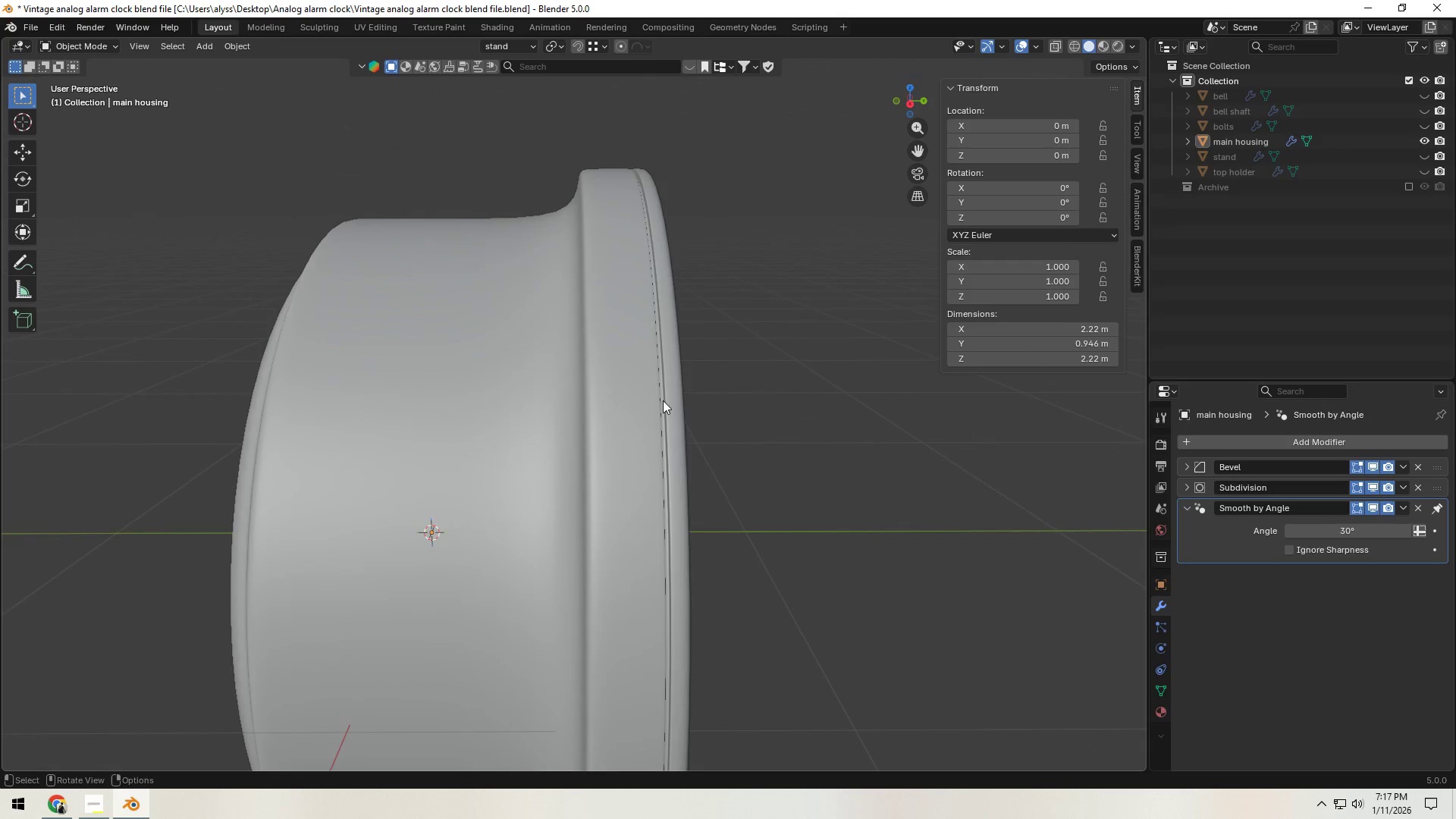 
left_click([788, 375])
 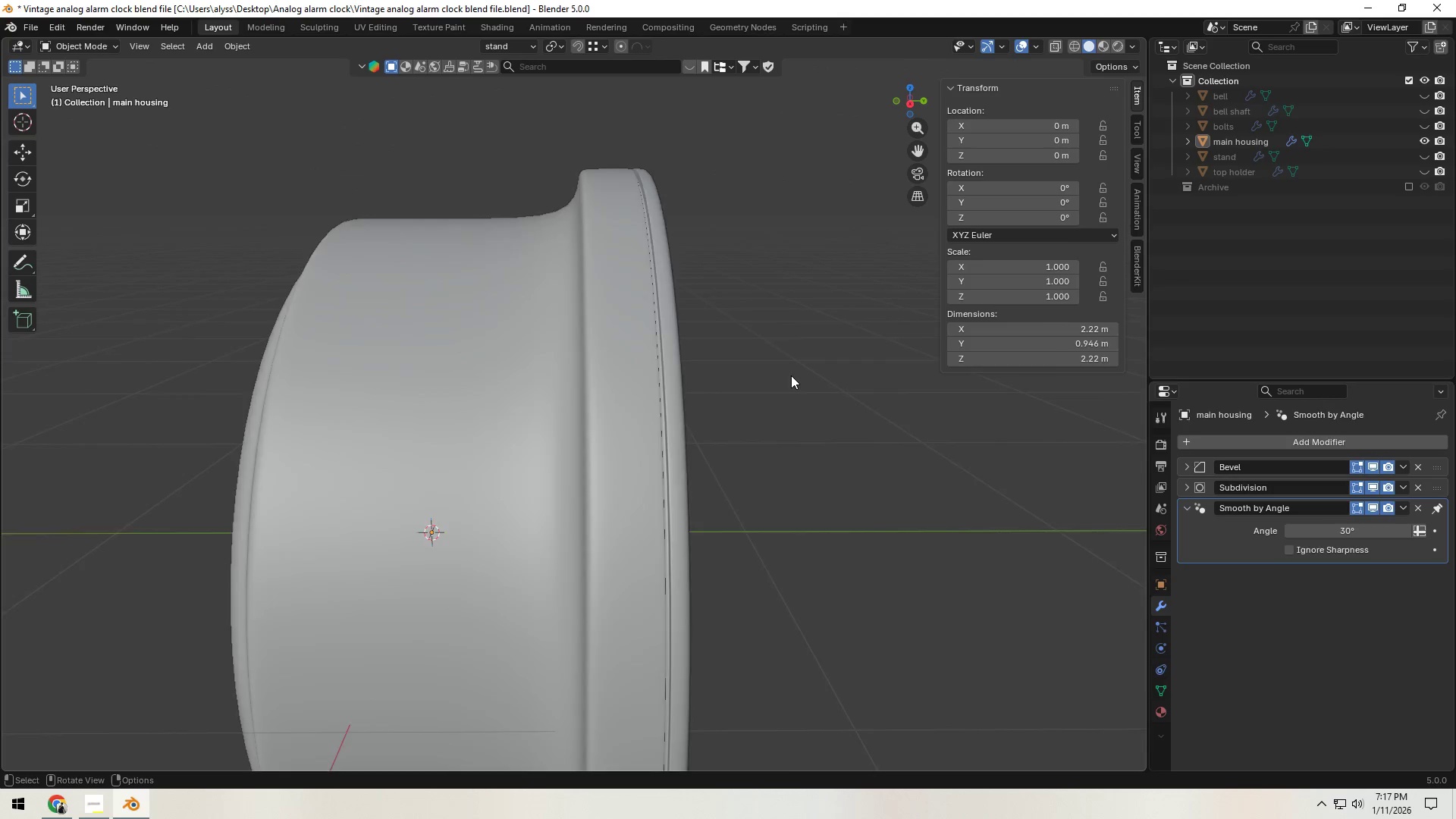 
scroll: coordinate [792, 376], scroll_direction: down, amount: 4.0
 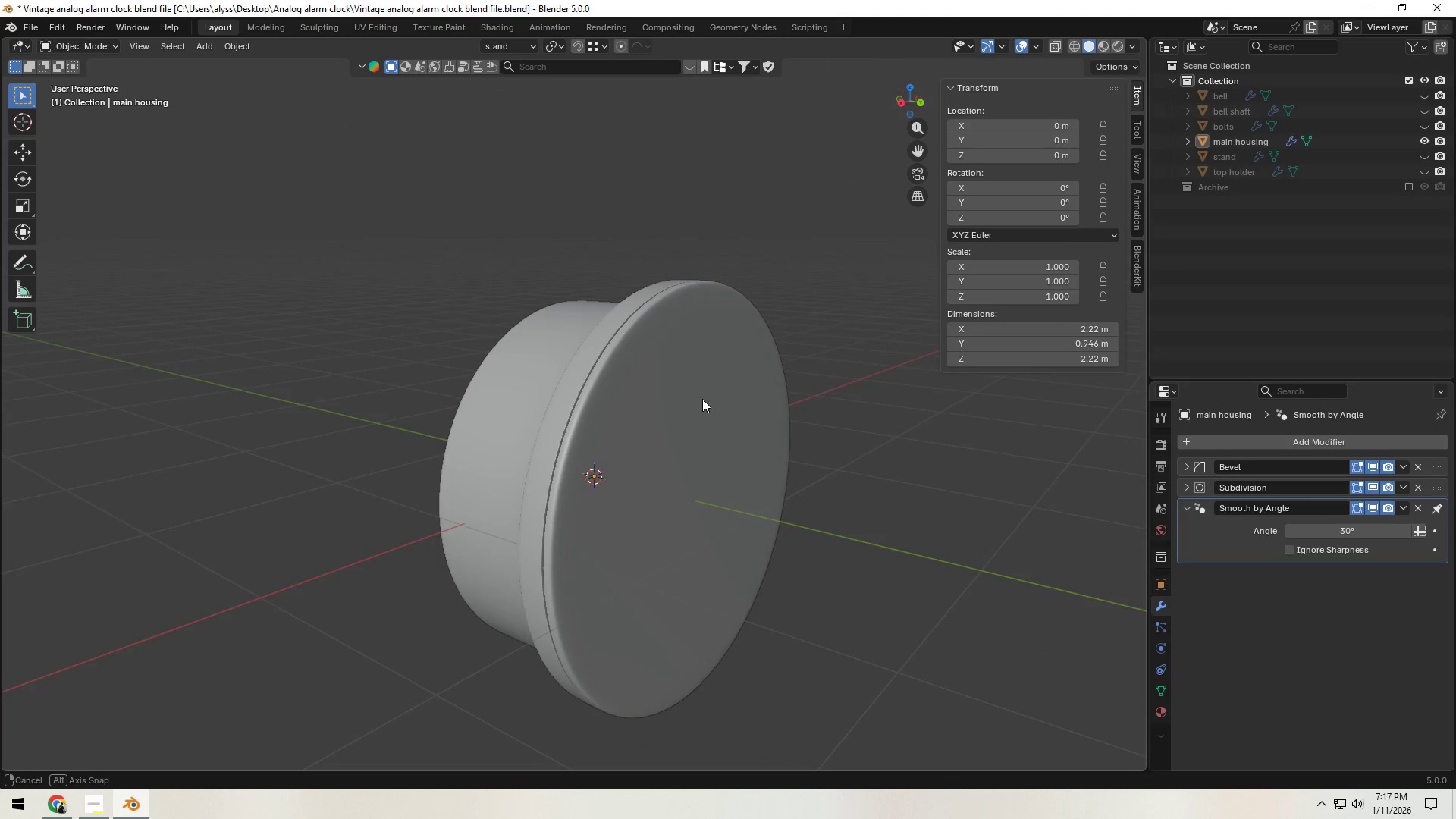 
hold_key(key=ShiftLeft, duration=1.09)
 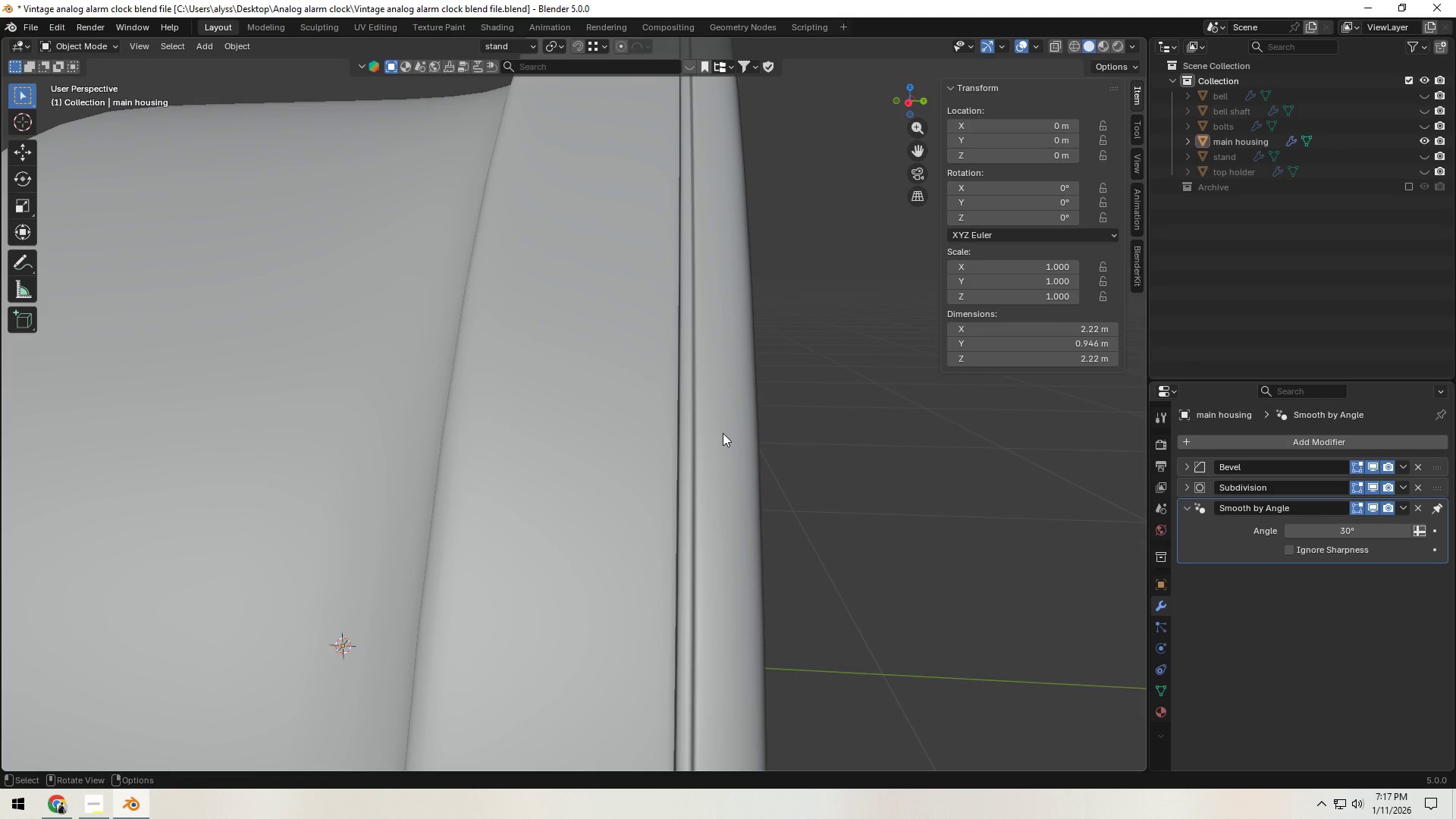 
scroll: coordinate [694, 436], scroll_direction: up, amount: 9.0
 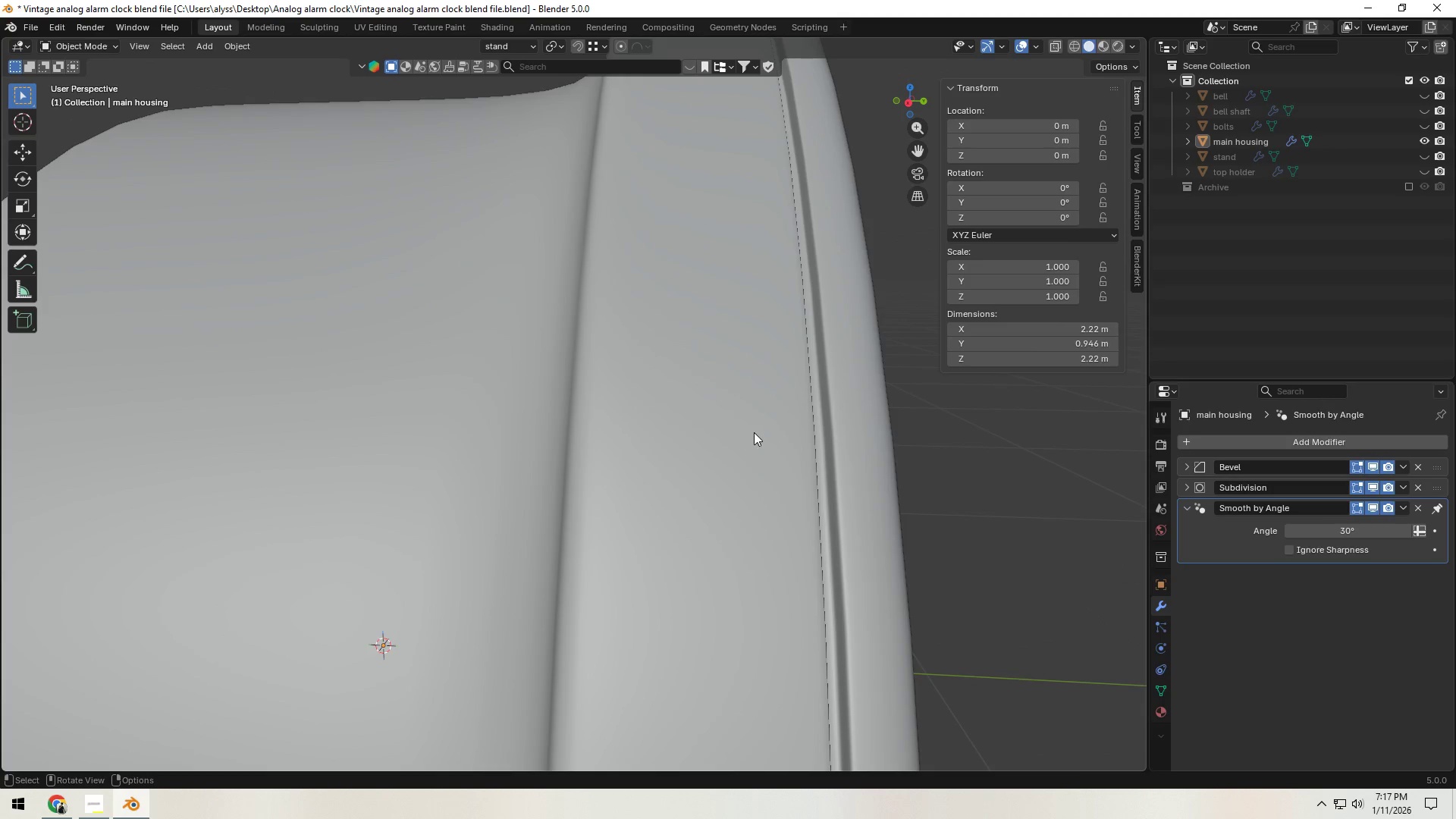 
left_click([723, 433])
 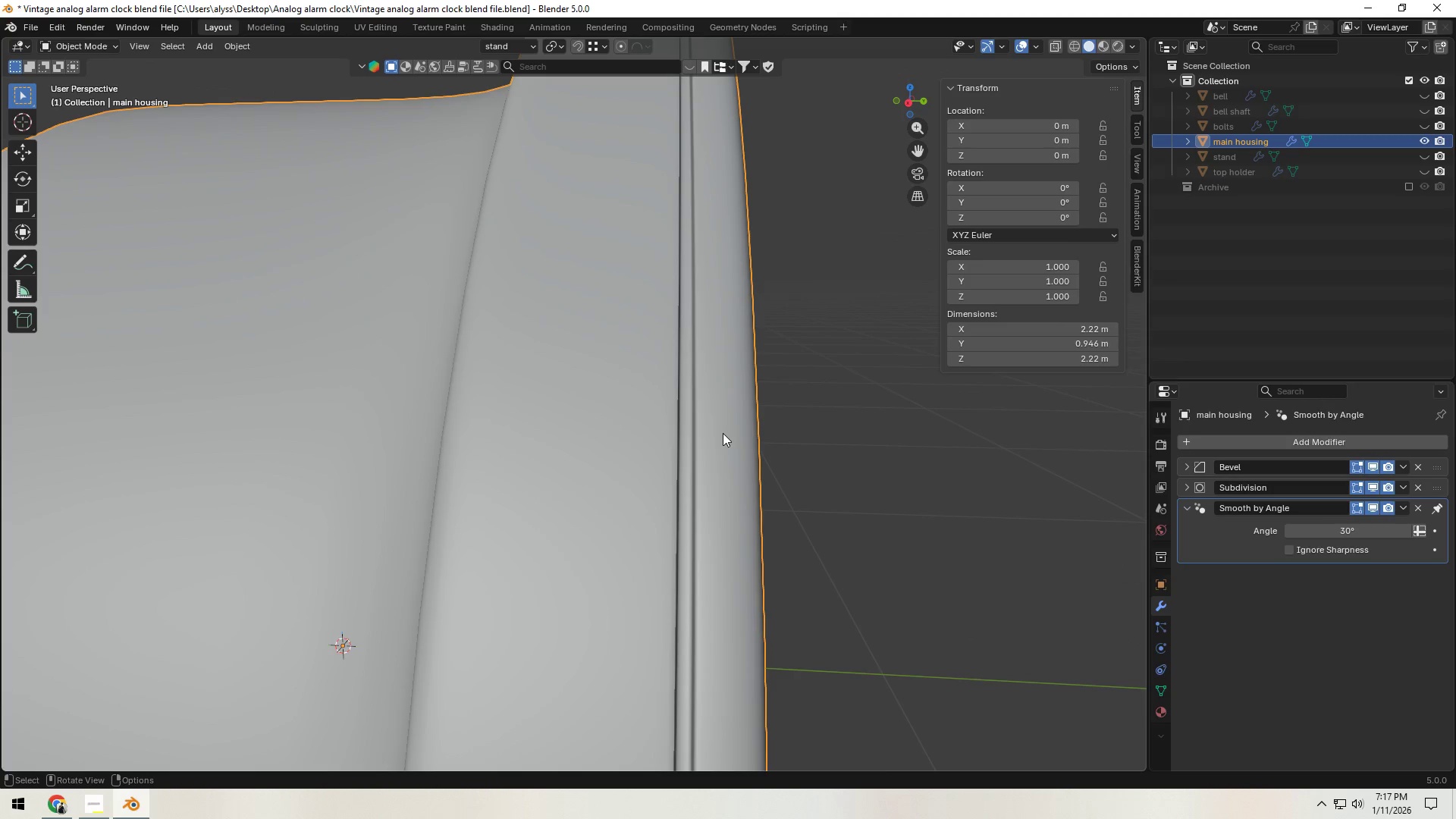 
key(Tab)
 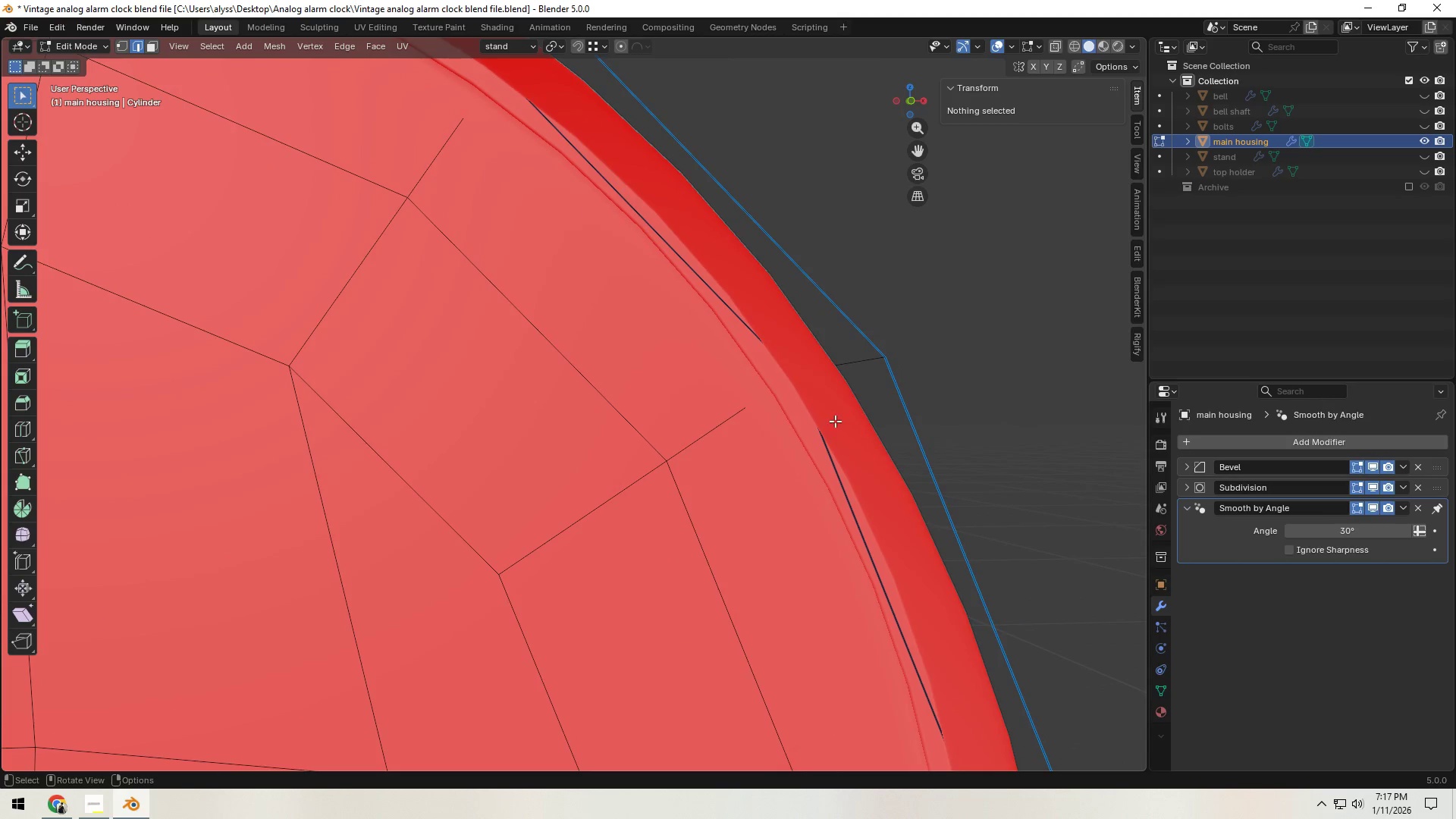 
wait(6.34)
 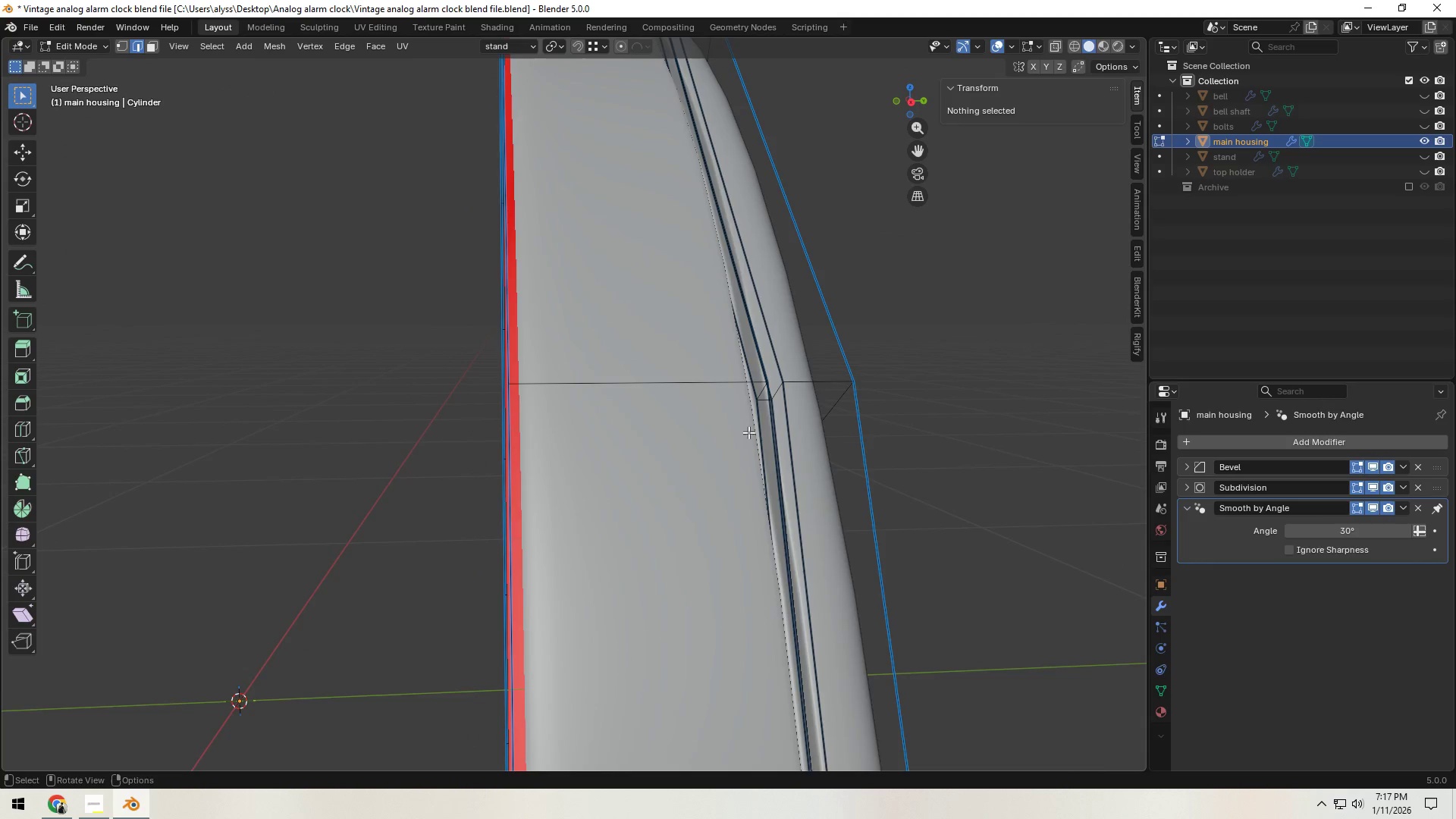 
double_click([1375, 483])
 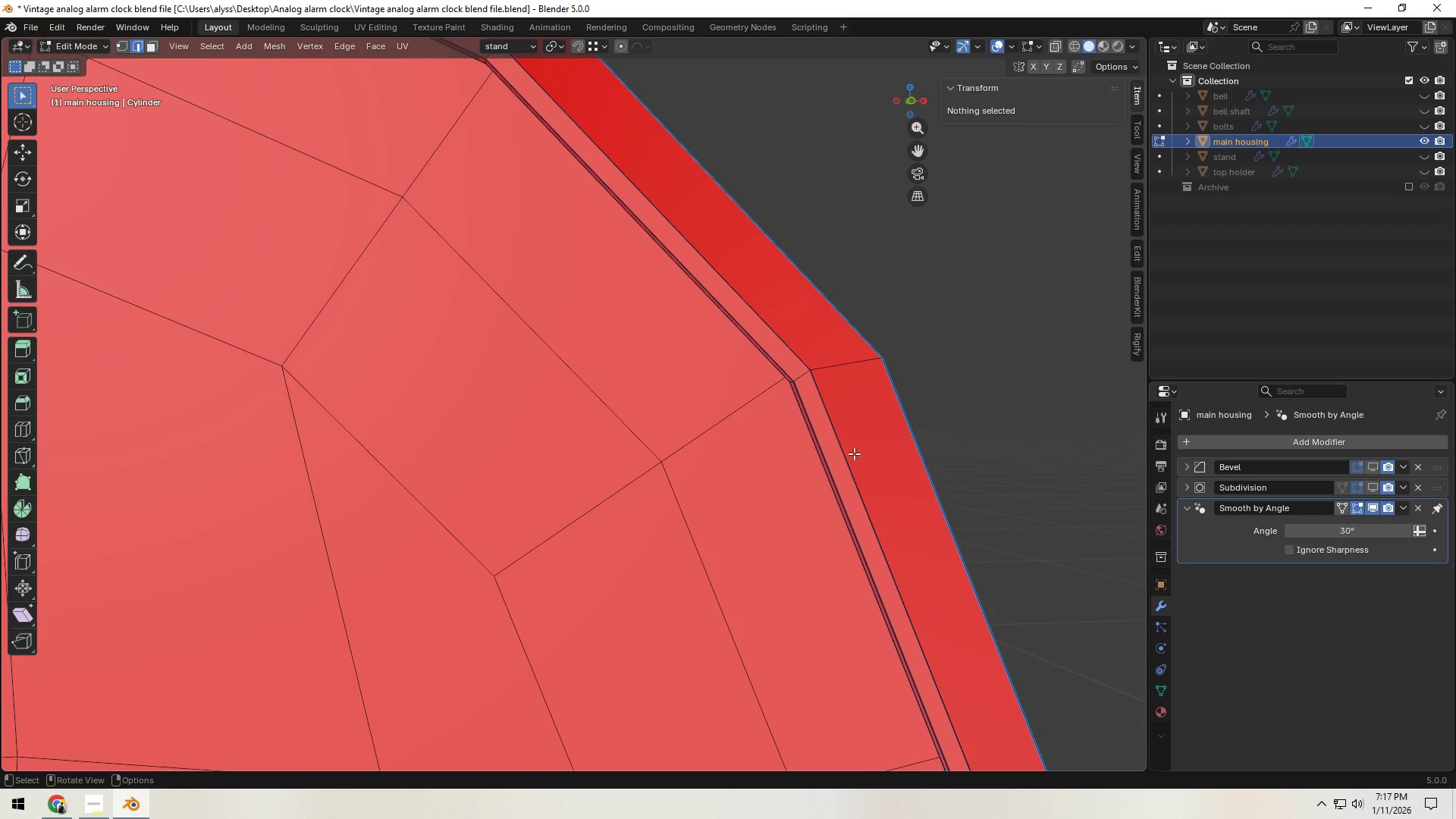 
key(3)
 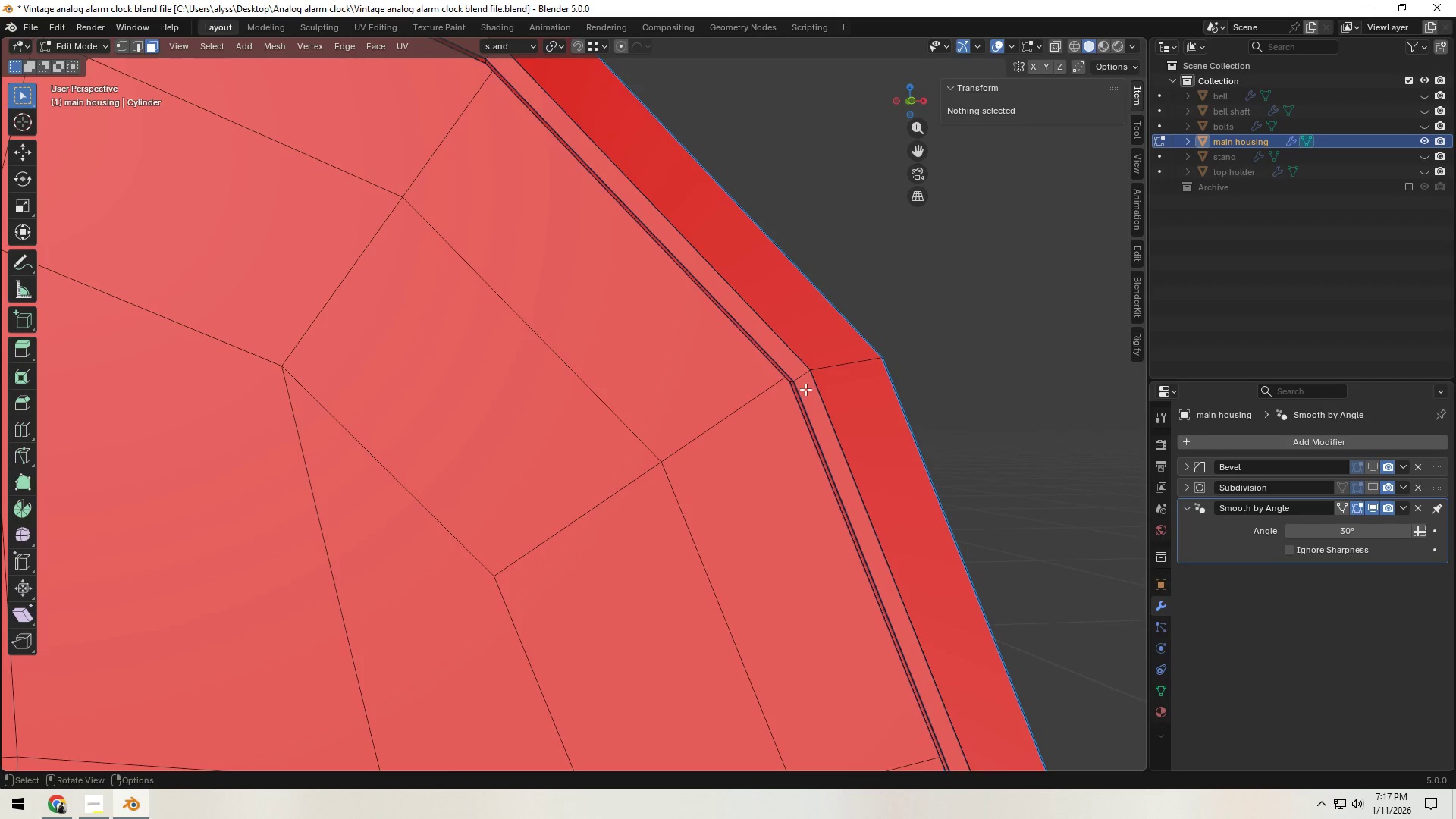 
hold_key(key=AltLeft, duration=0.75)
left_click([804, 382])
 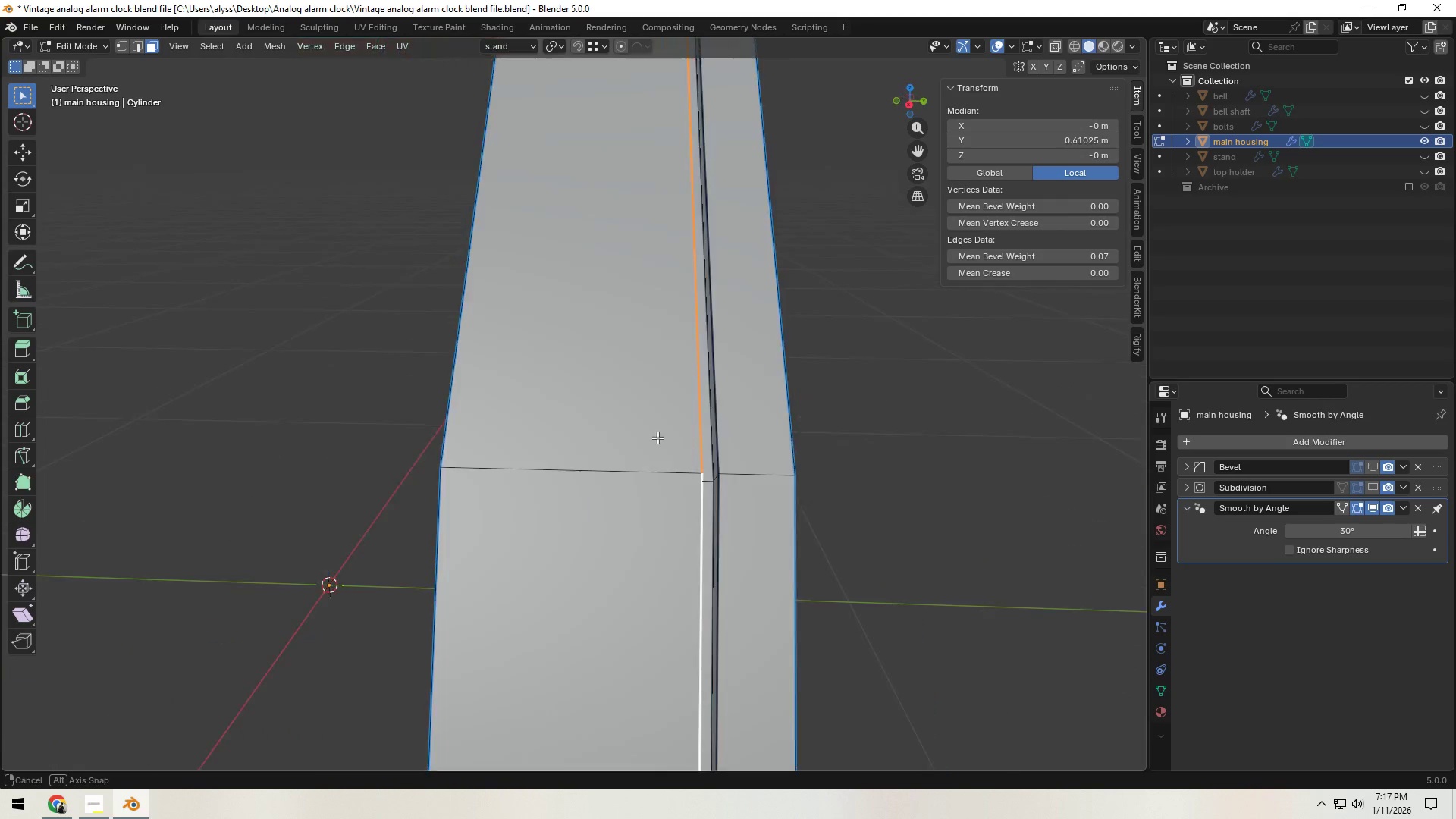 
type(gy)
 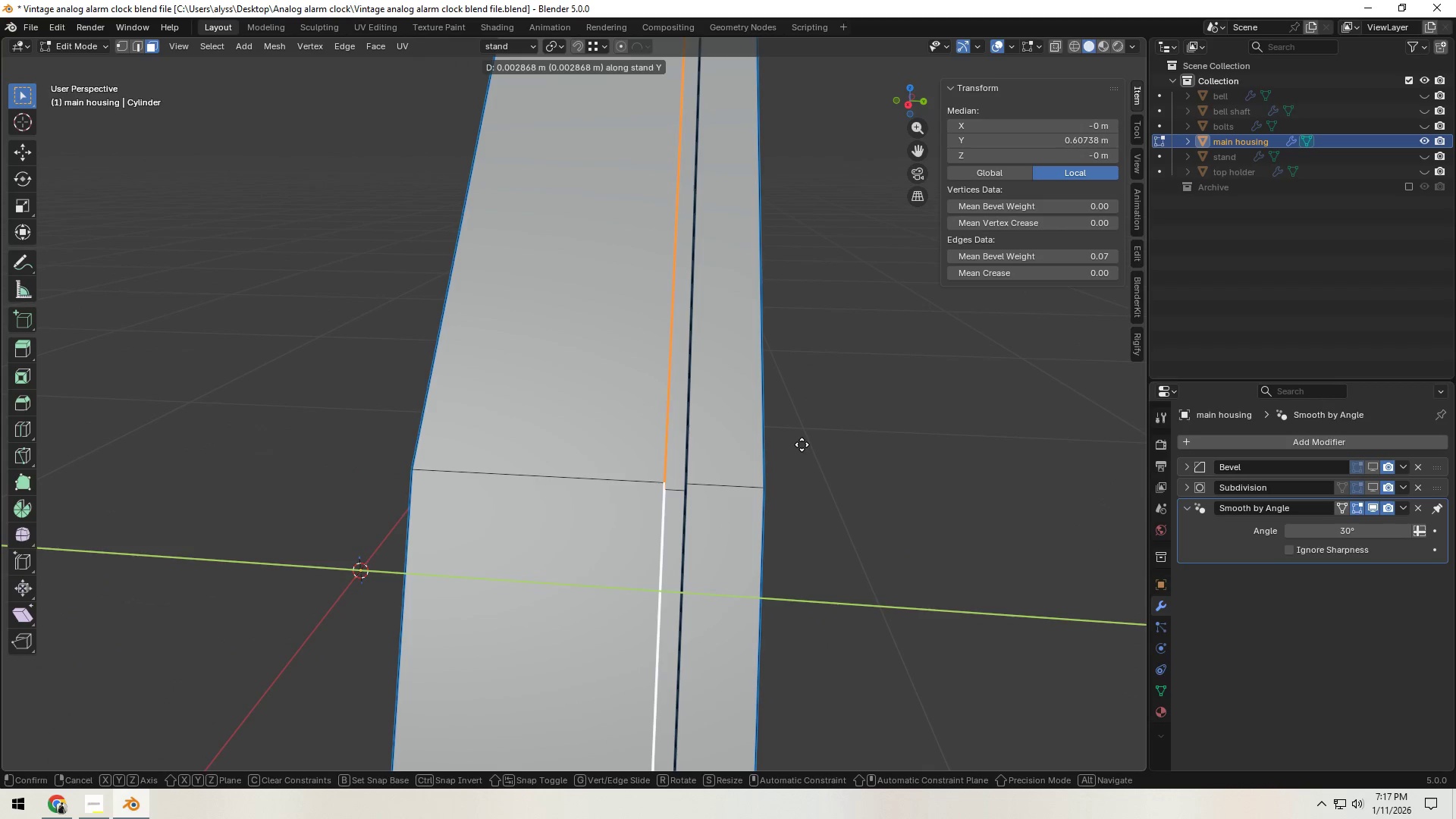 
hold_key(key=ShiftLeft, duration=1.52)
 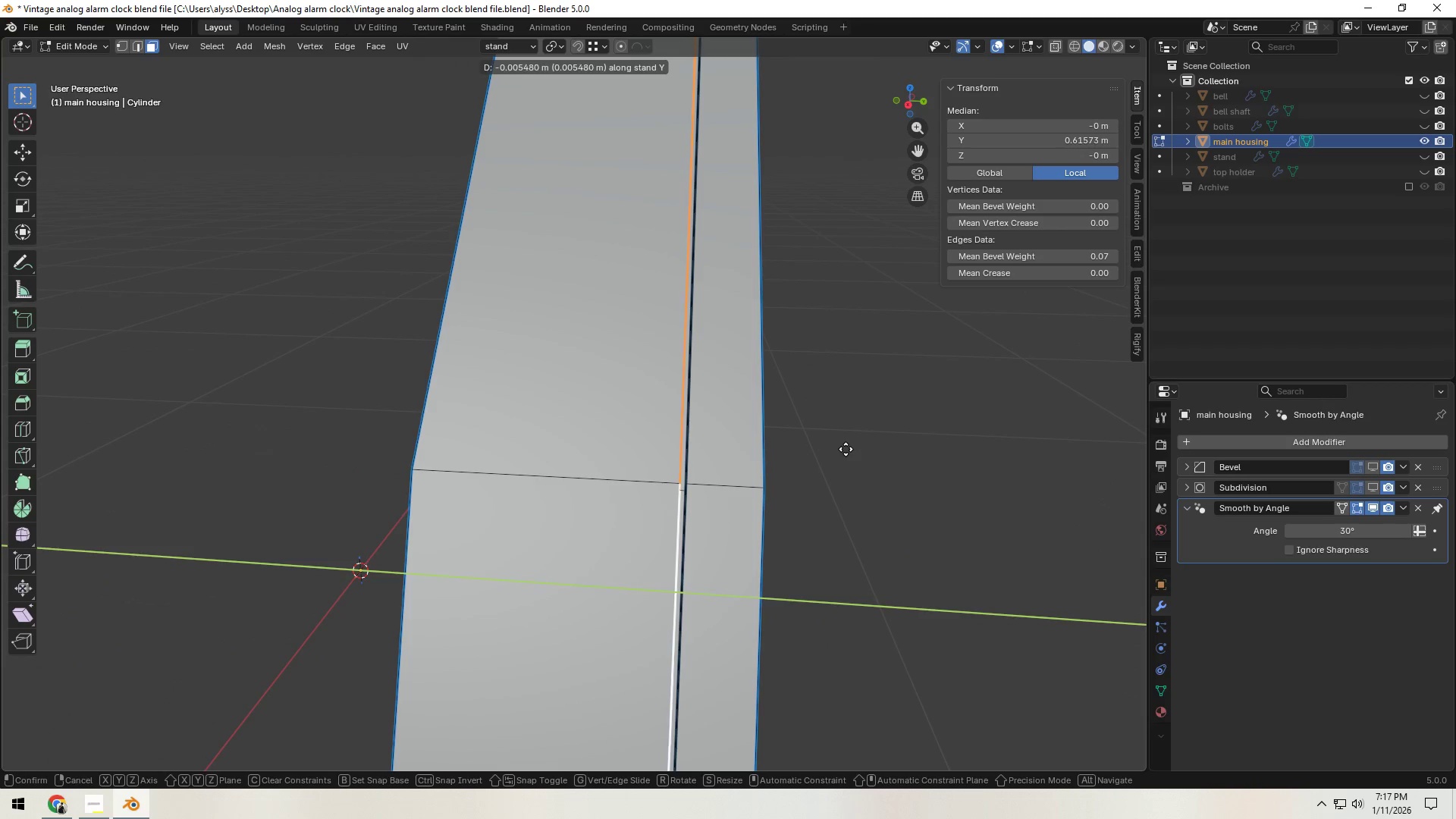 
hold_key(key=ShiftLeft, duration=1.12)
left_click([846, 449])
 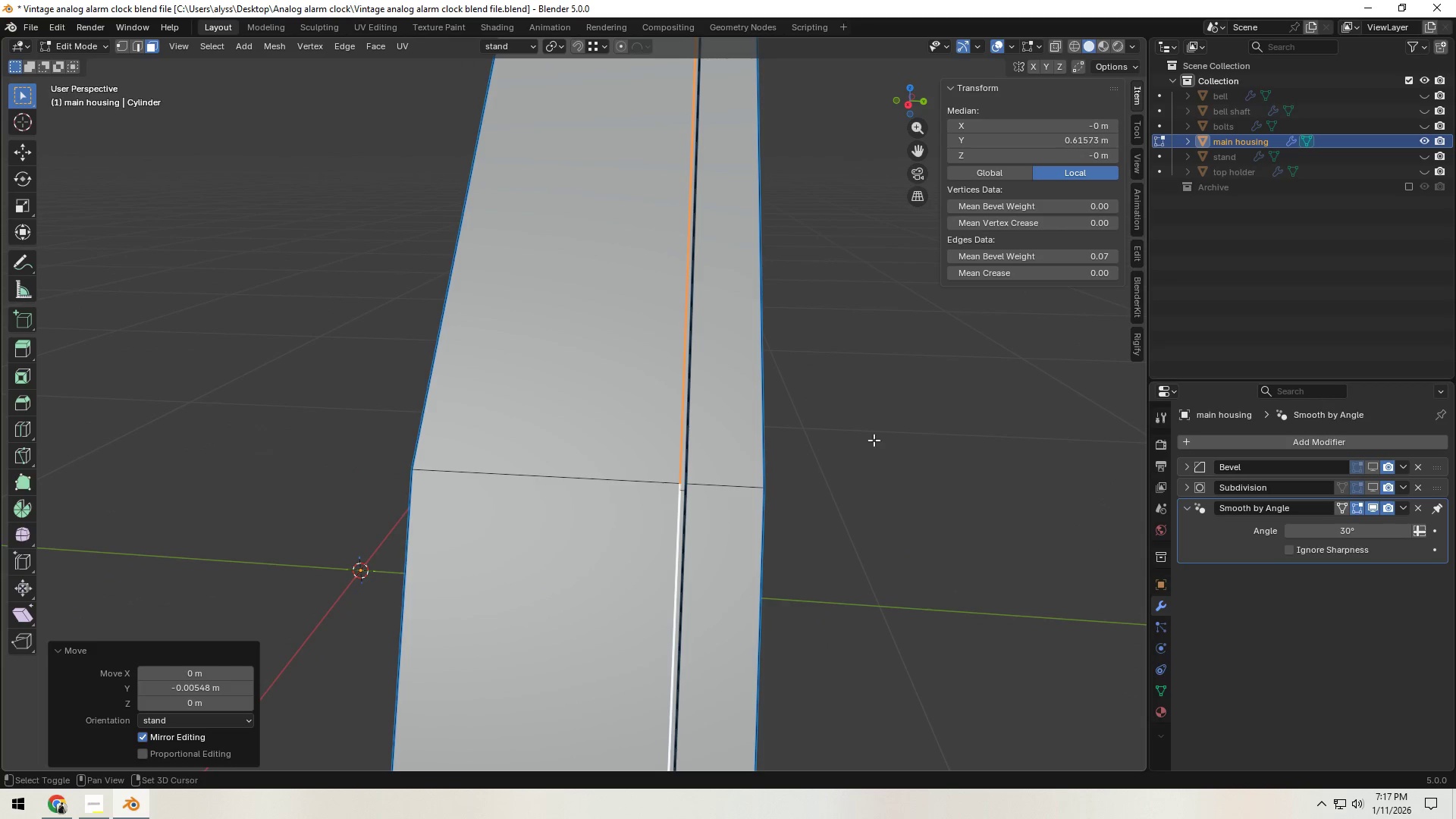 
double_click([888, 436])
 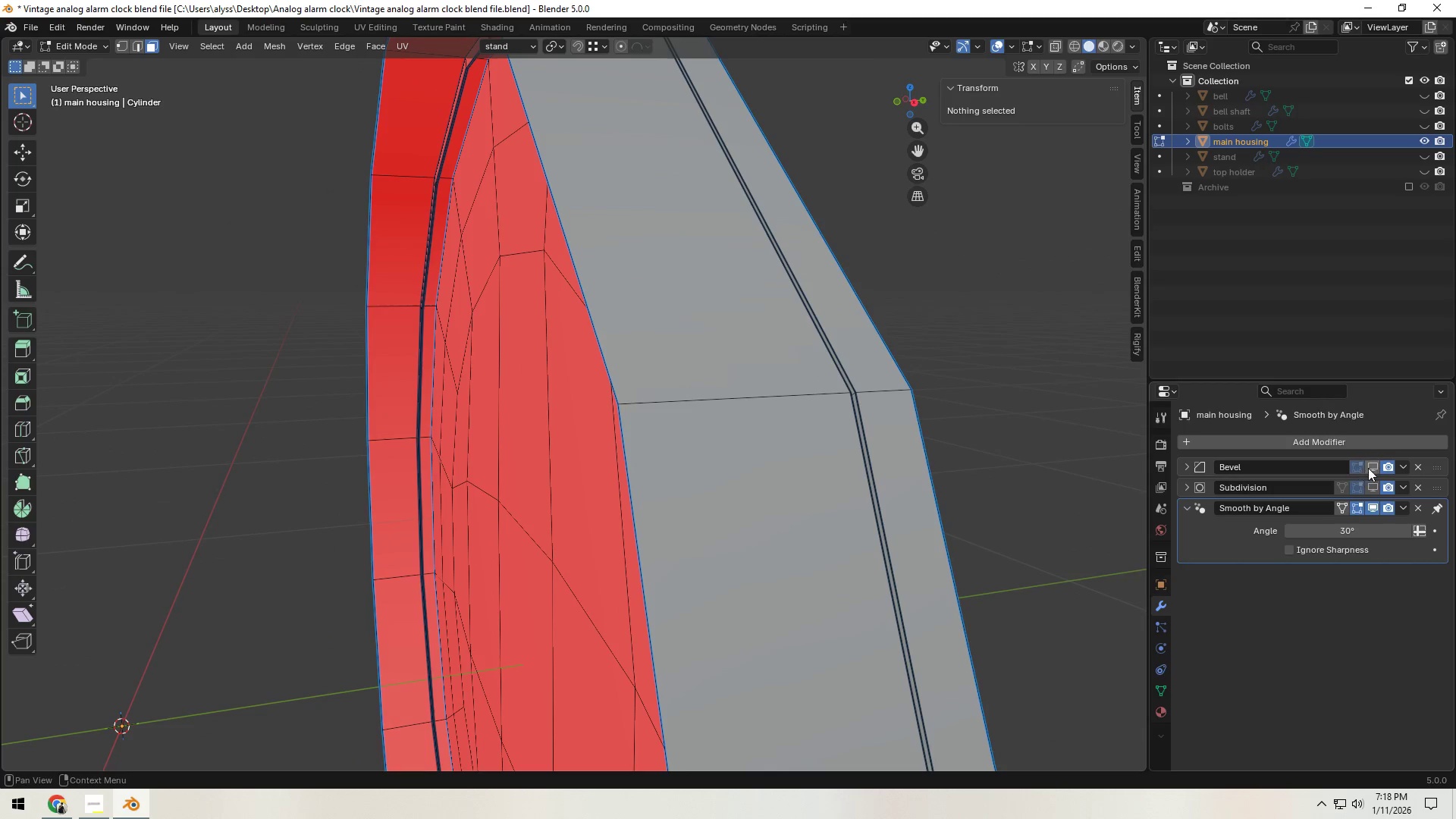 
double_click([1374, 480])
 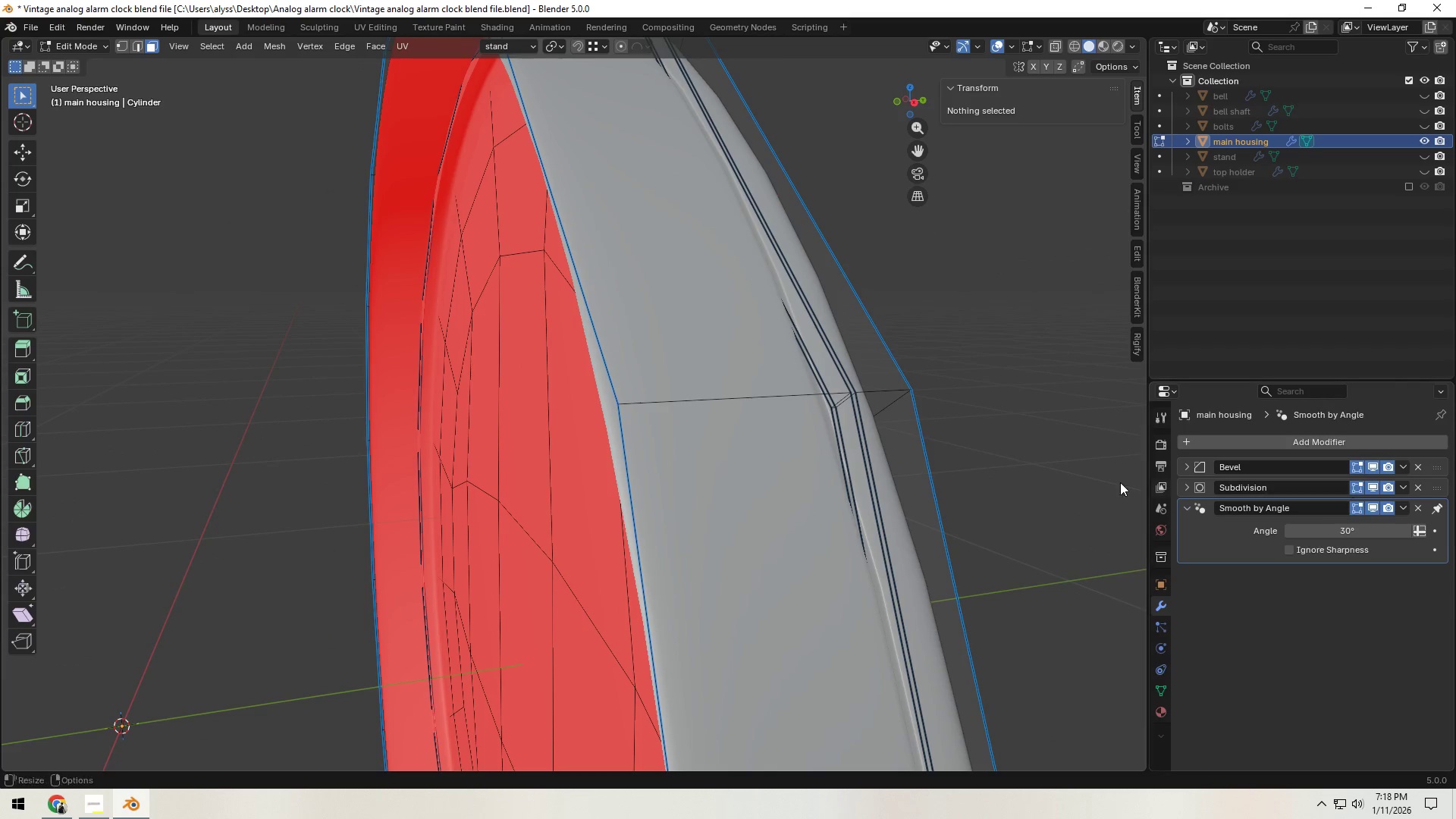 
key(Tab)
 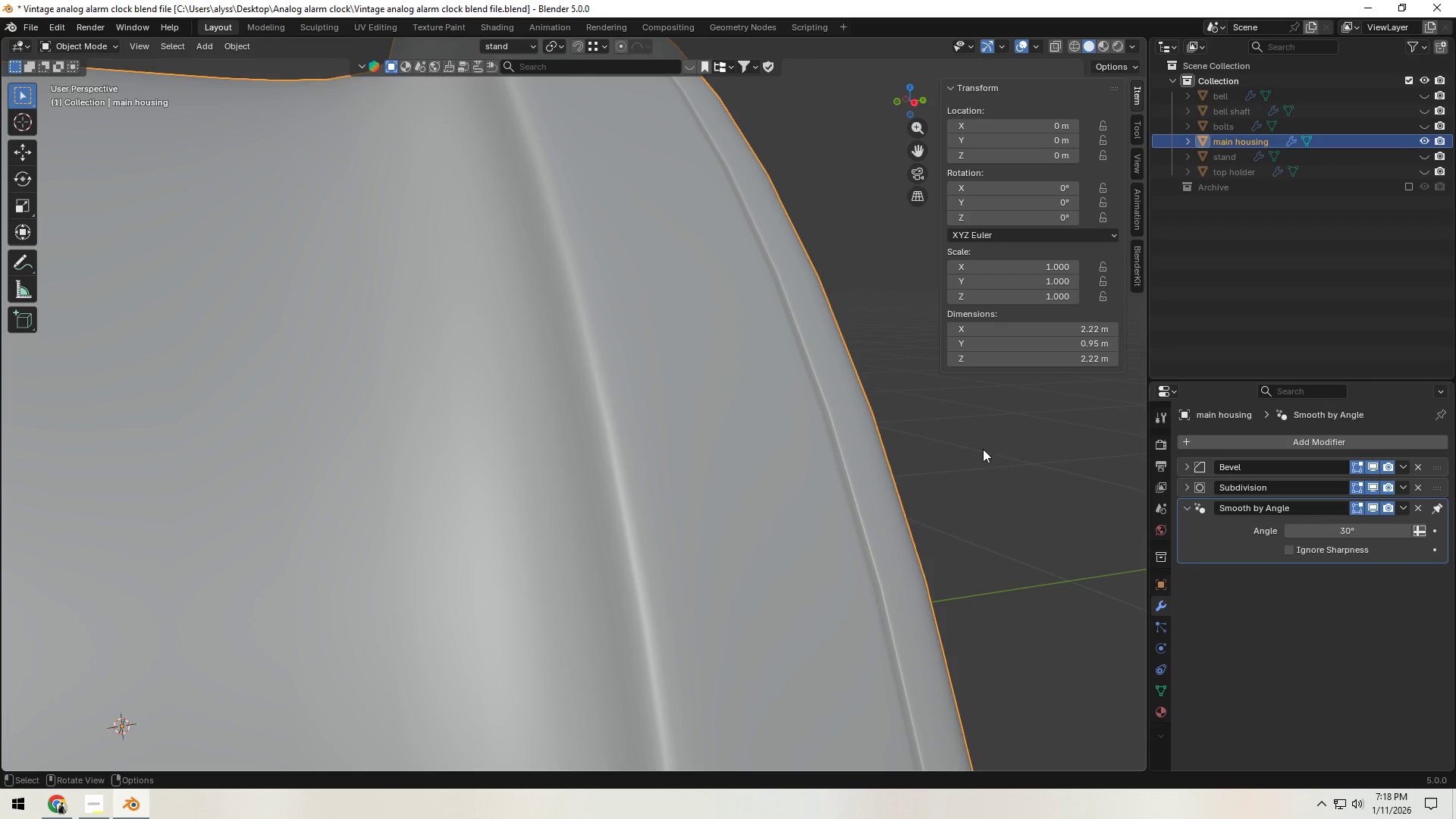 
left_click([999, 446])
 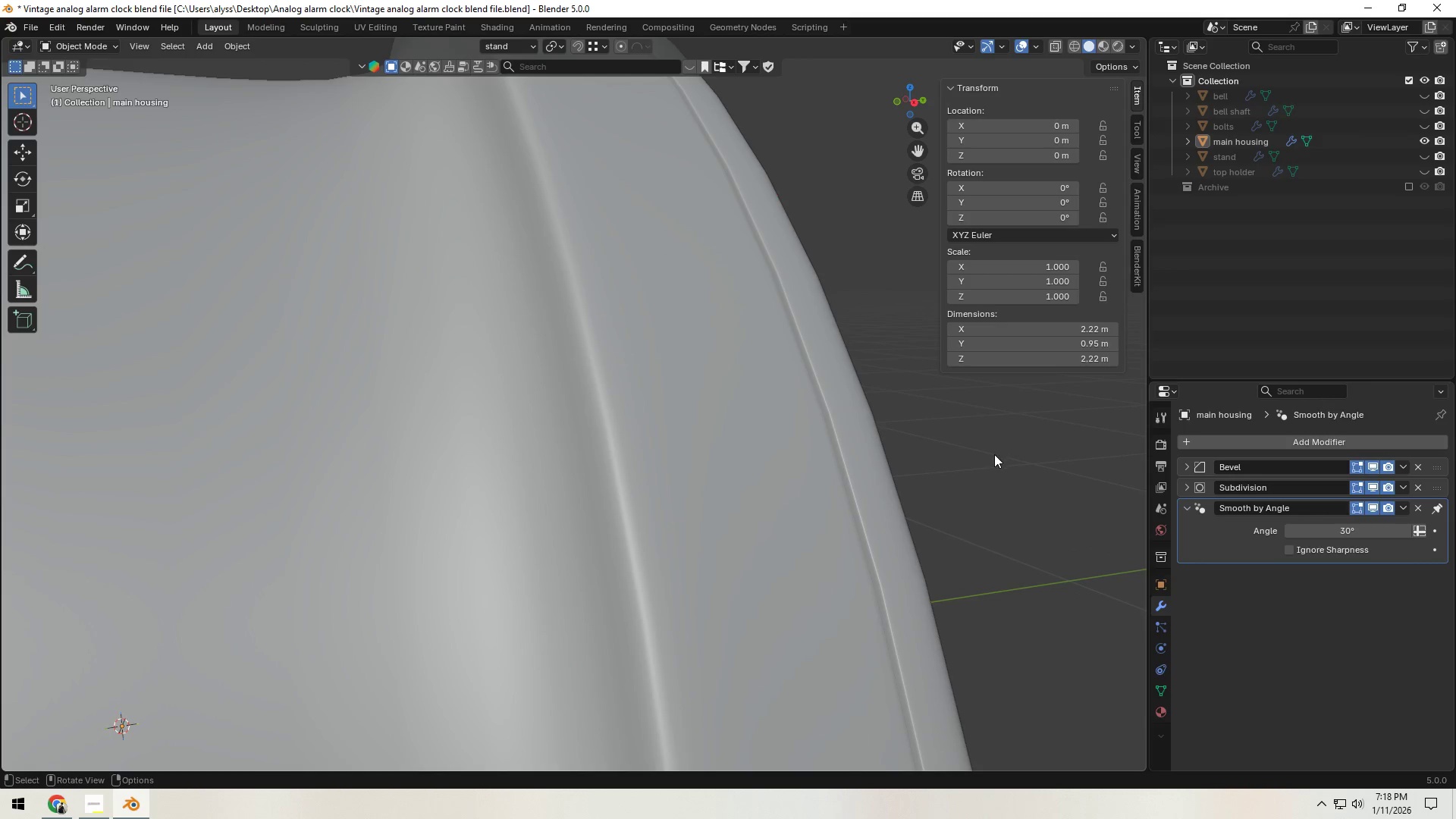 
scroll: coordinate [987, 461], scroll_direction: down, amount: 2.0
 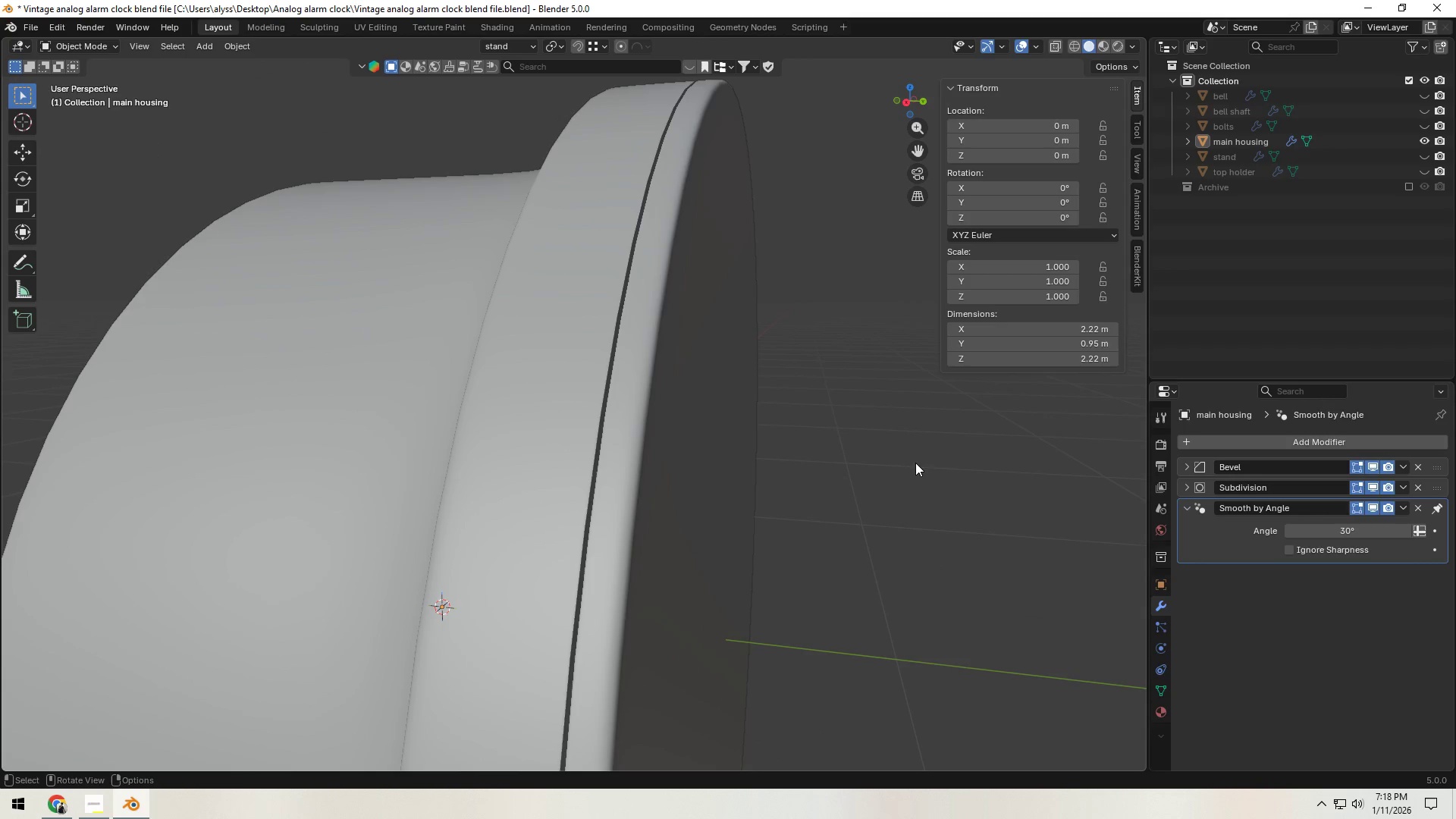 
key(Control+S)
 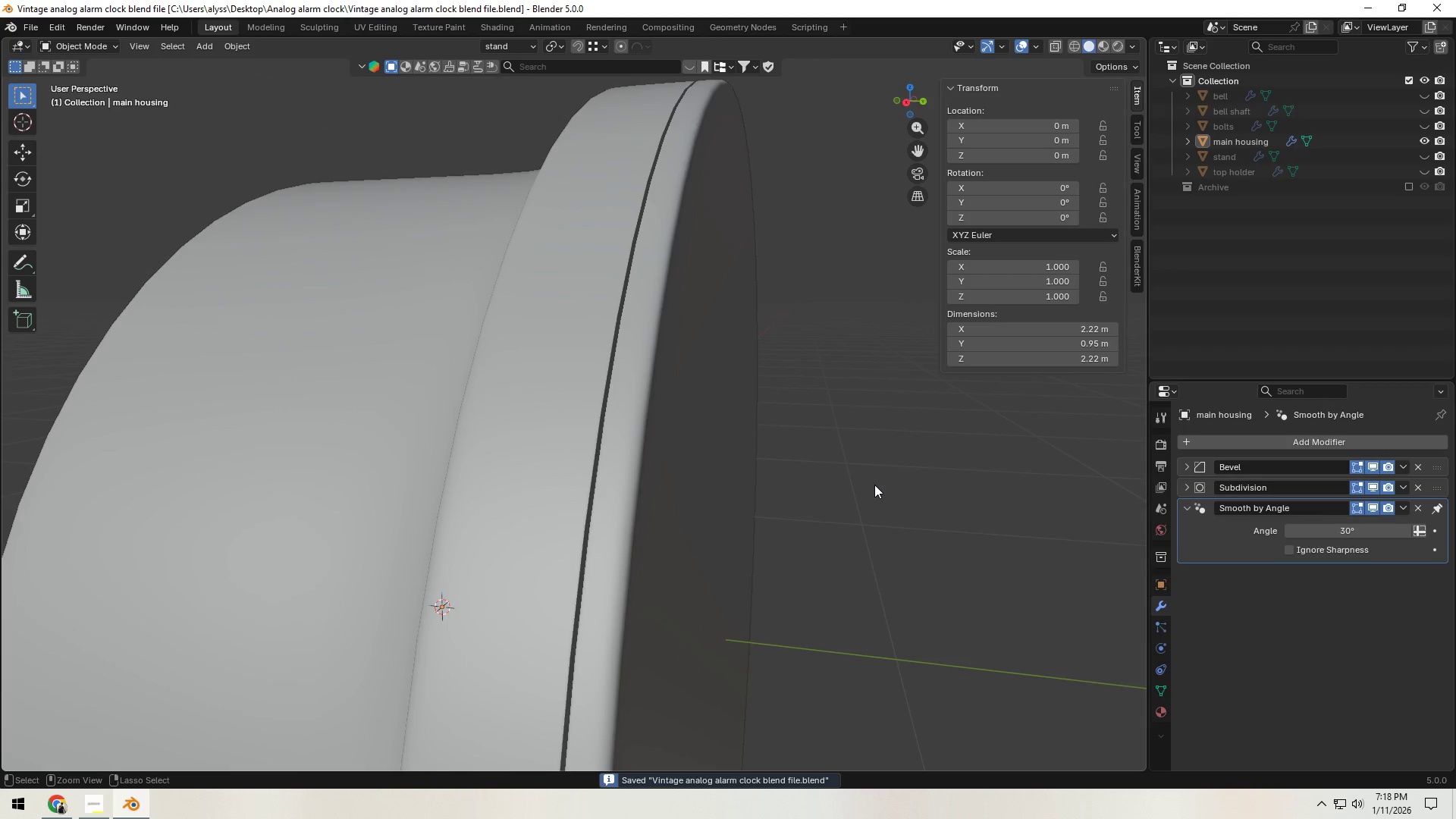 
scroll: coordinate [863, 491], scroll_direction: down, amount: 8.0
 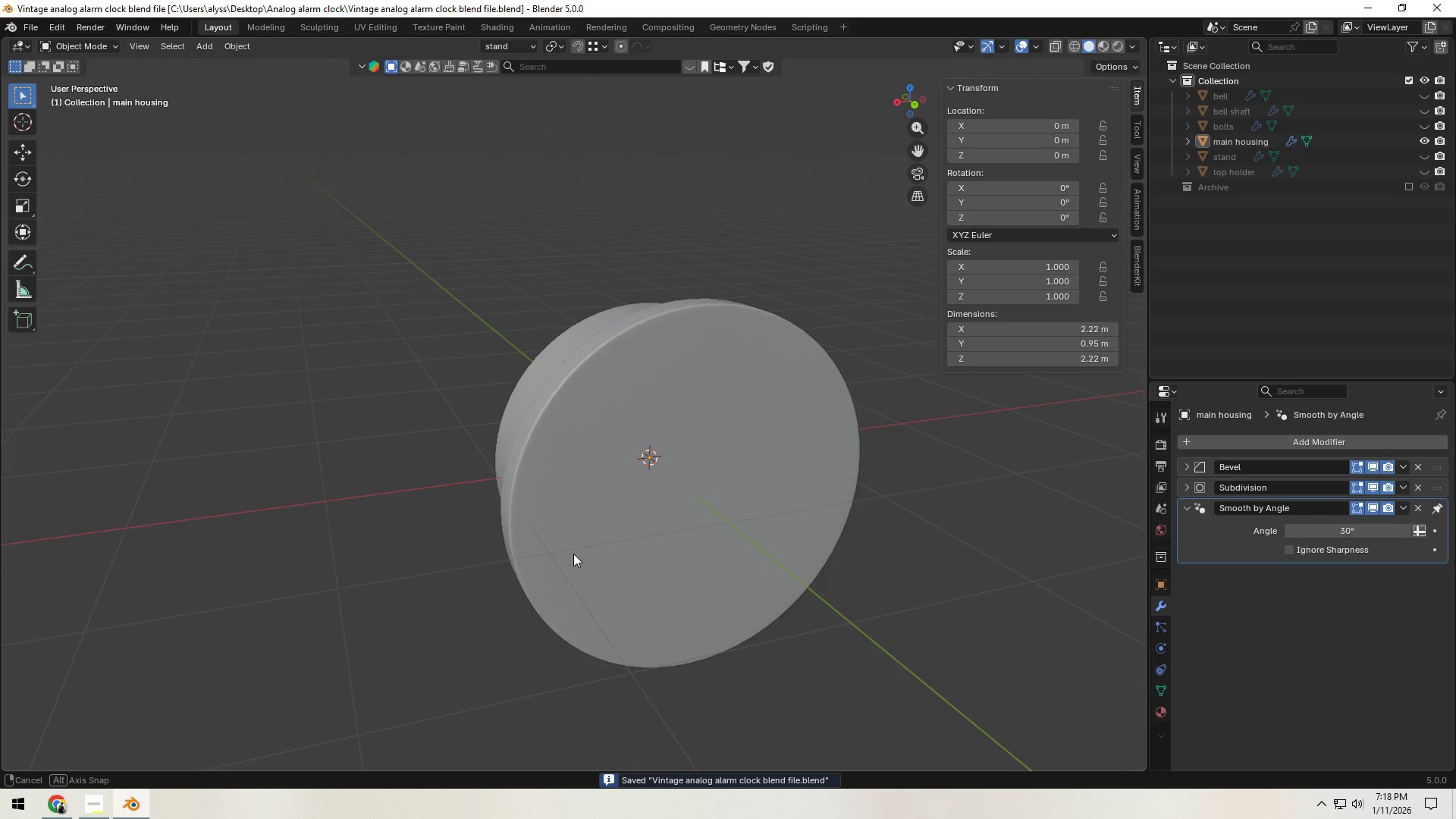 
wait(5.01)
 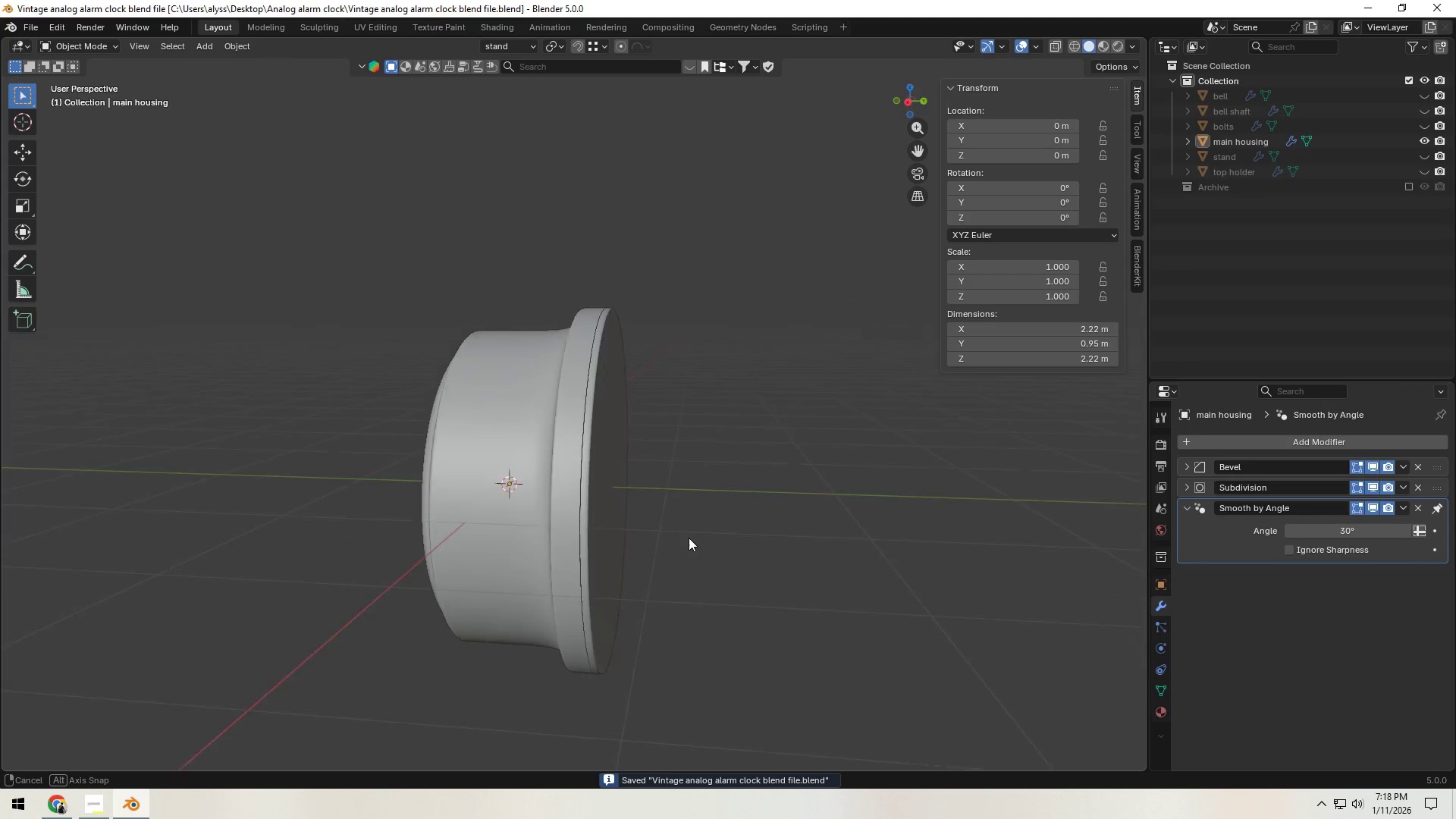 
key(Control+S)
 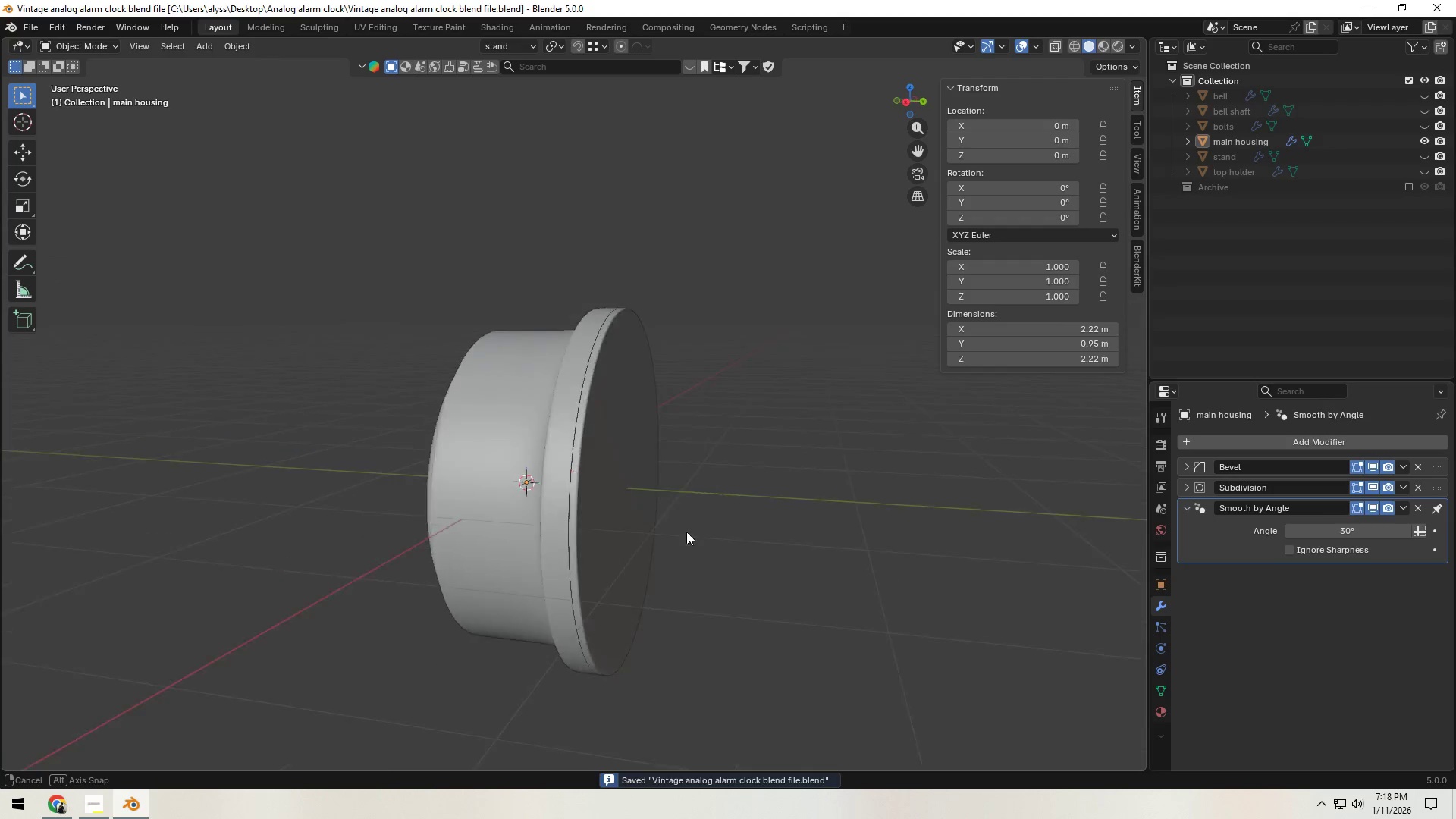 
scroll: coordinate [657, 513], scroll_direction: up, amount: 10.0
 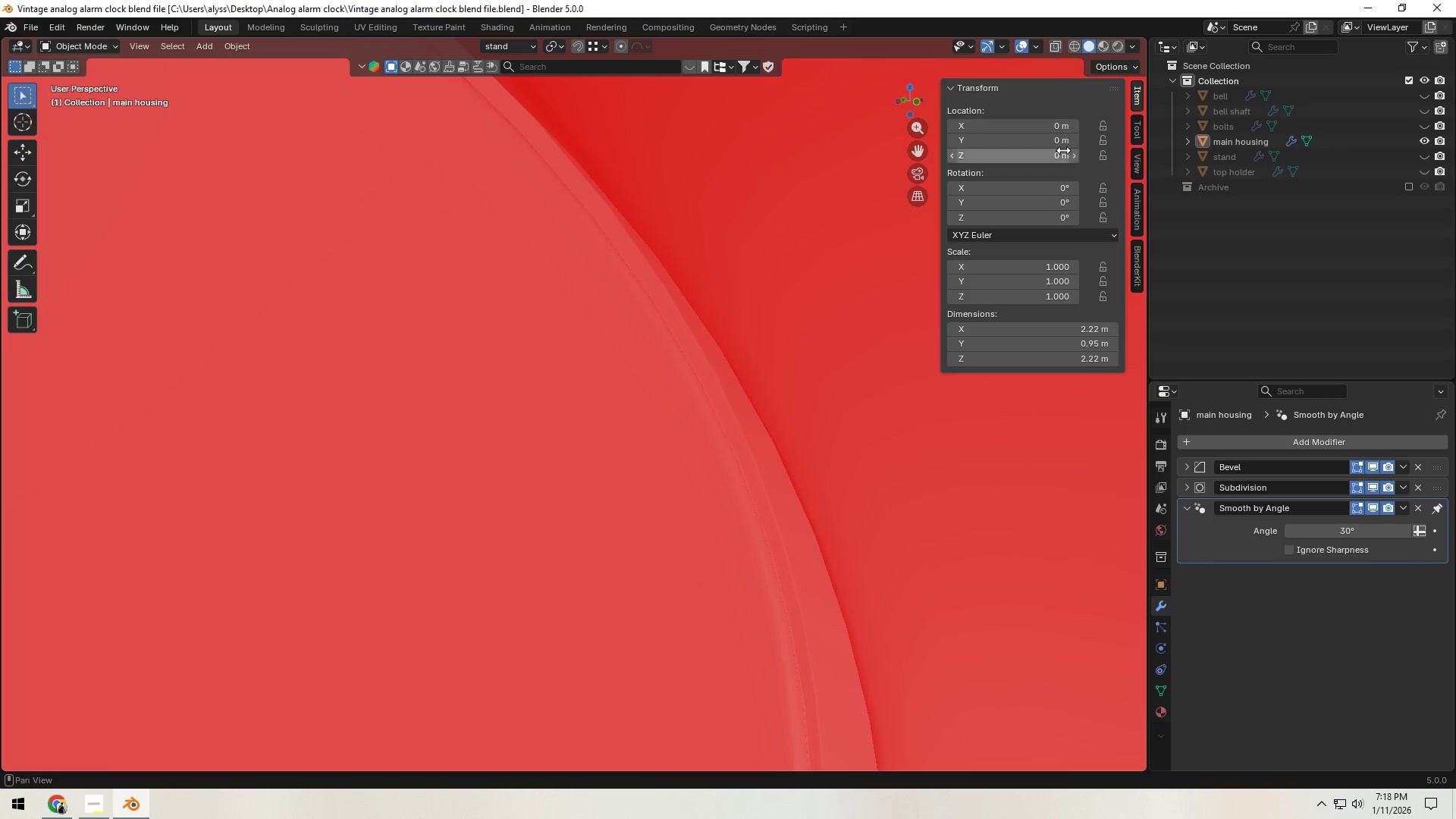 
left_click([1038, 49])
 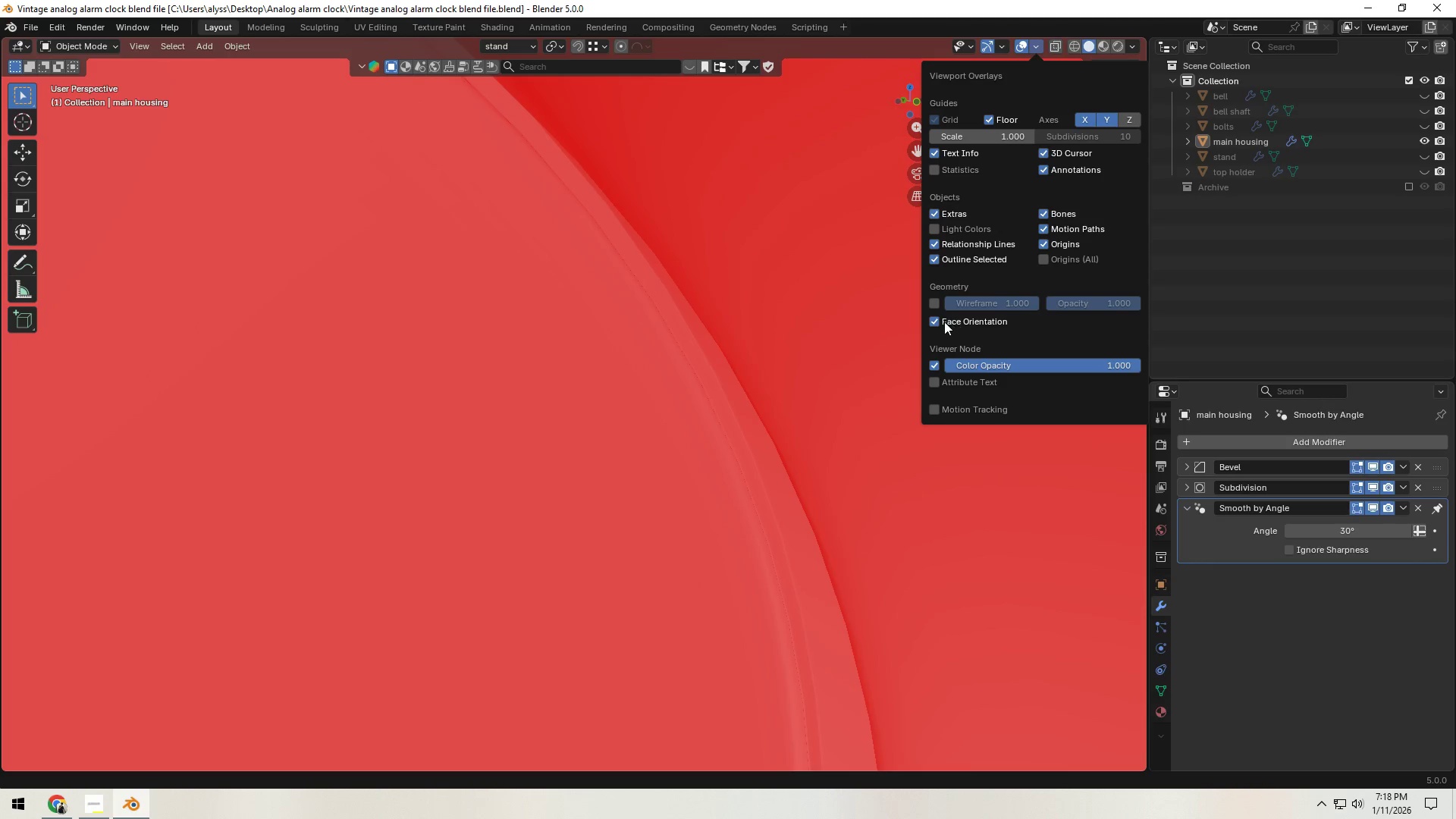 
left_click([943, 322])
 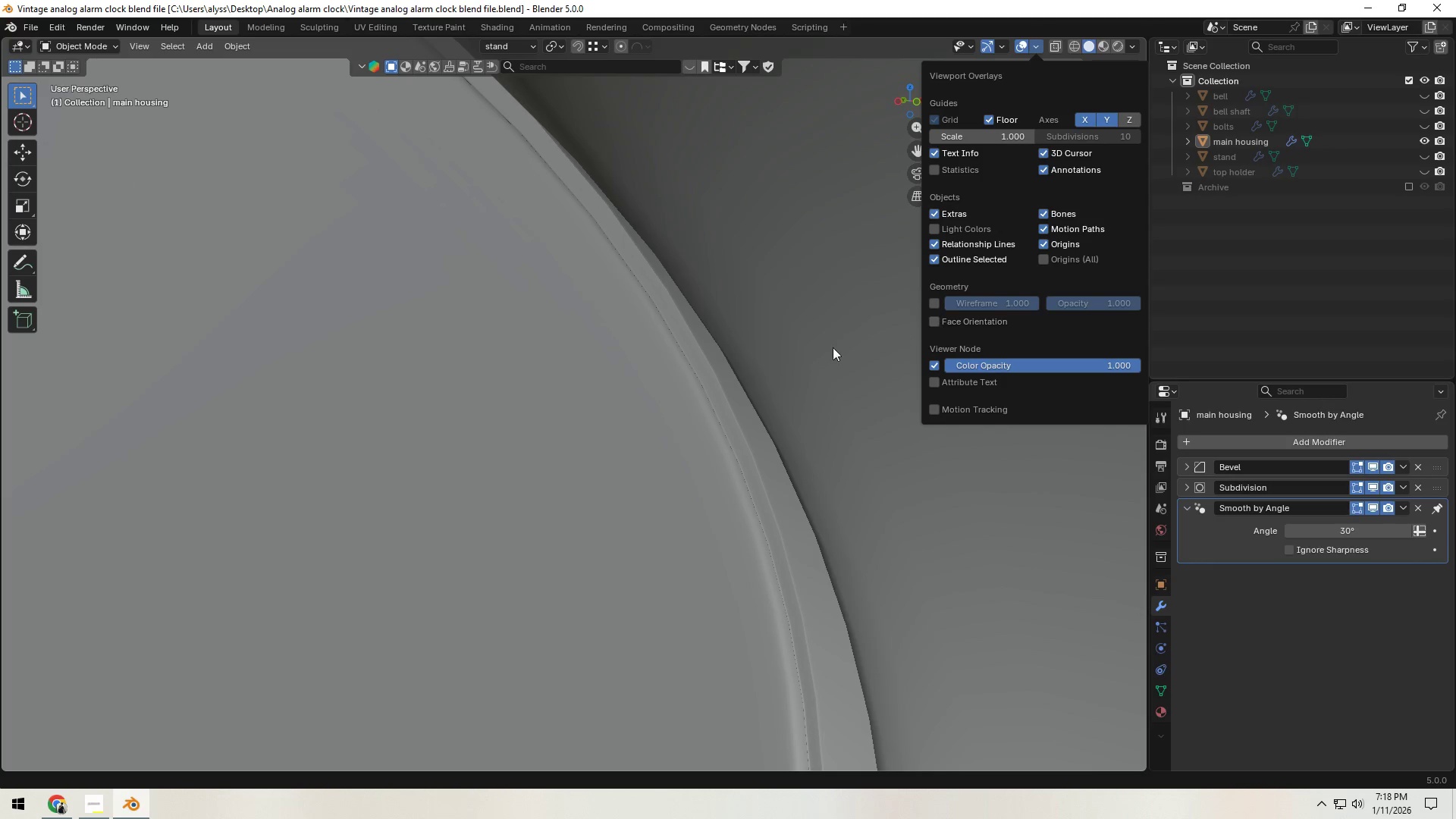 
scroll: coordinate [798, 373], scroll_direction: down, amount: 10.0
 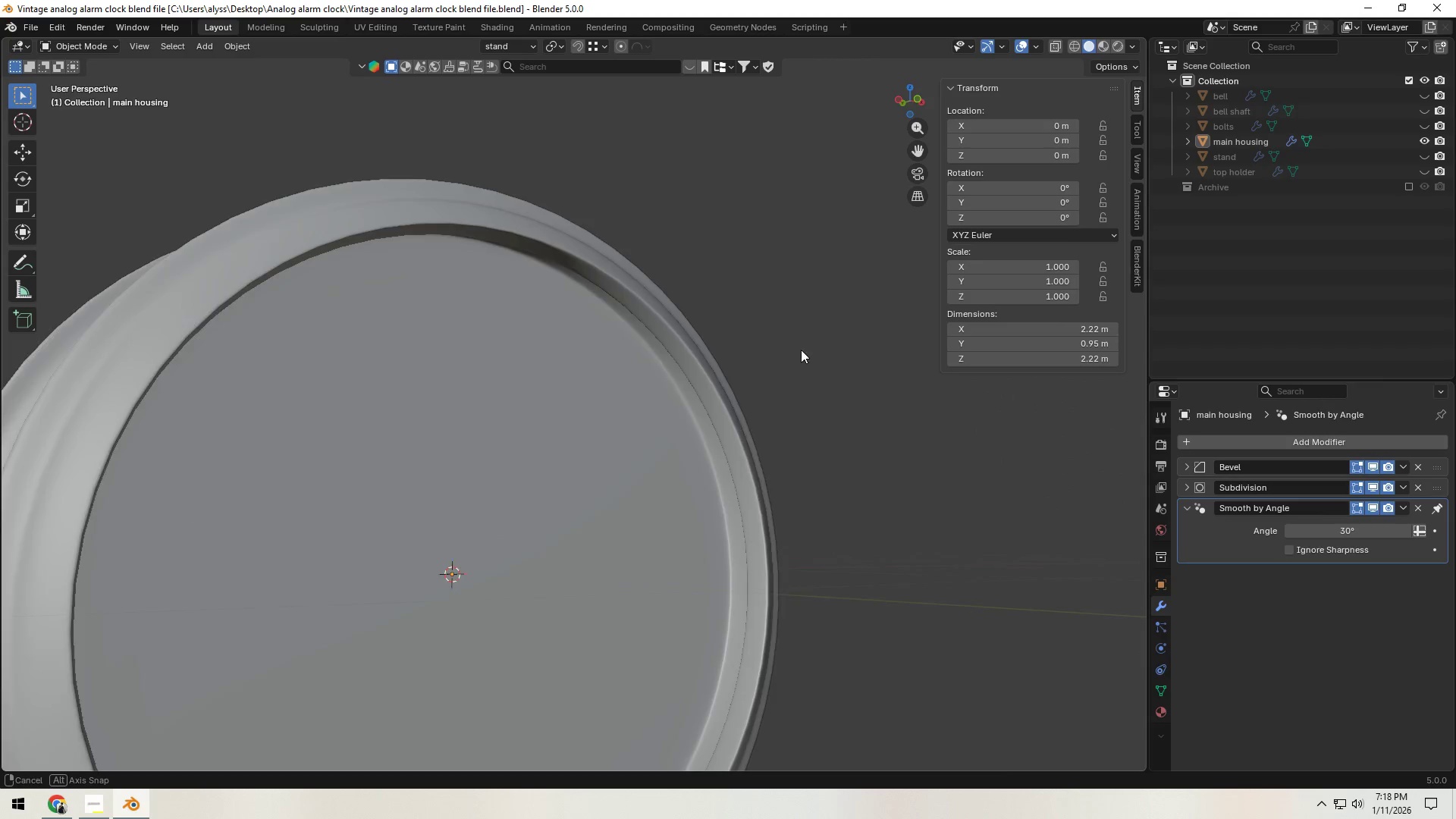 
key(Tab)
 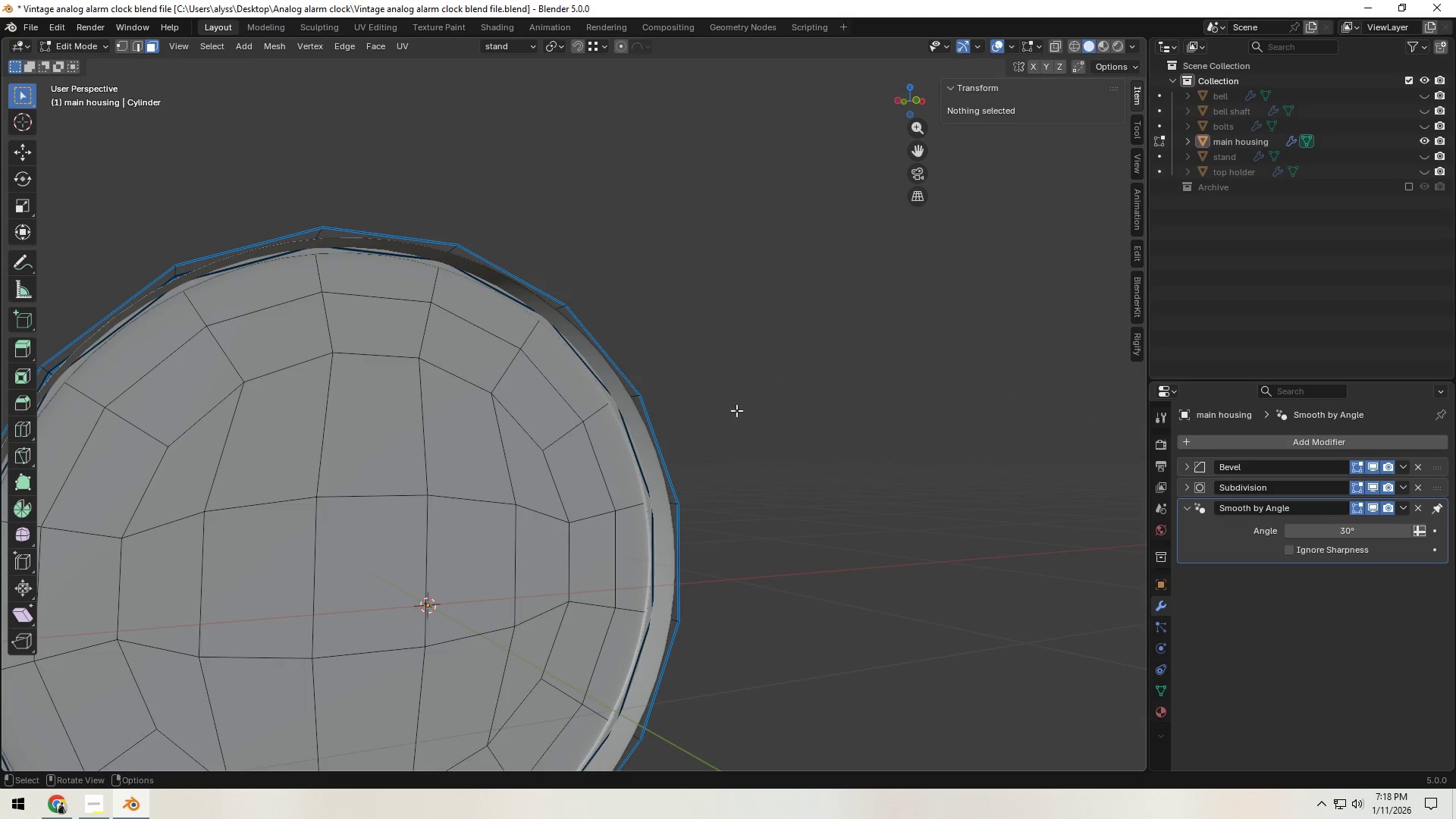 
scroll: coordinate [701, 431], scroll_direction: up, amount: 13.0
 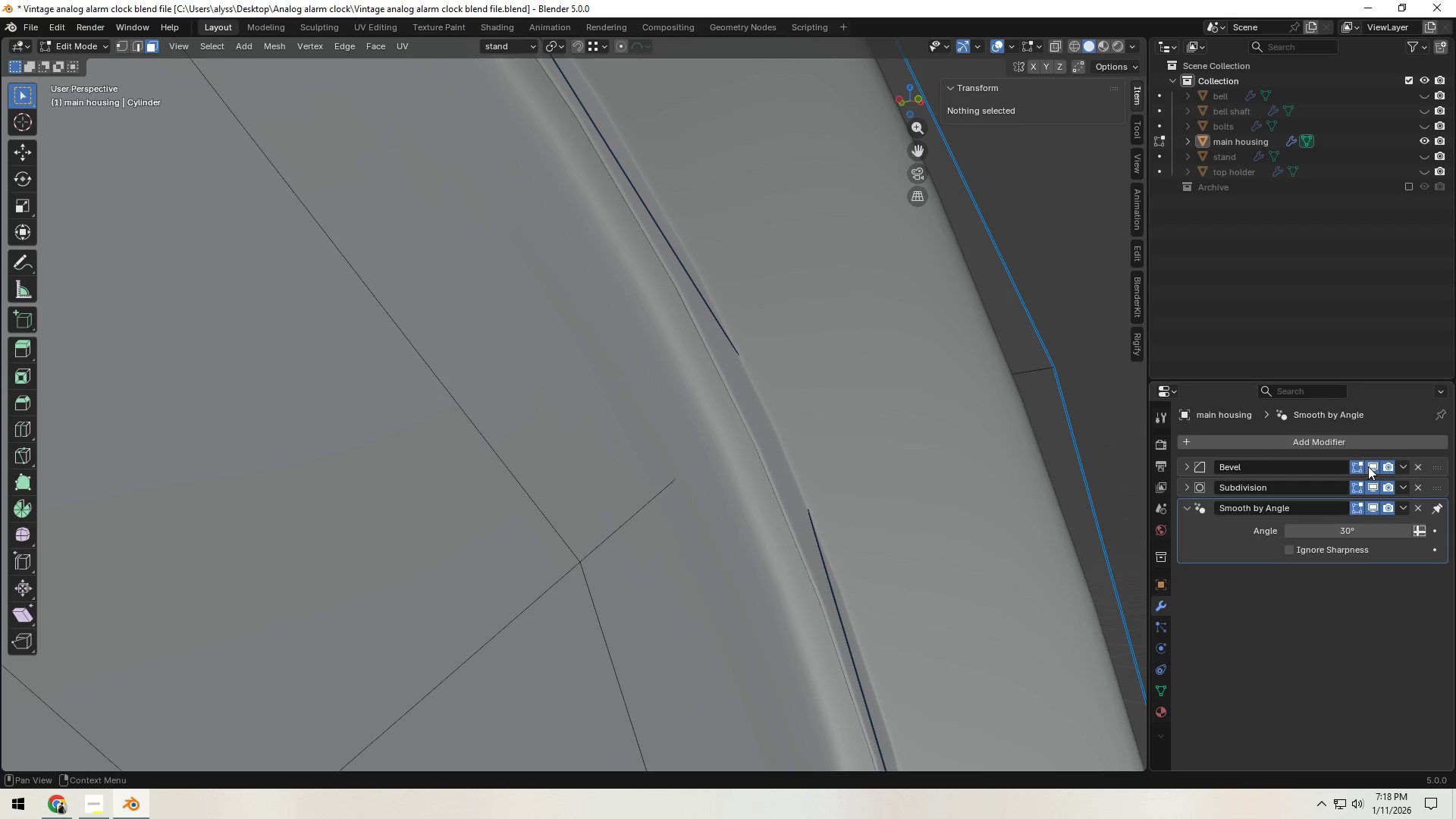 
double_click([1368, 484])
 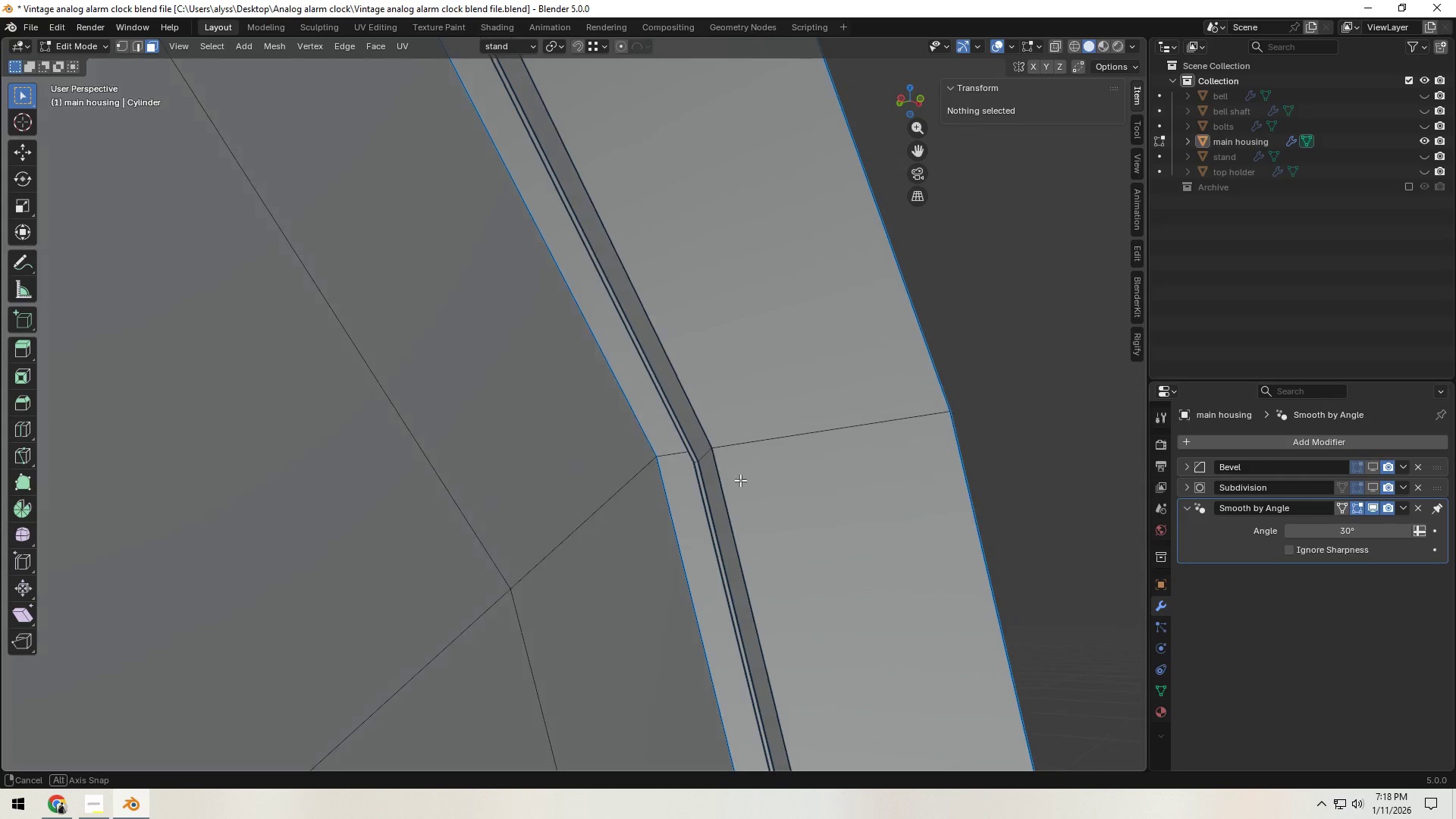 
scroll: coordinate [713, 490], scroll_direction: up, amount: 3.0
 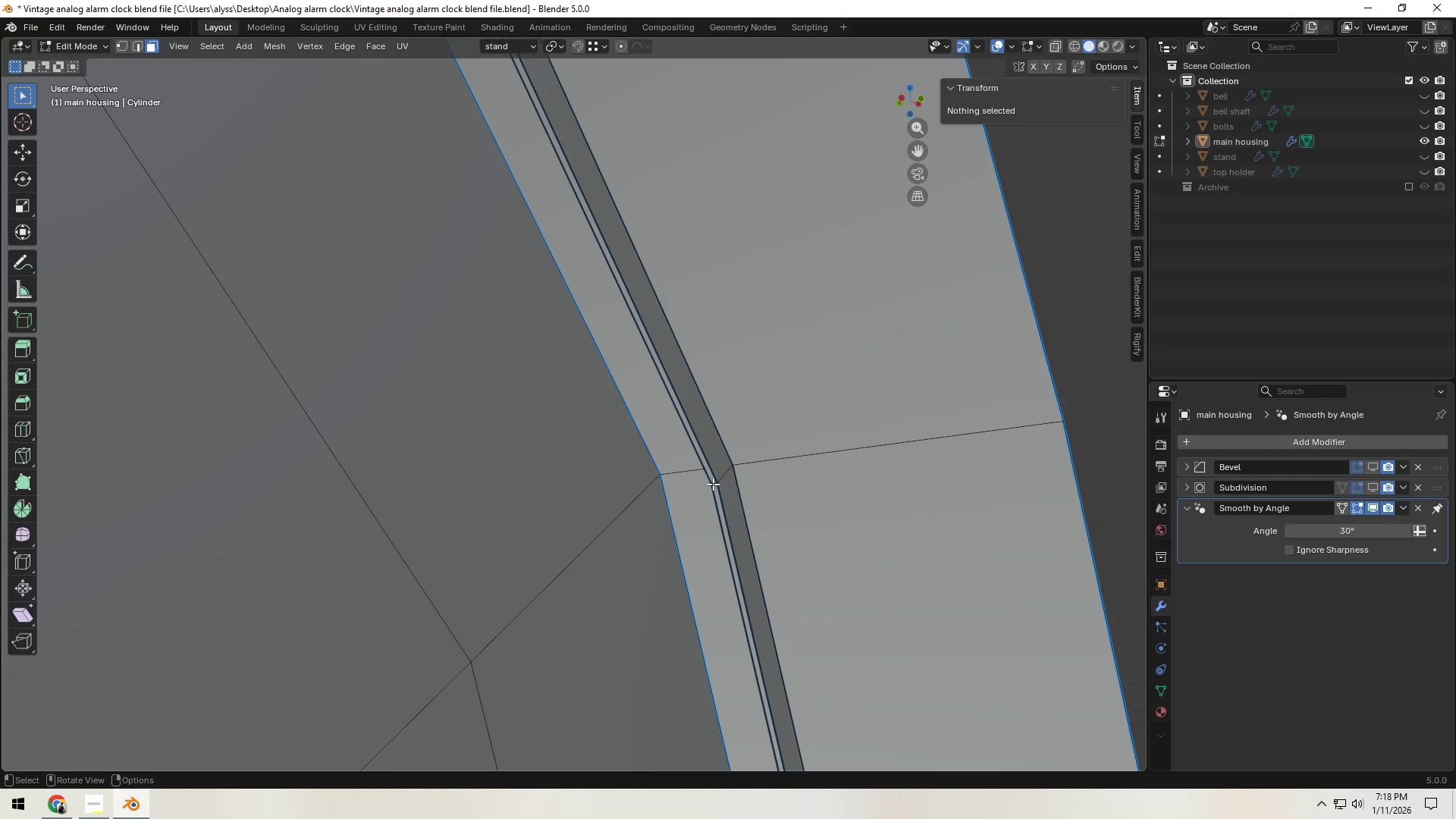 
key(2)
 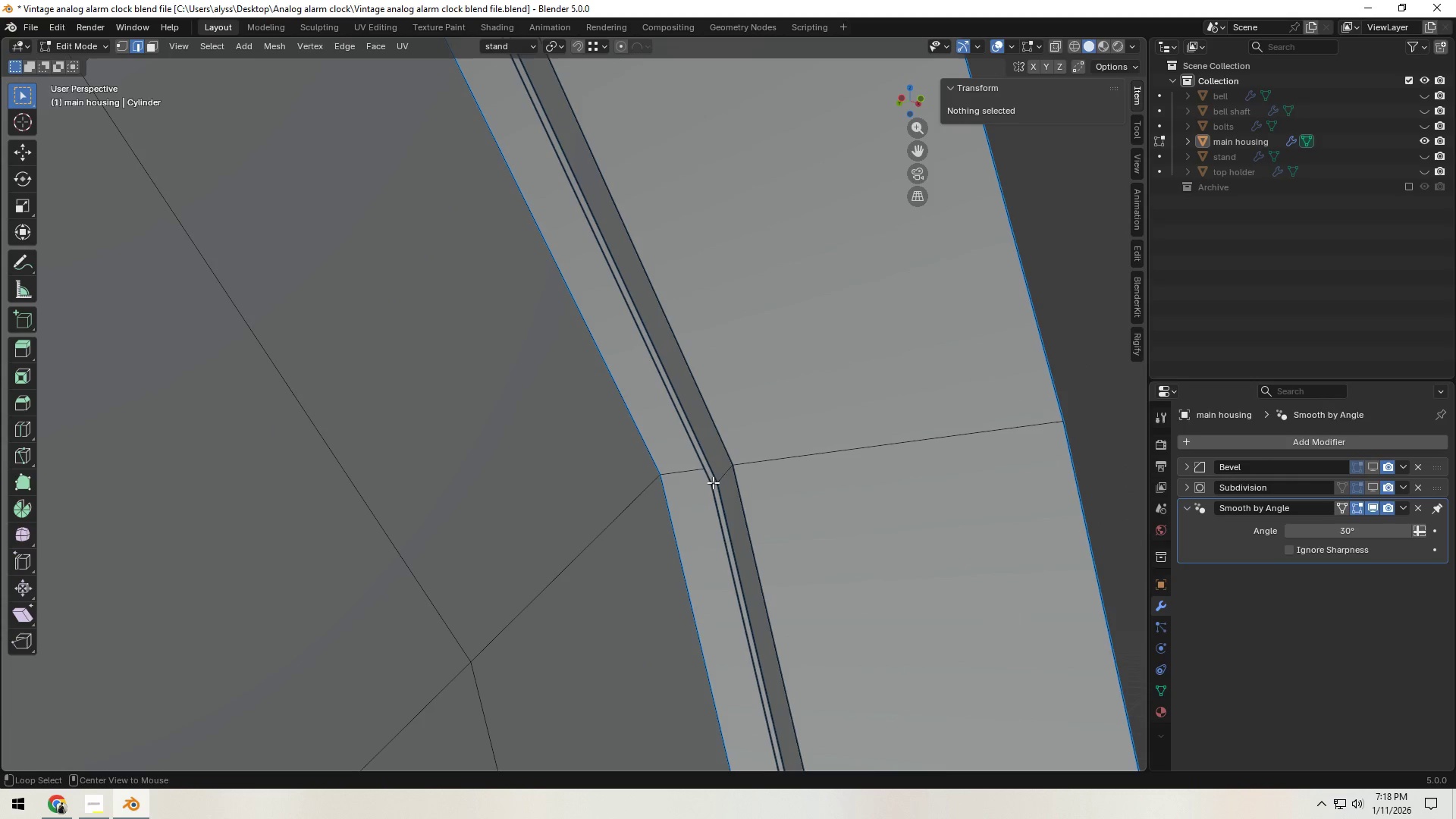 
hold_key(key=AltLeft, duration=0.69)
left_click([712, 481])
 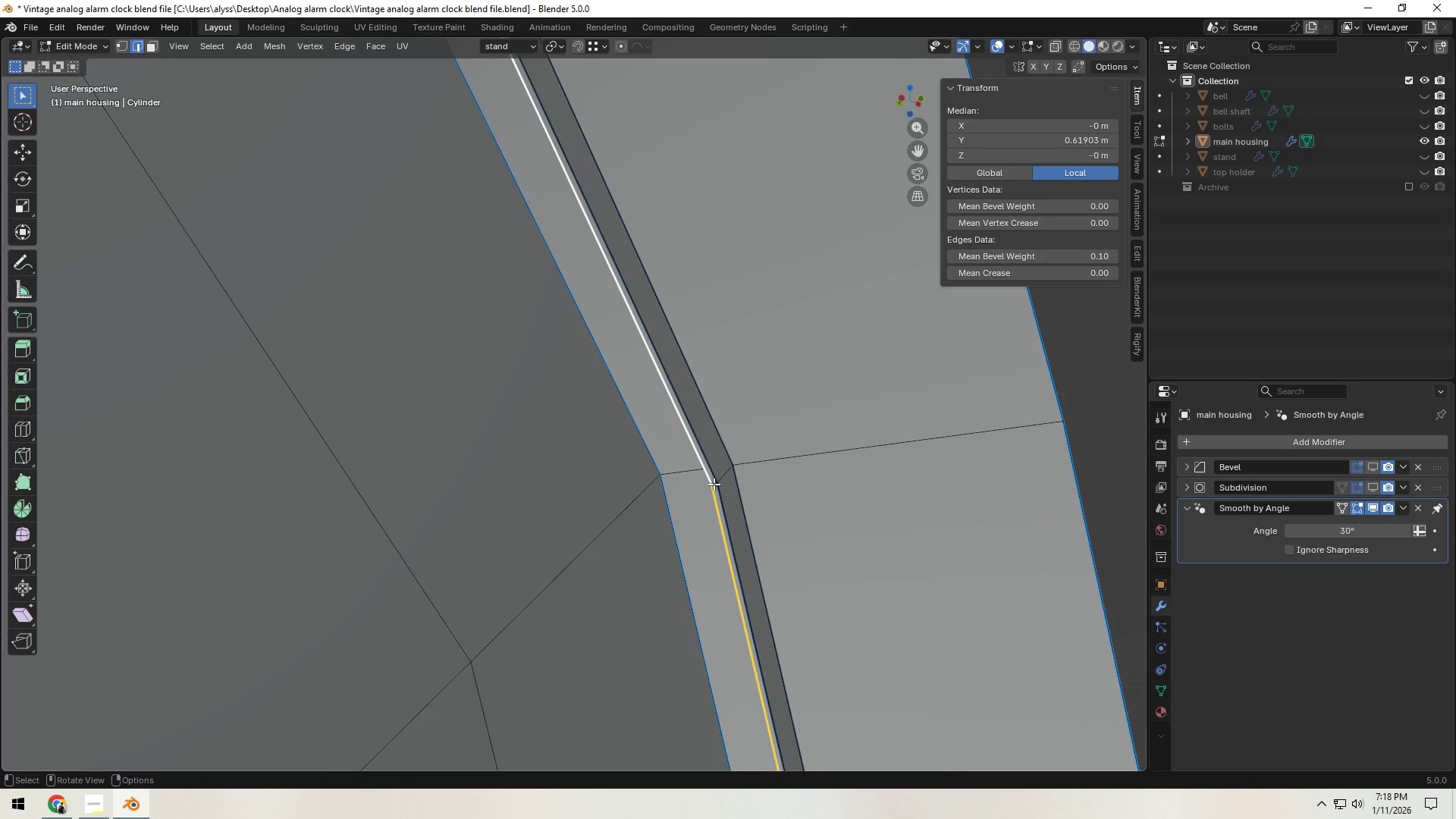 
key(3)
 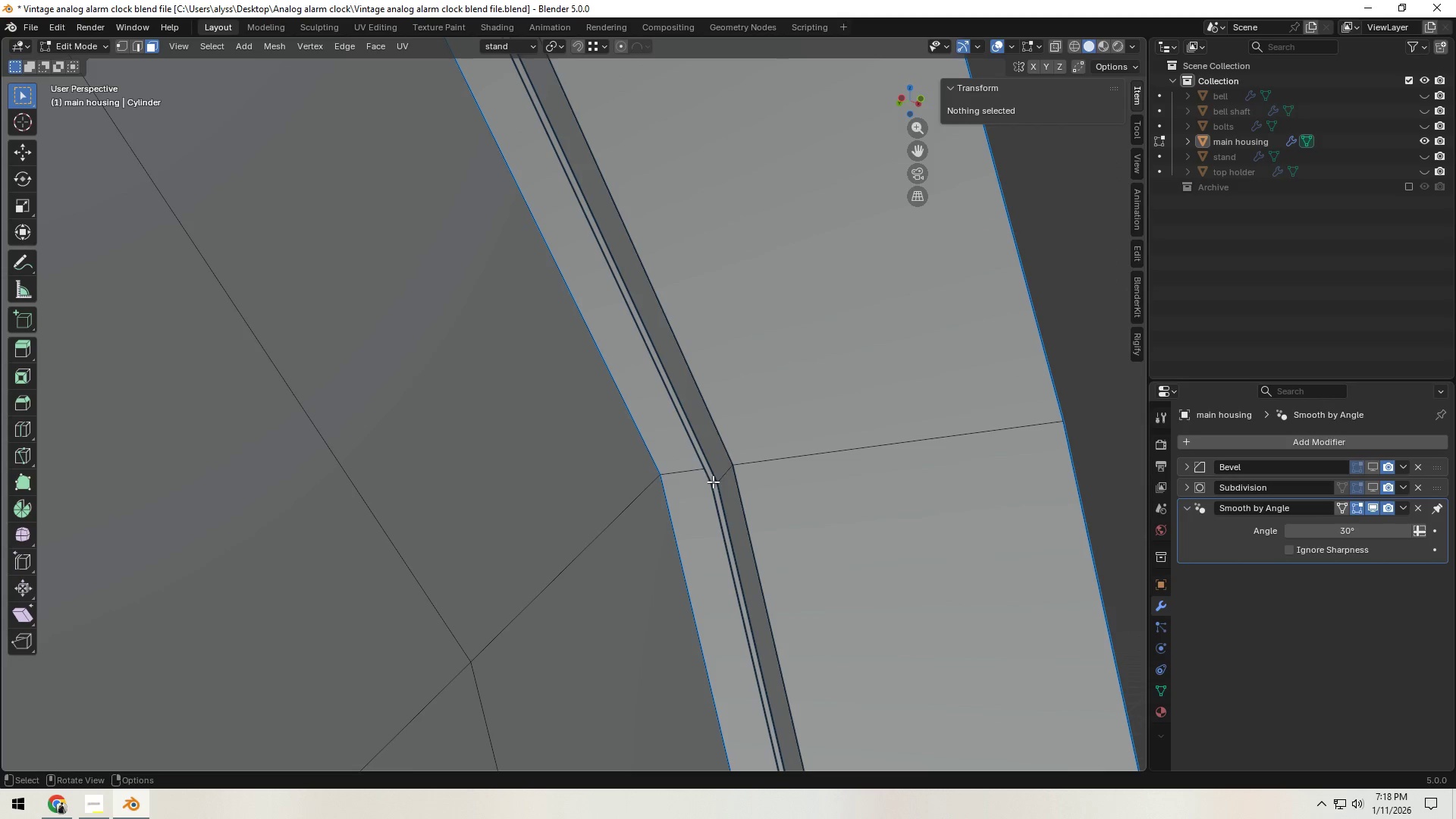 
hold_key(key=AltLeft, duration=0.55)
left_click([713, 482])
 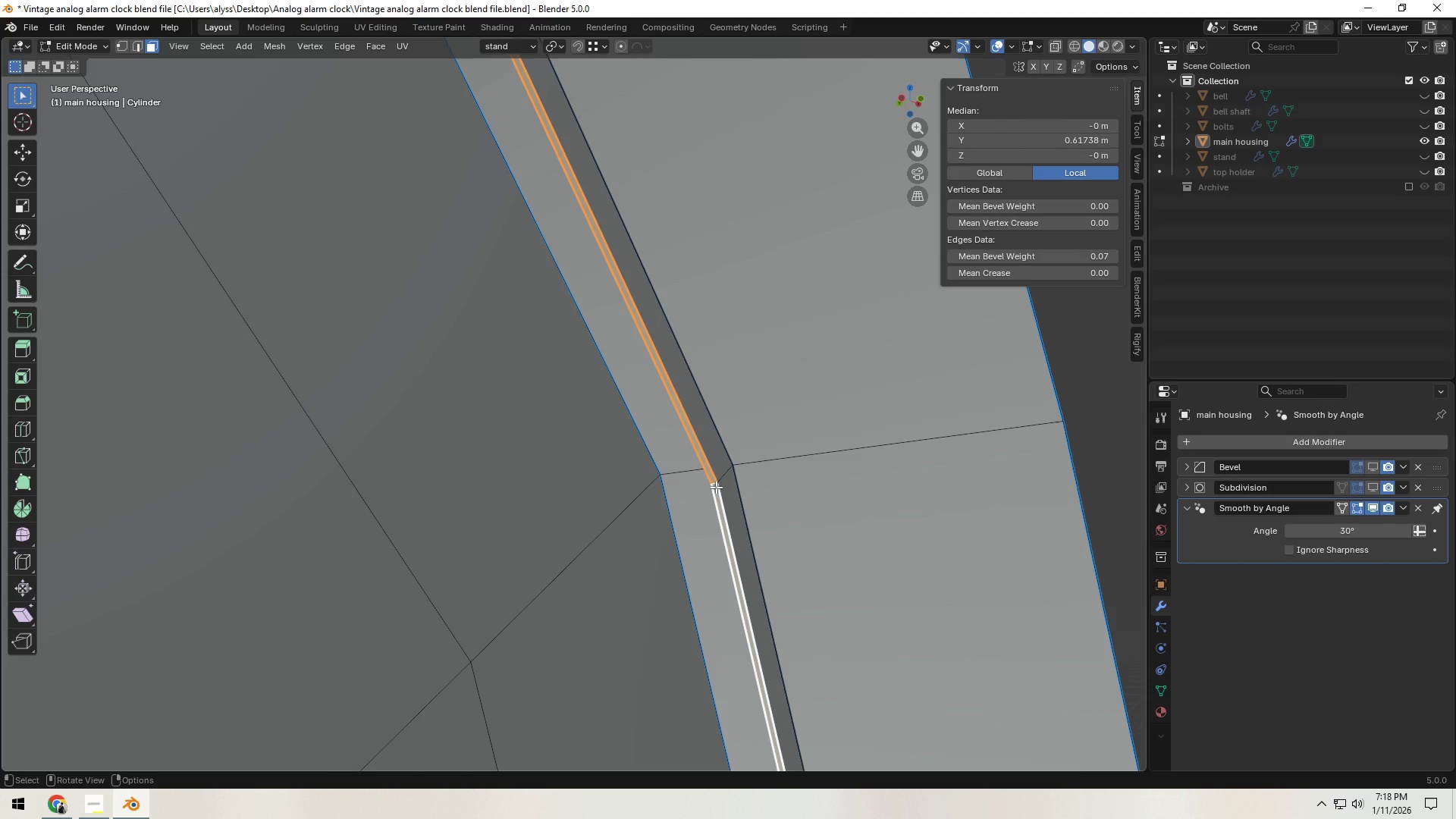 
wait(6.7)
 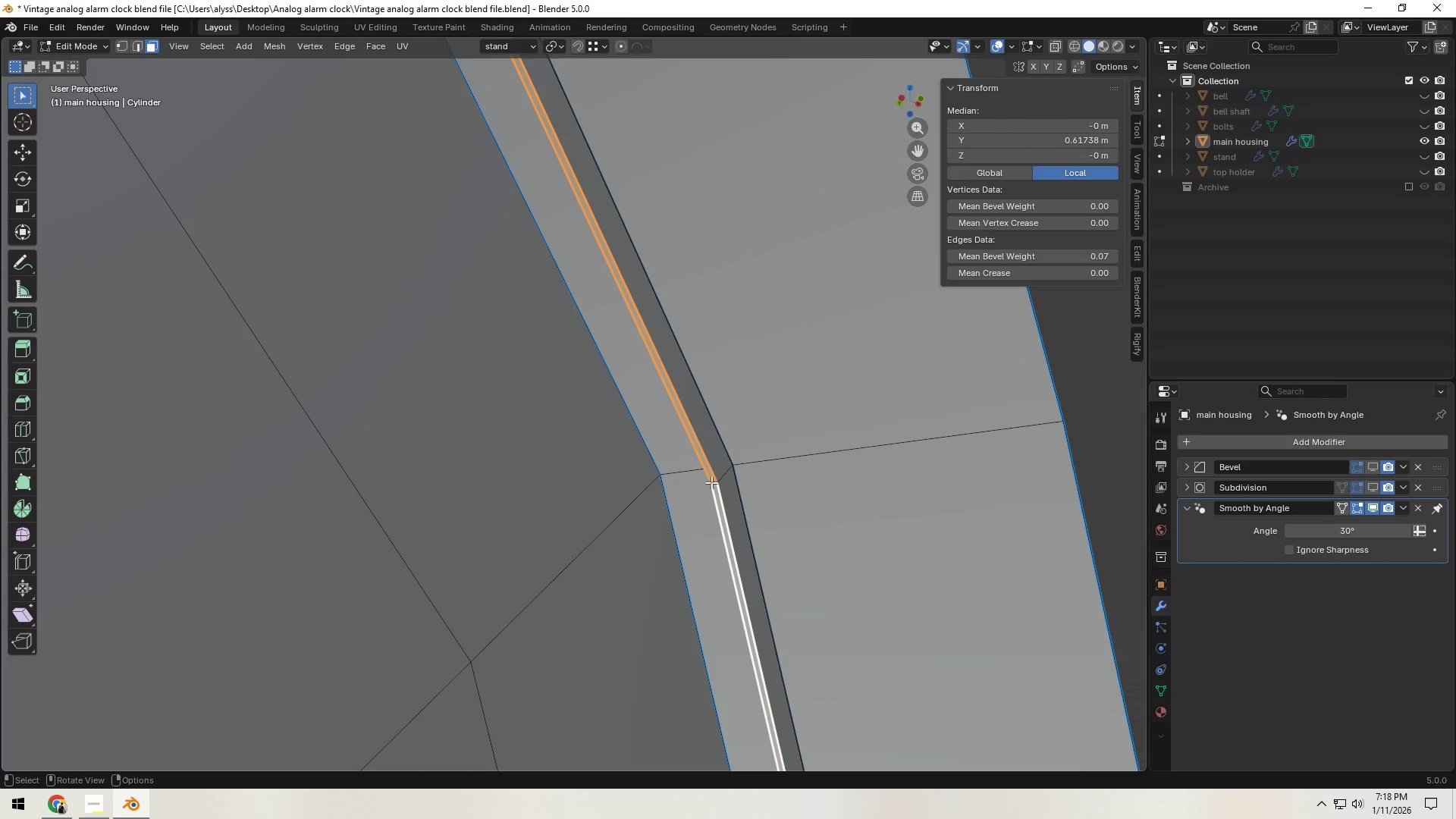 
key(X)
 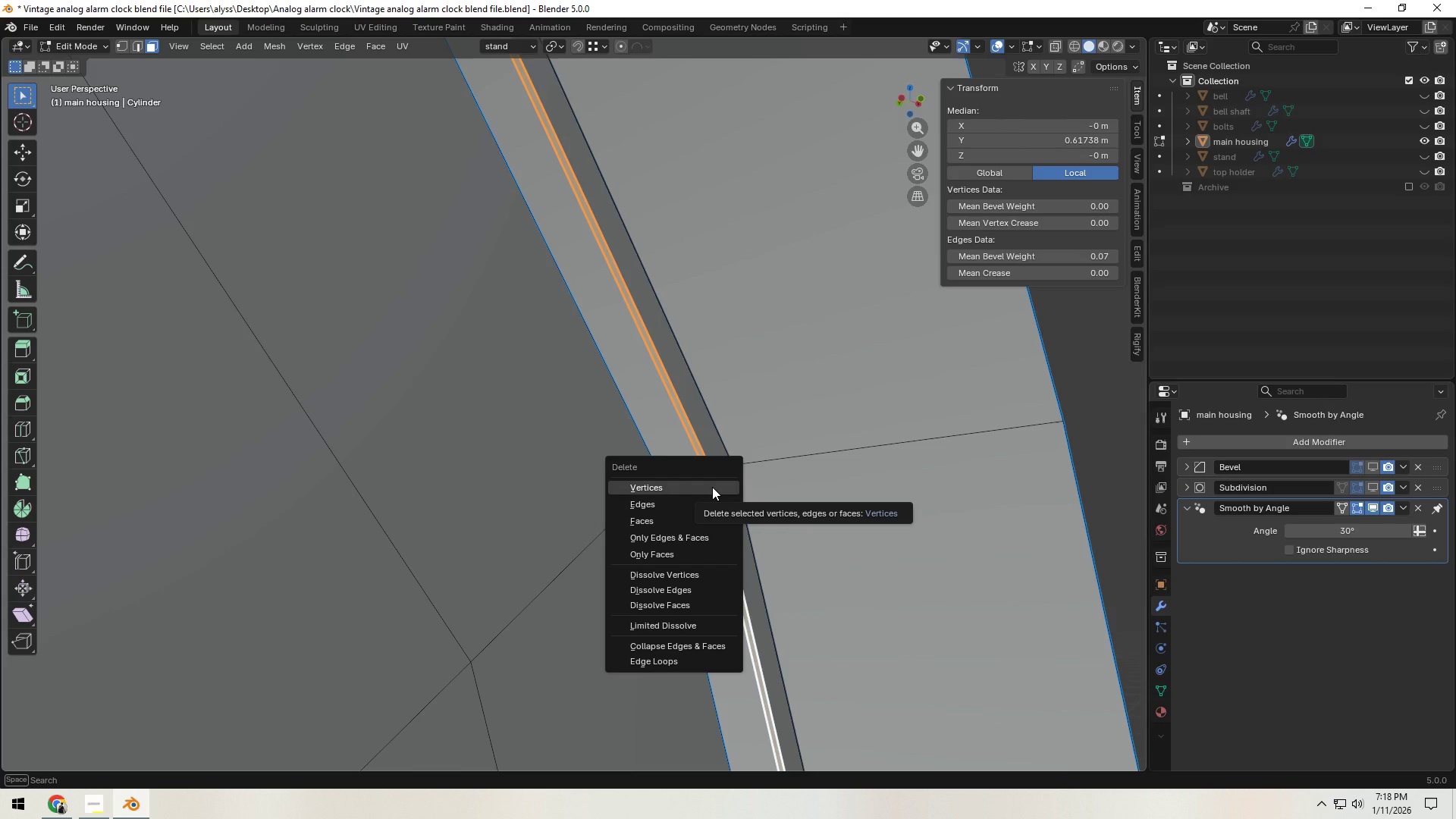 
wait(5.12)
 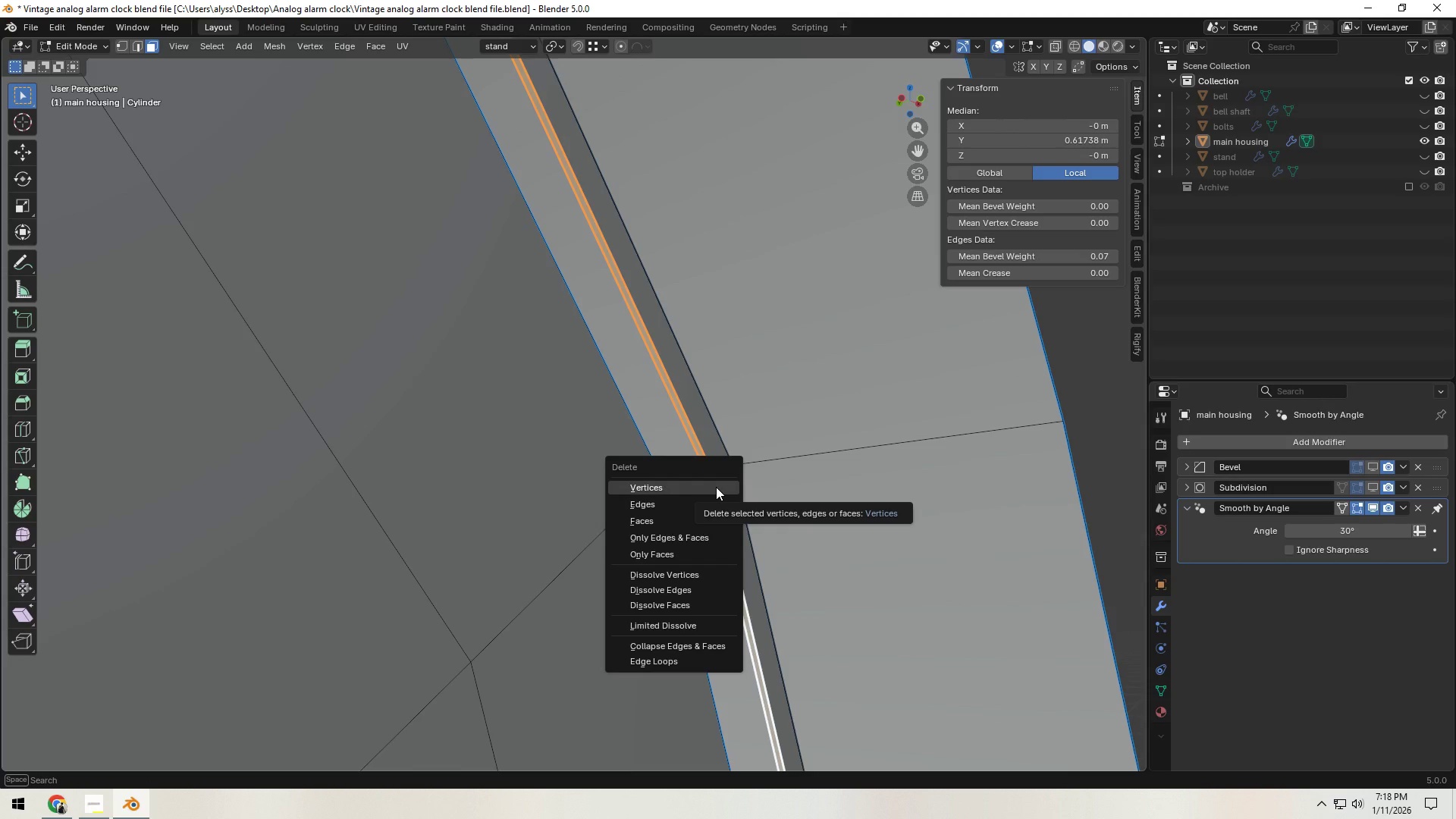 
left_click([423, 474])
 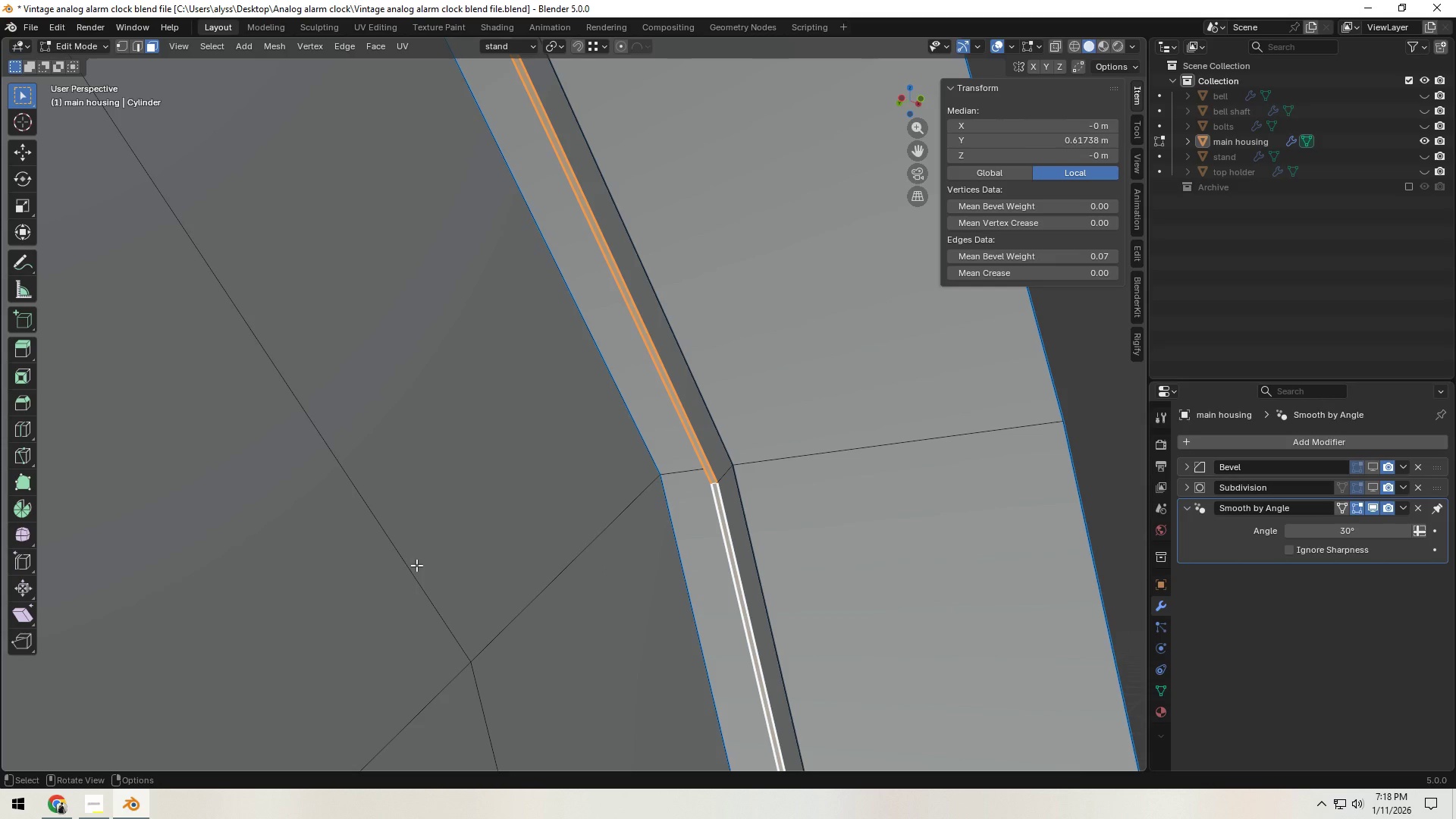 
left_click([416, 565])
 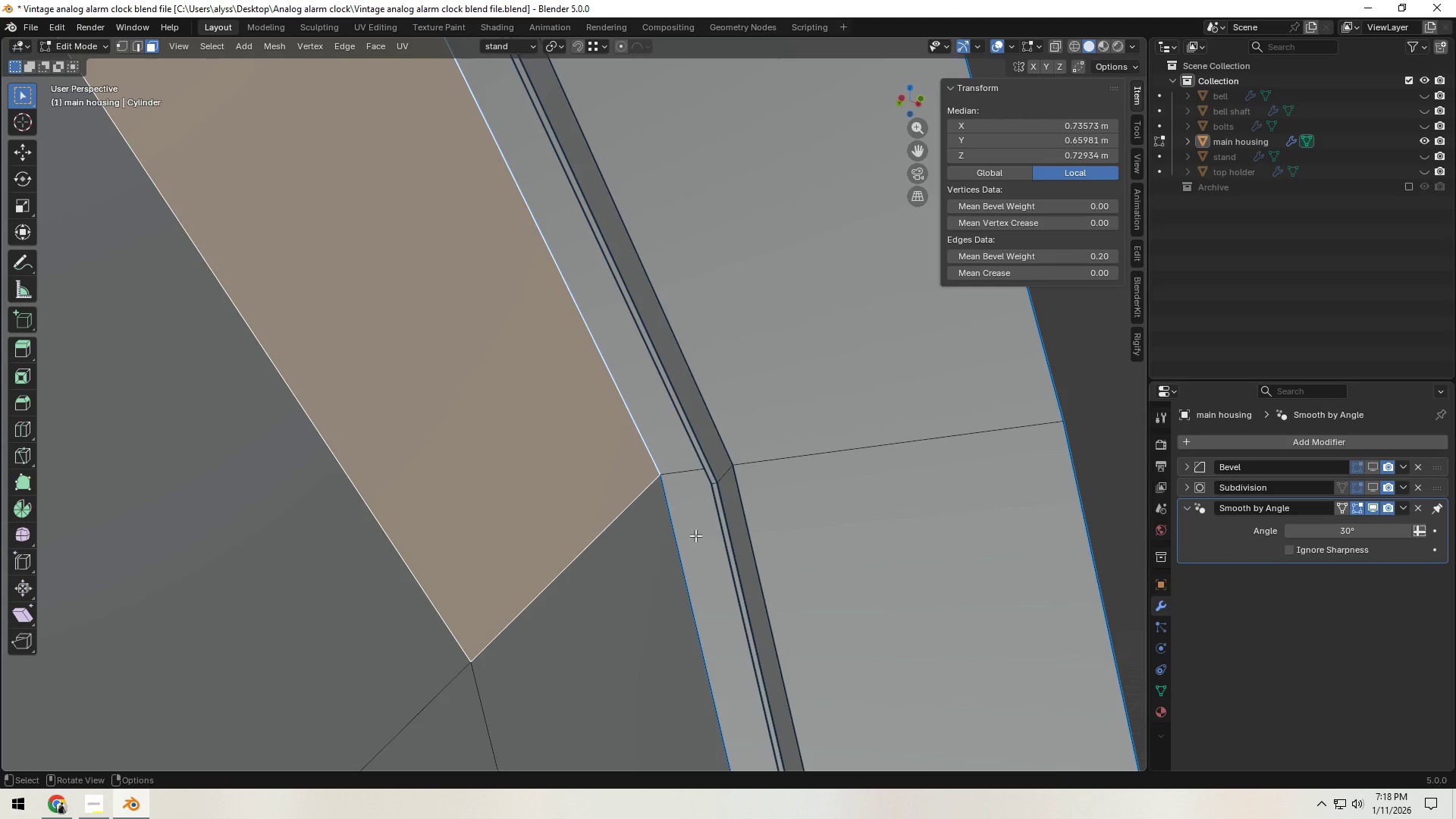 
scroll: coordinate [676, 550], scroll_direction: down, amount: 16.0
 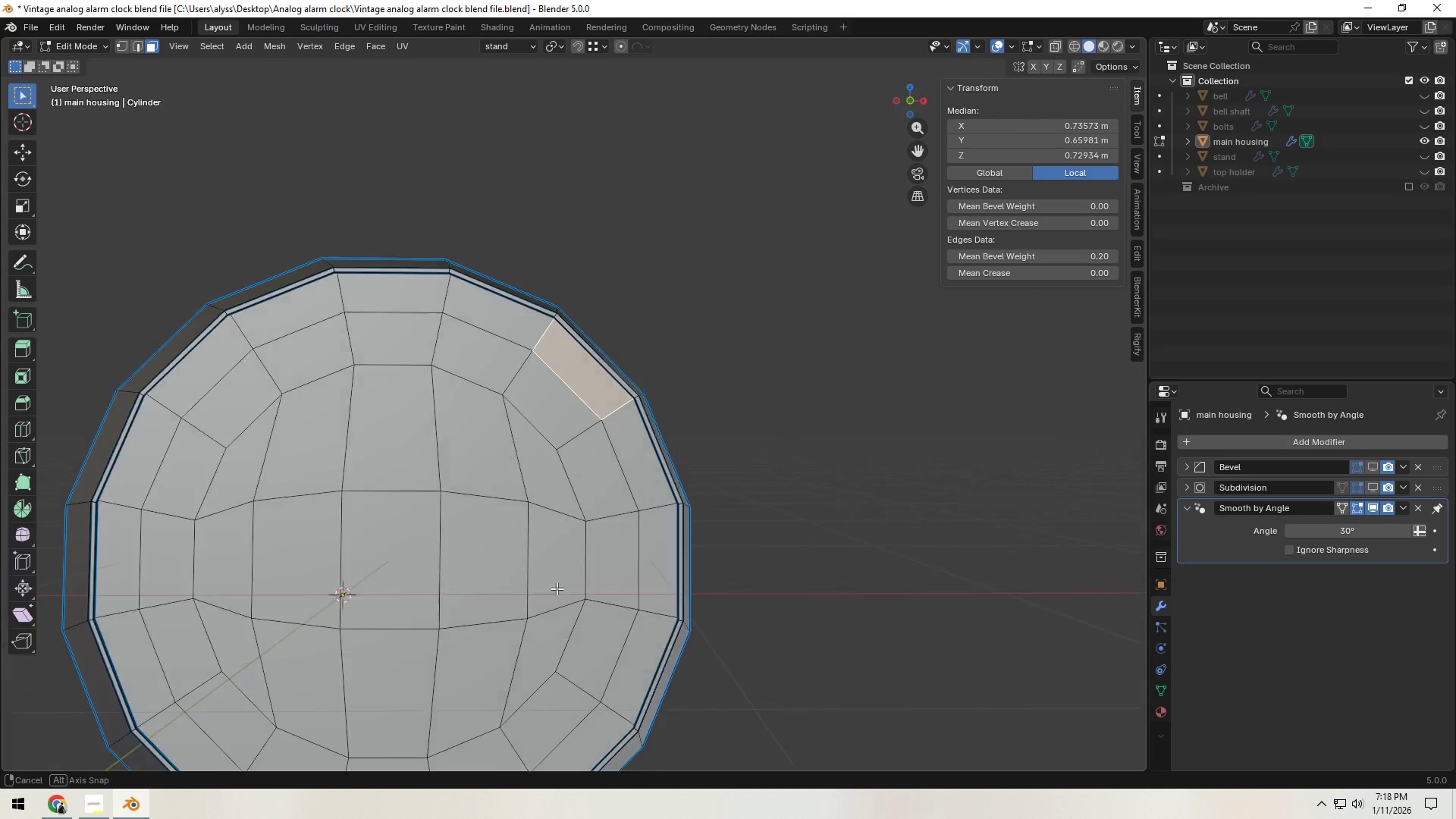 
hold_key(key=ShiftLeft, duration=0.38)
 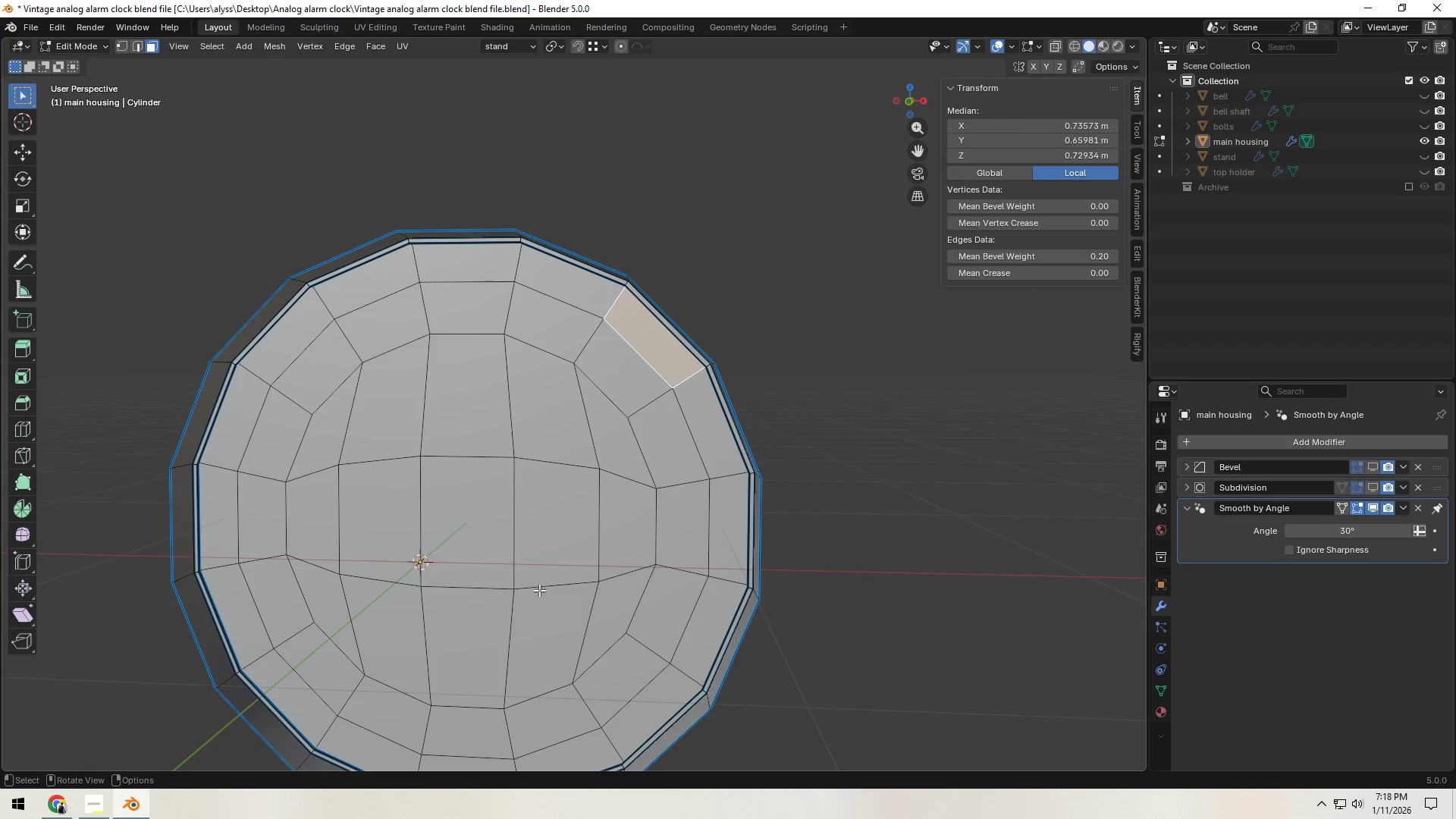 
key(3)
 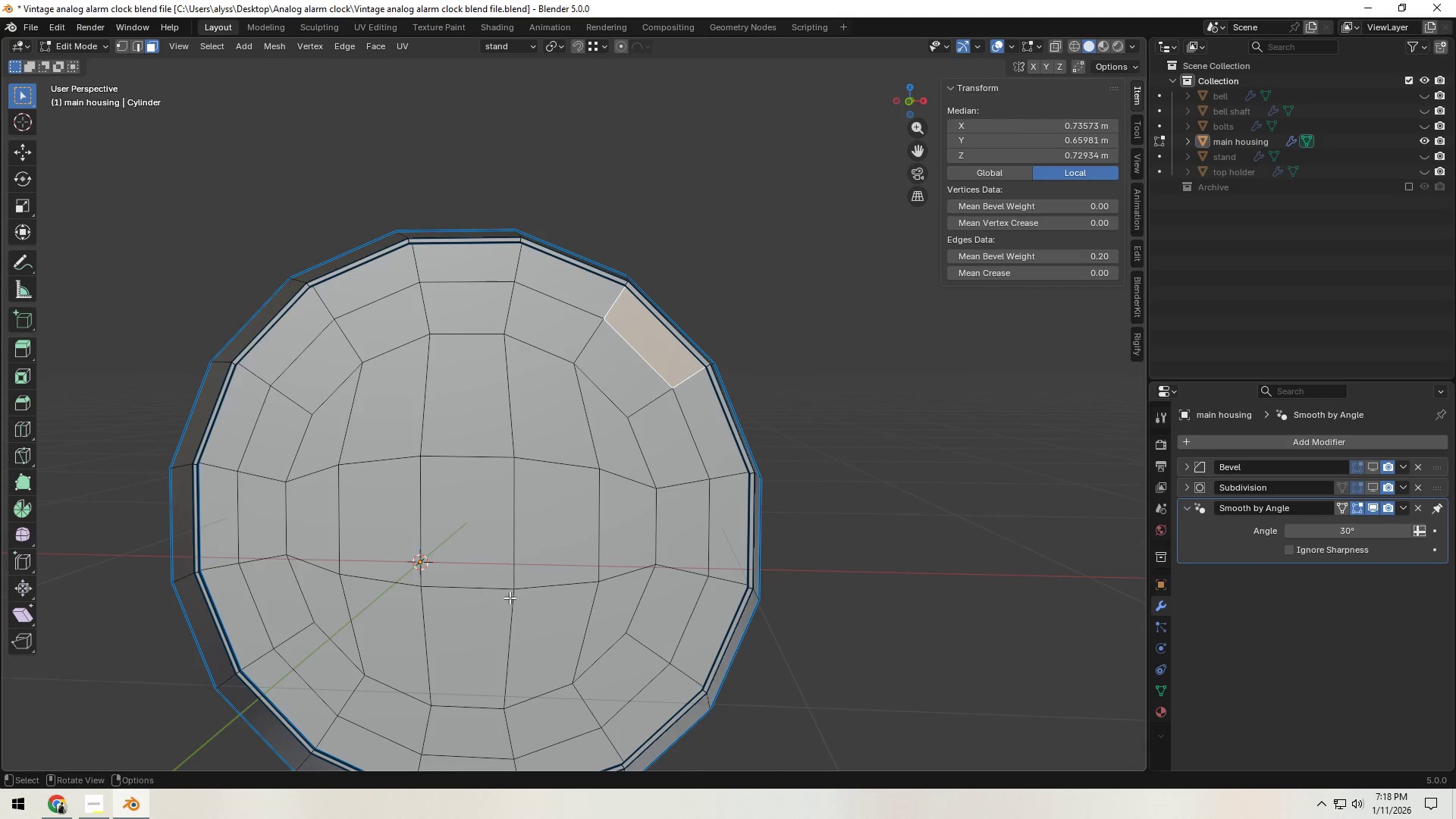 
left_click([474, 553])
 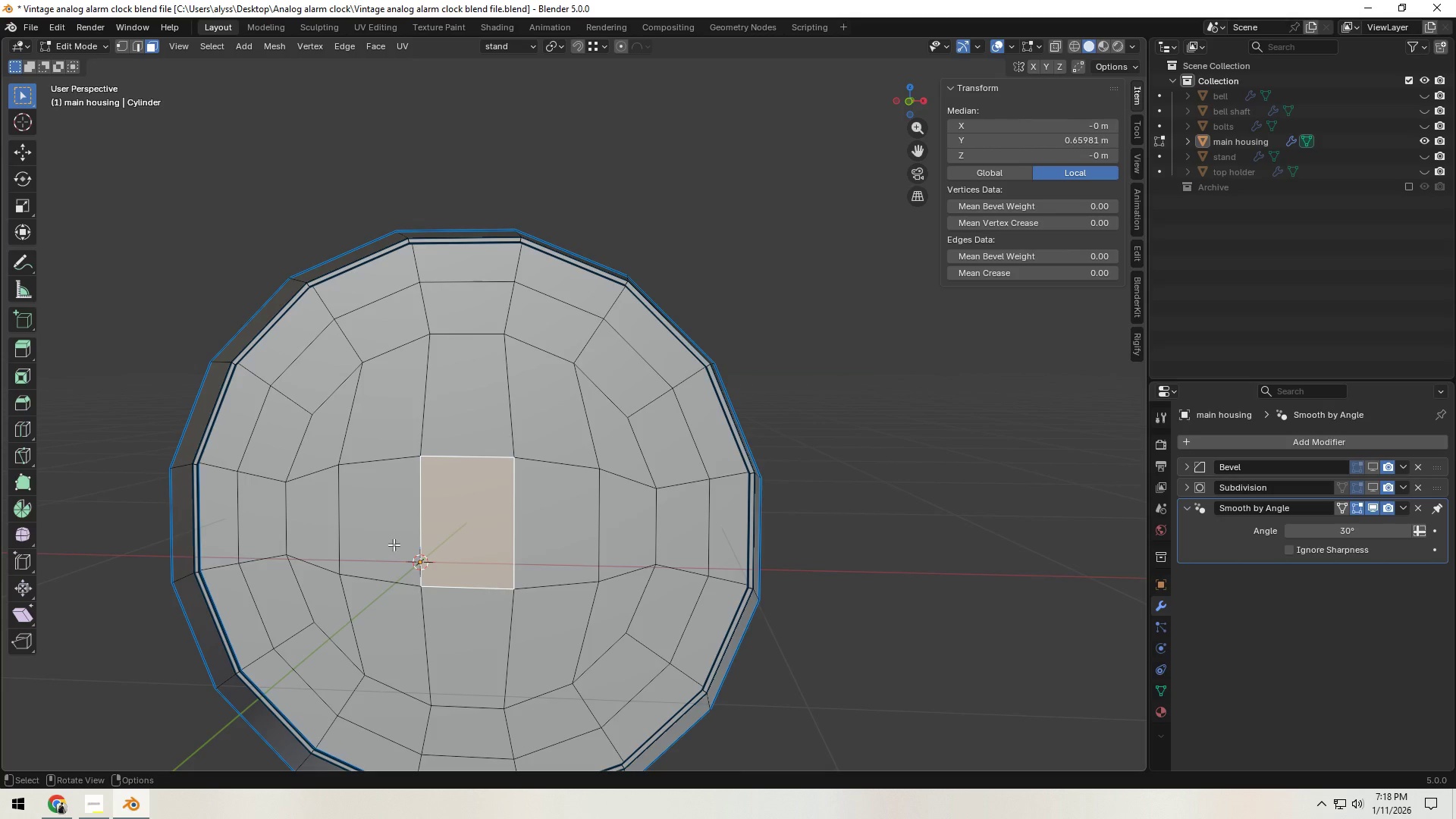 
hold_key(key=ShiftLeft, duration=1.5)
left_click_drag(start_coordinate=[370, 437], to_coordinate=[372, 428])
 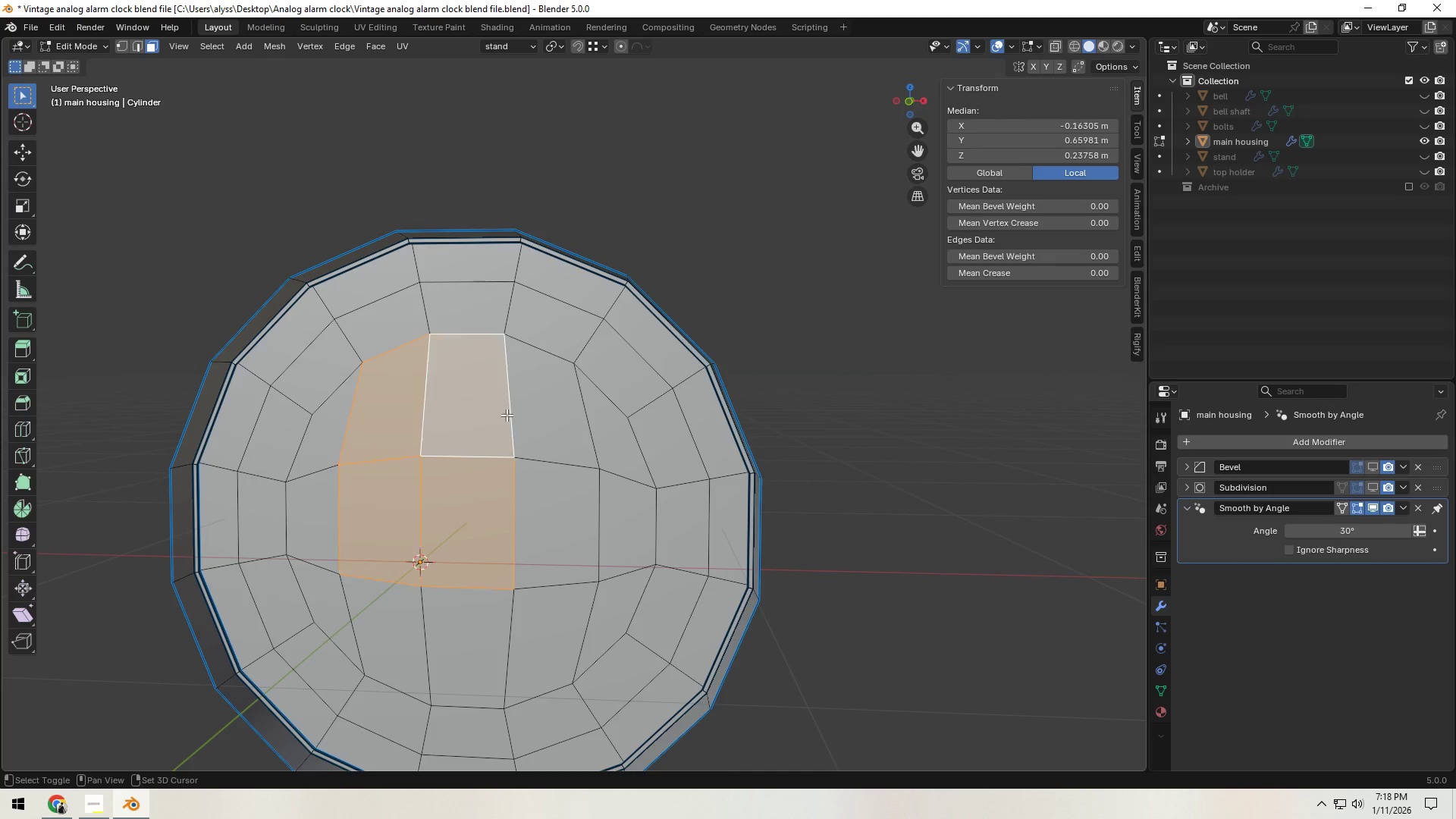 
triple_click([550, 422])
 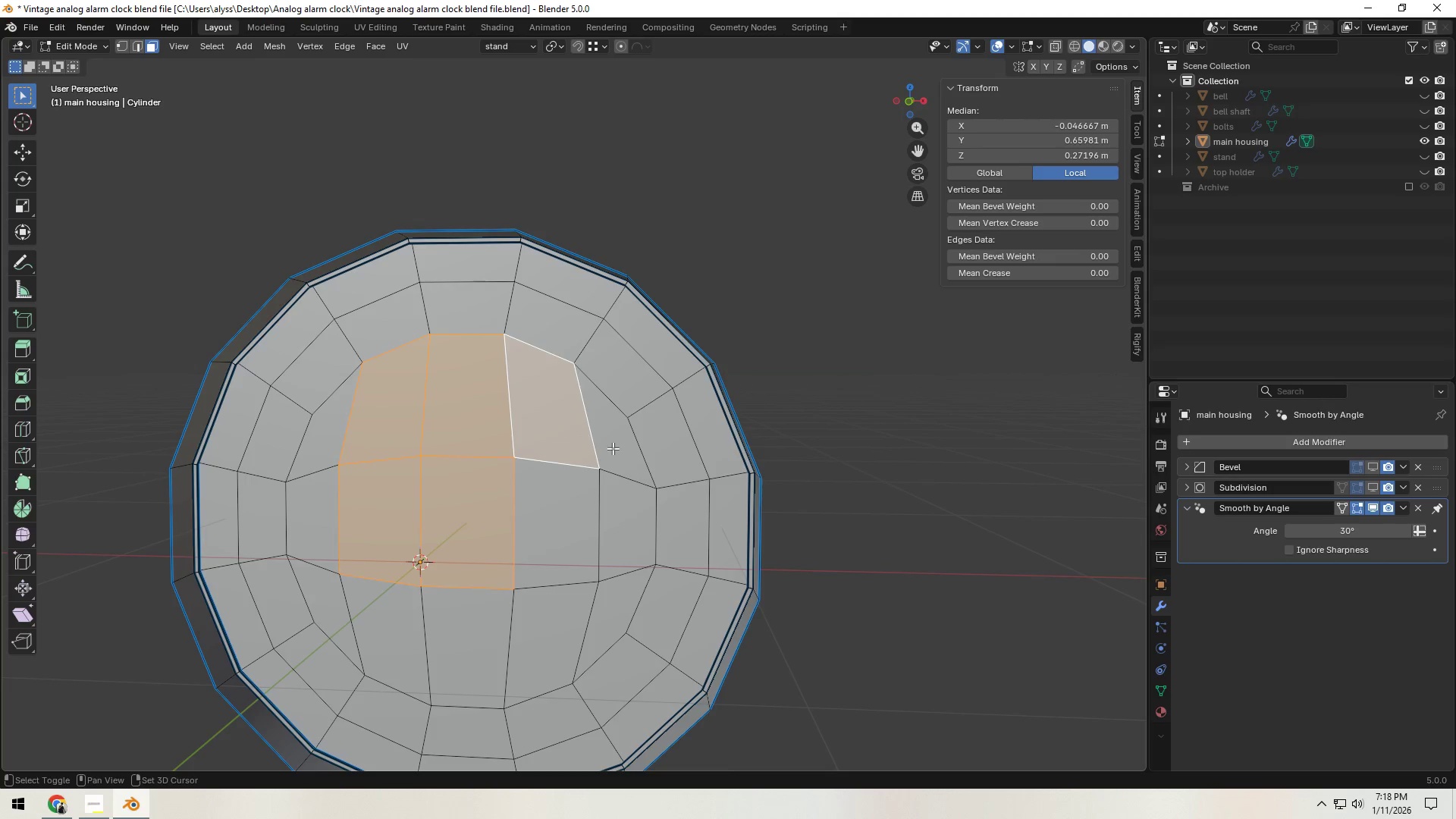 
left_click_drag(start_coordinate=[614, 448], to_coordinate=[615, 453])
 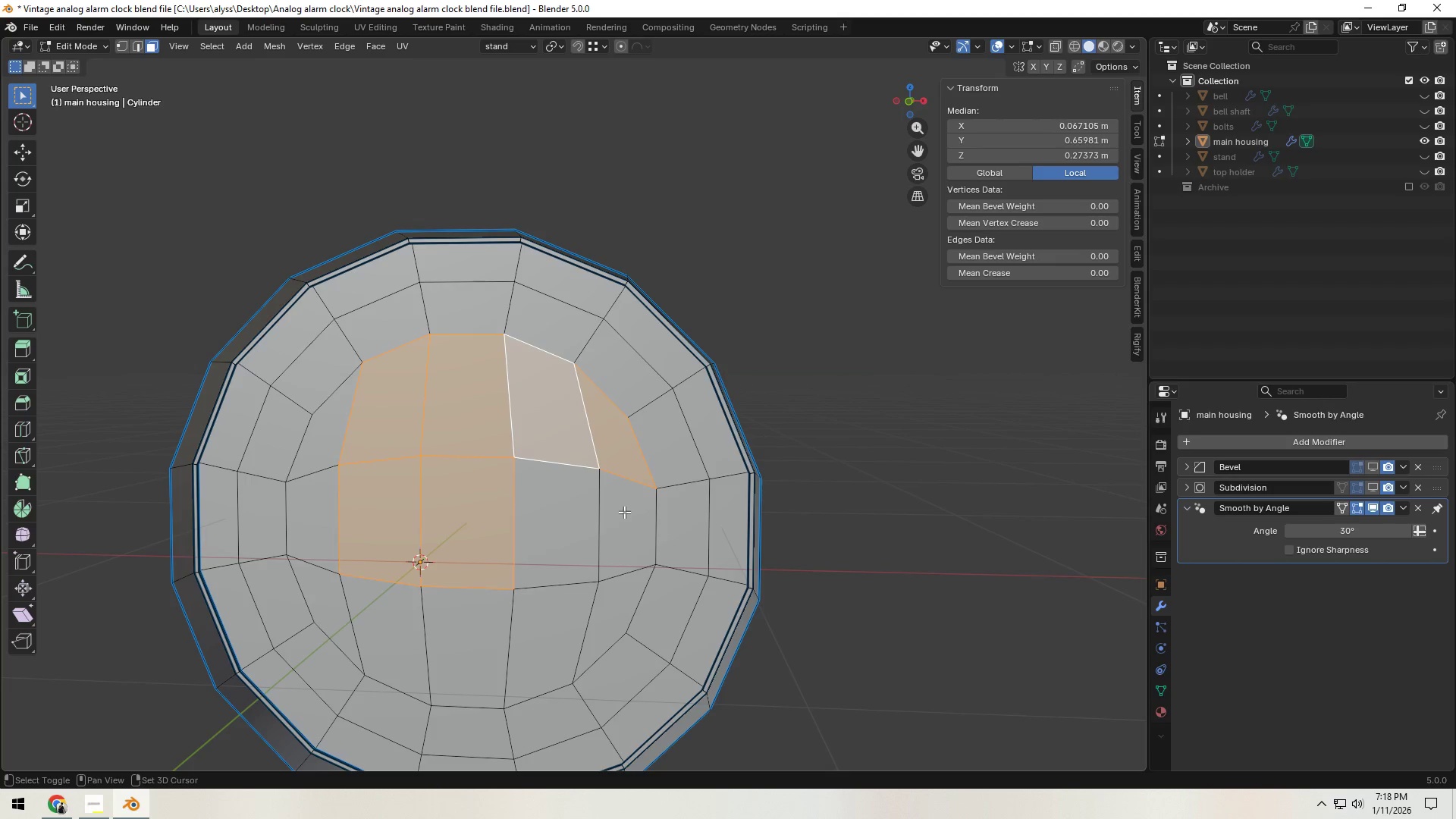 
hold_key(key=ShiftLeft, duration=1.47)
left_click_drag(start_coordinate=[570, 534], to_coordinate=[570, 538])
 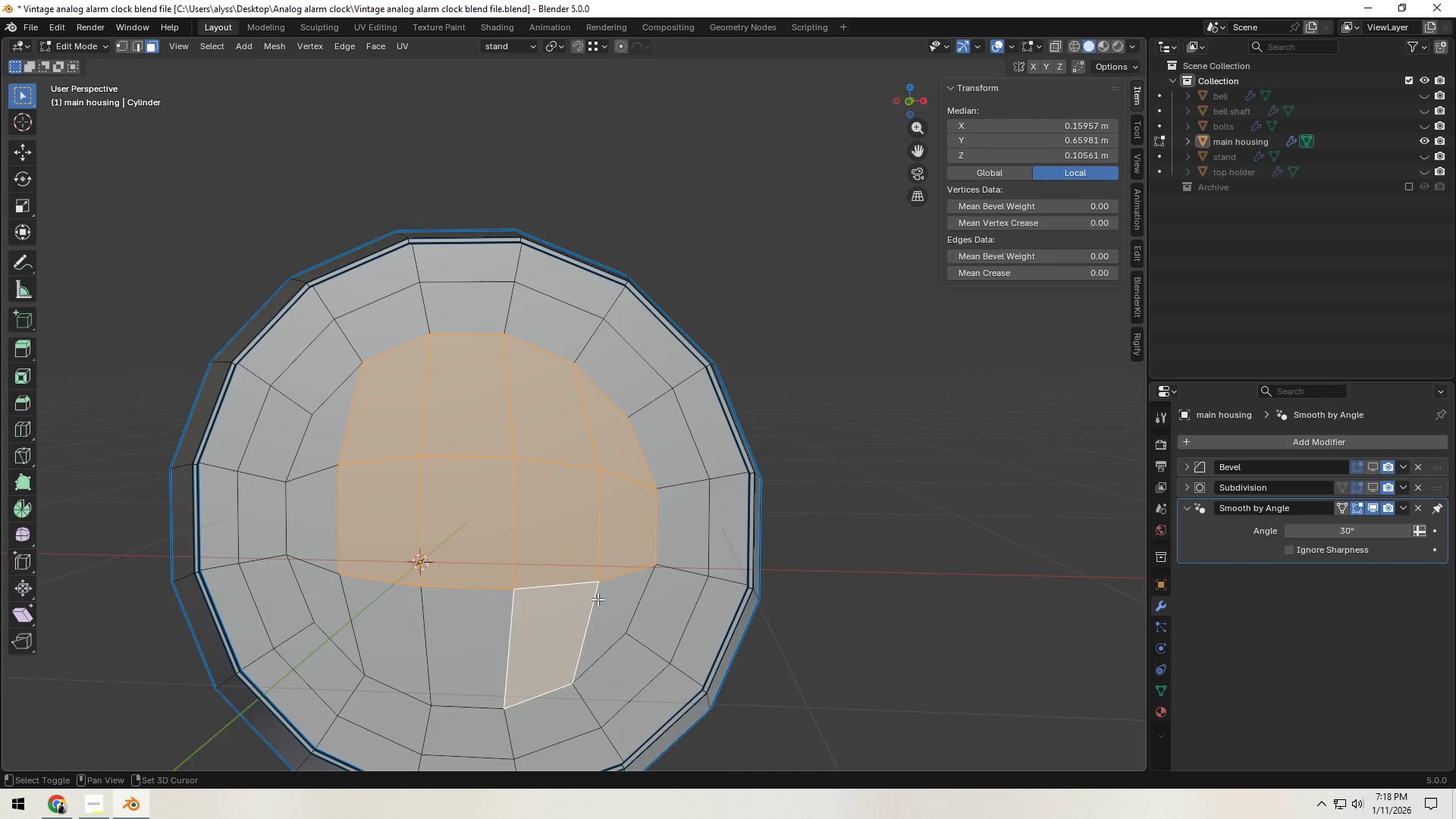 
triple_click([603, 599])
 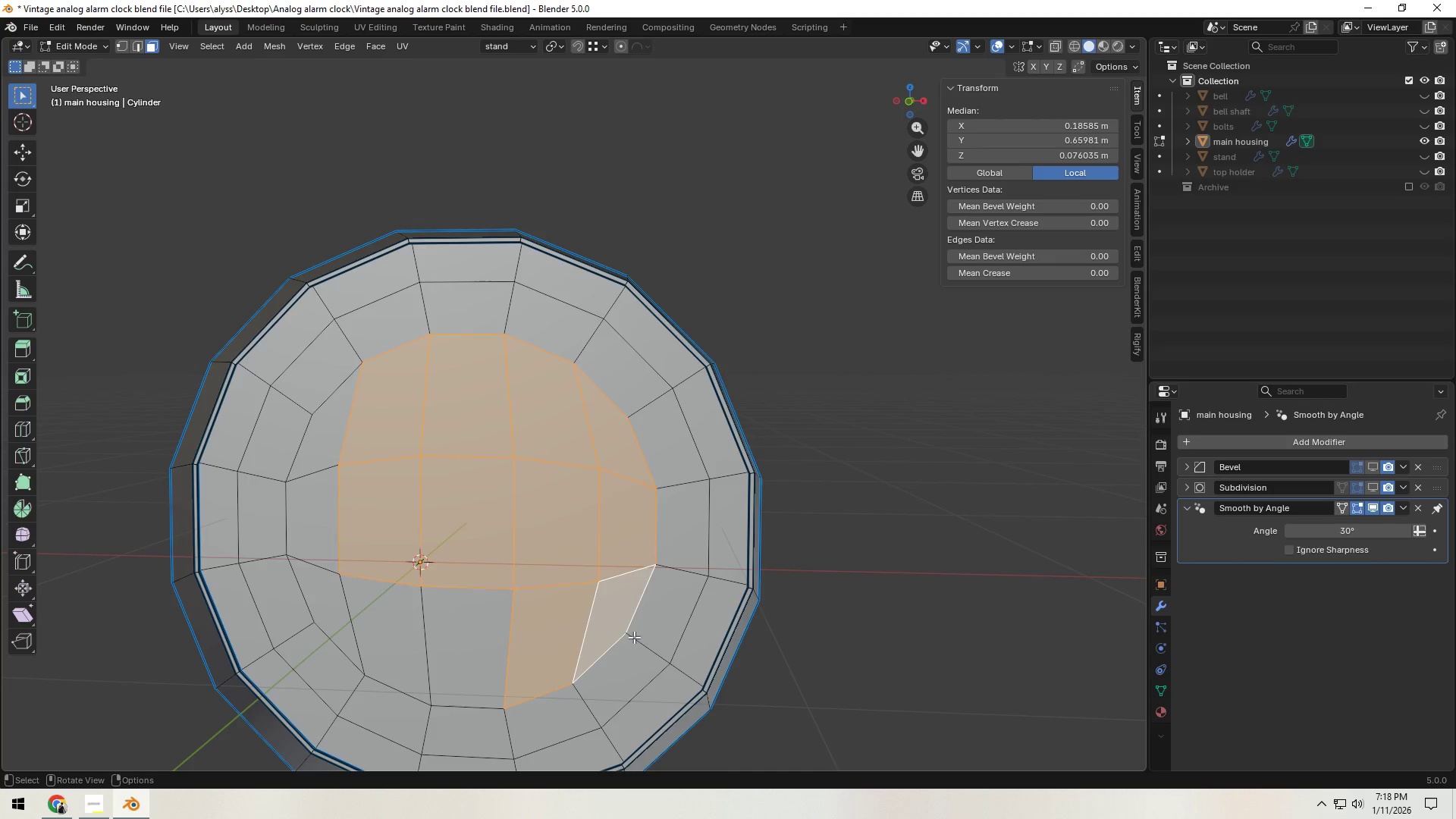 
hold_key(key=AltLeft, duration=0.59)
 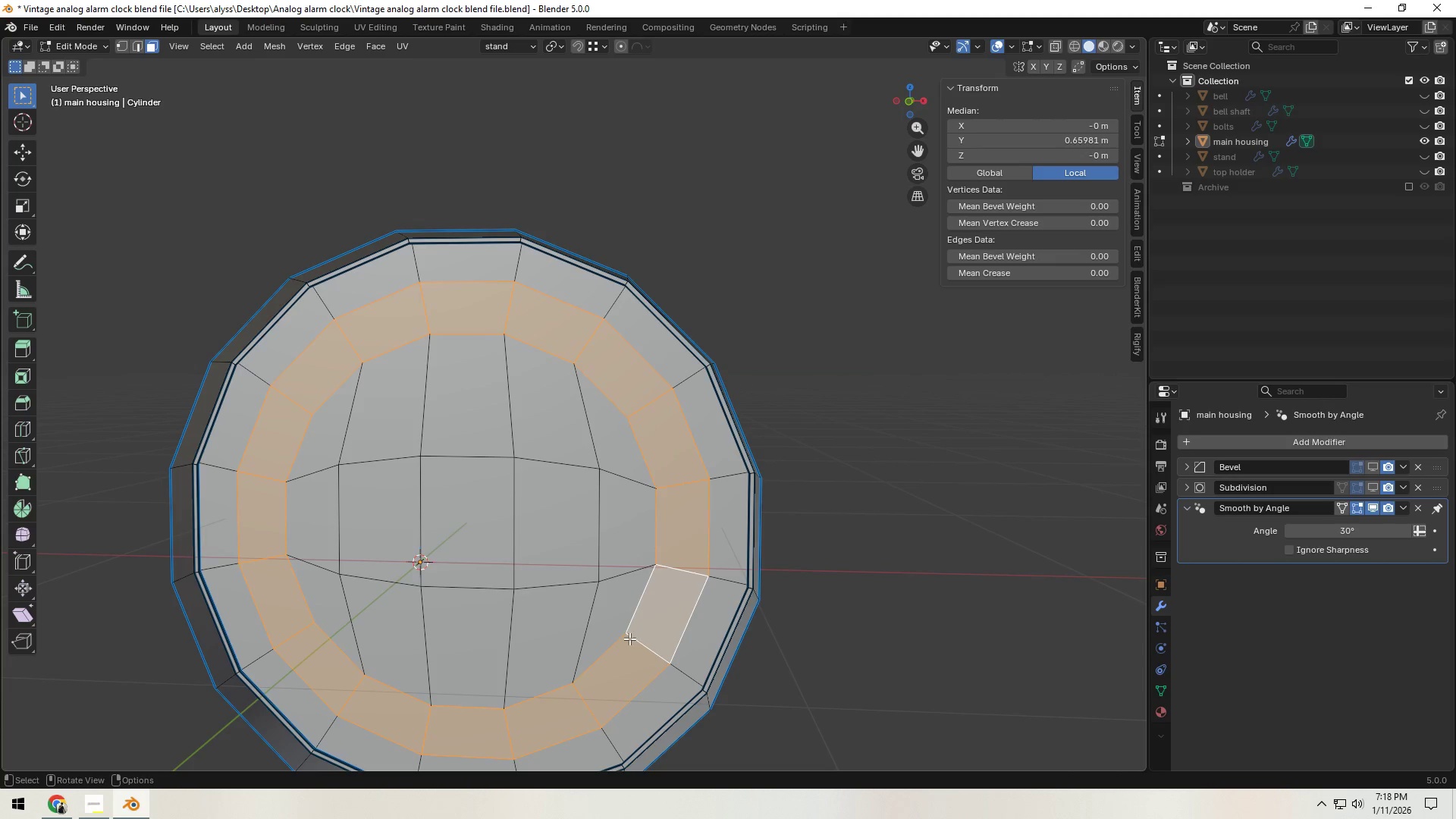 
key(C)
 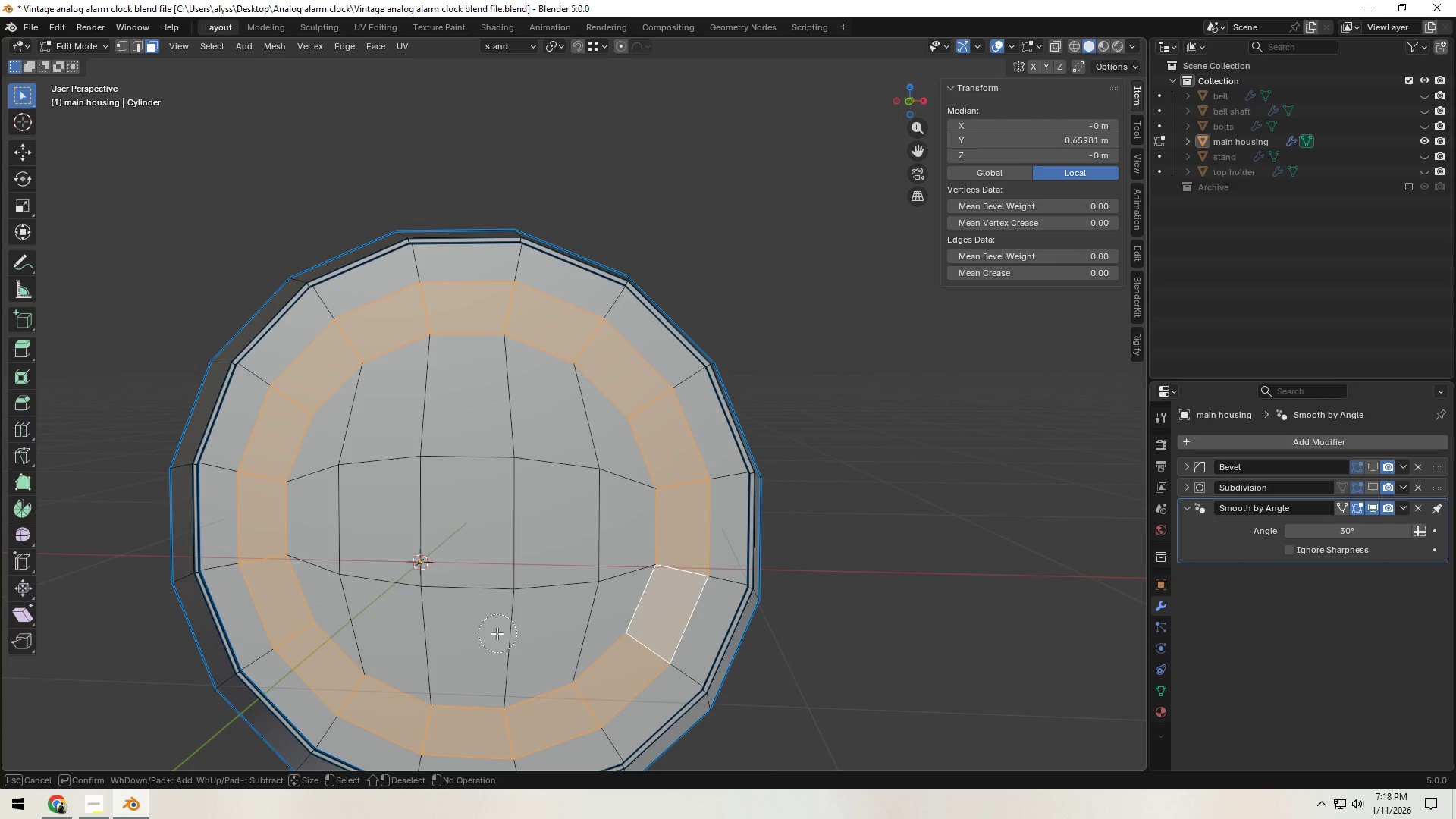 
left_click_drag(start_coordinate=[482, 639], to_coordinate=[582, 466])
 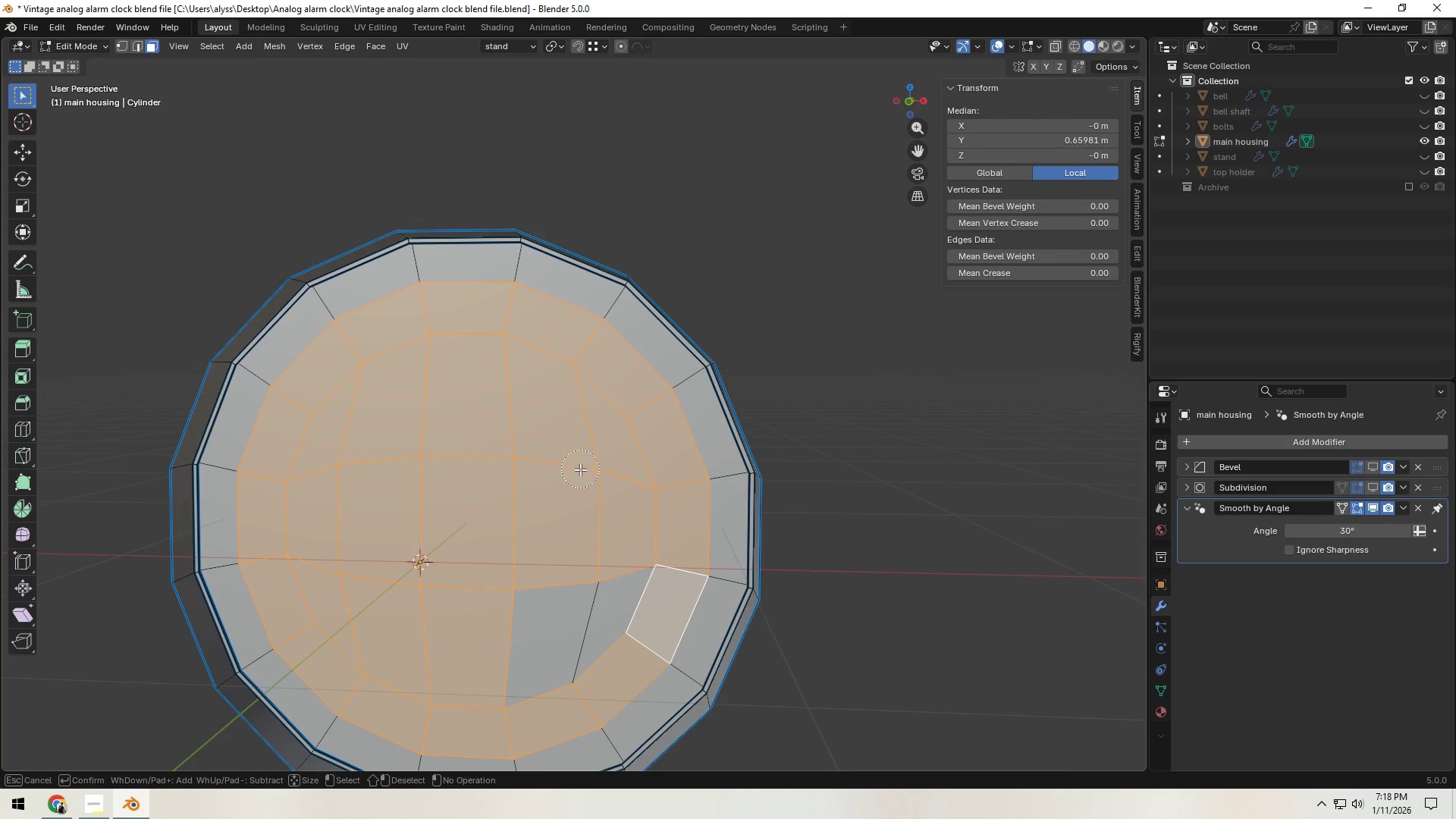 
left_click_drag(start_coordinate=[573, 593], to_coordinate=[570, 598])
 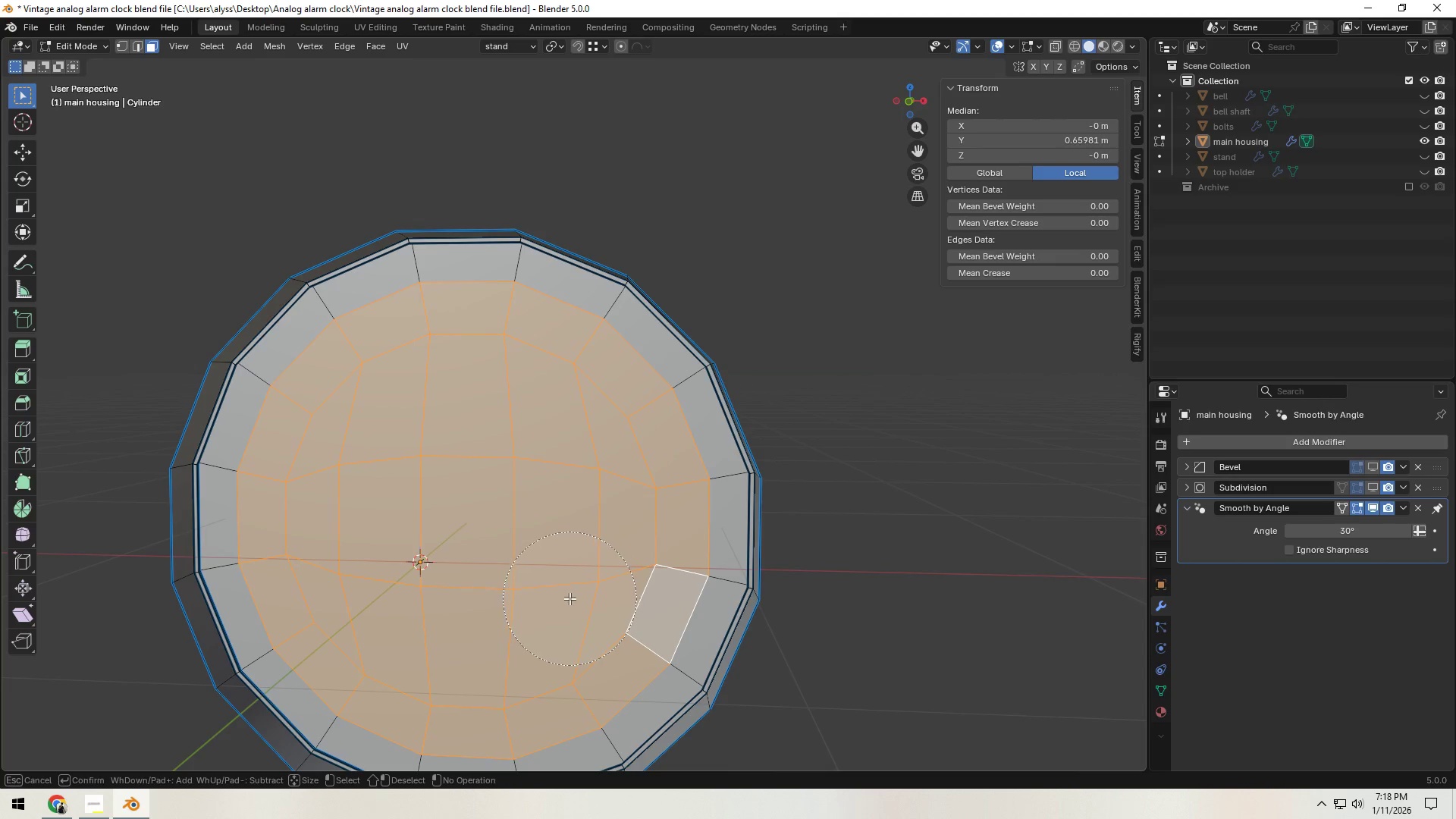 
right_click([570, 598])
 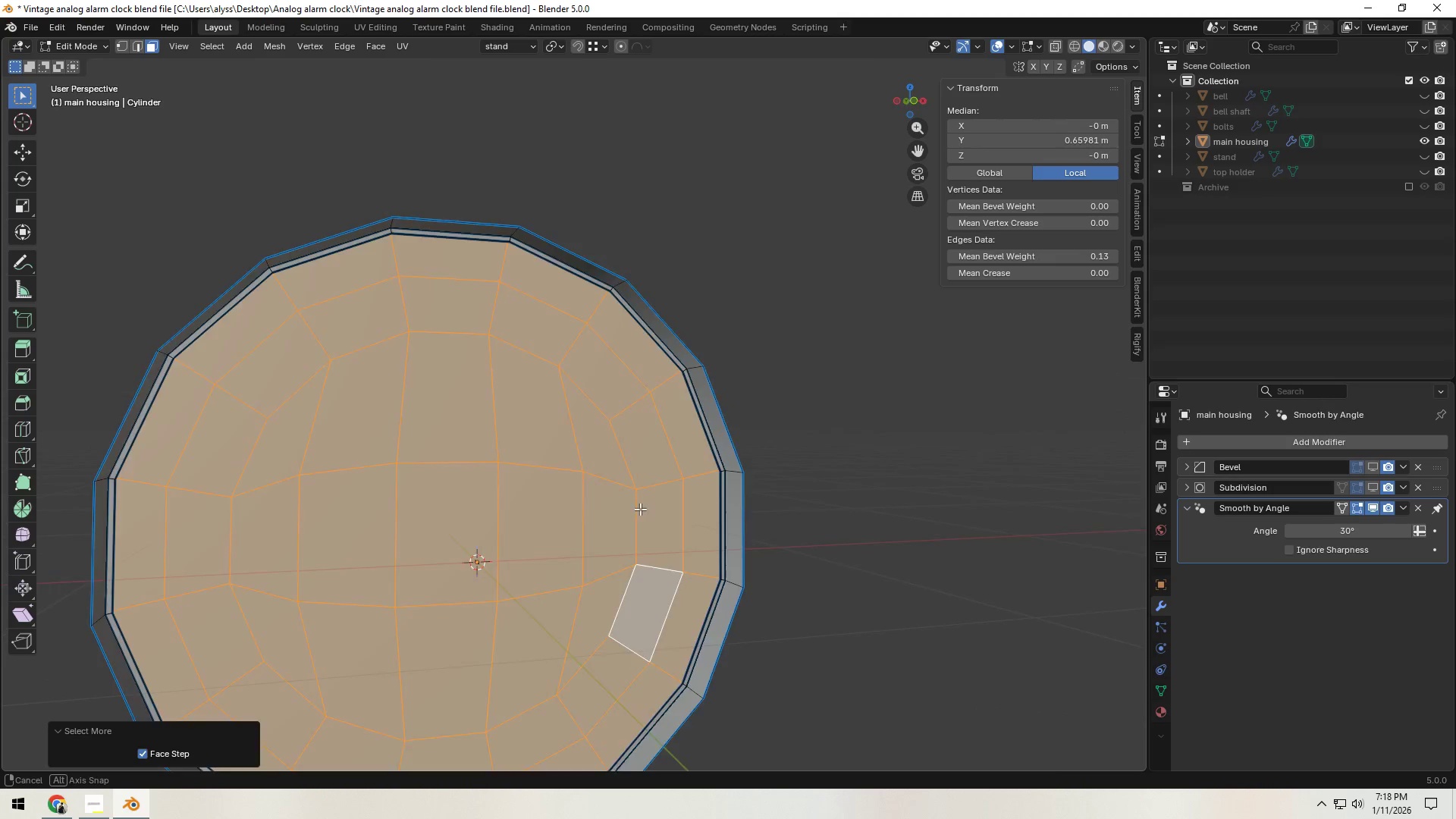 
scroll: coordinate [573, 588], scroll_direction: down, amount: 10.0
 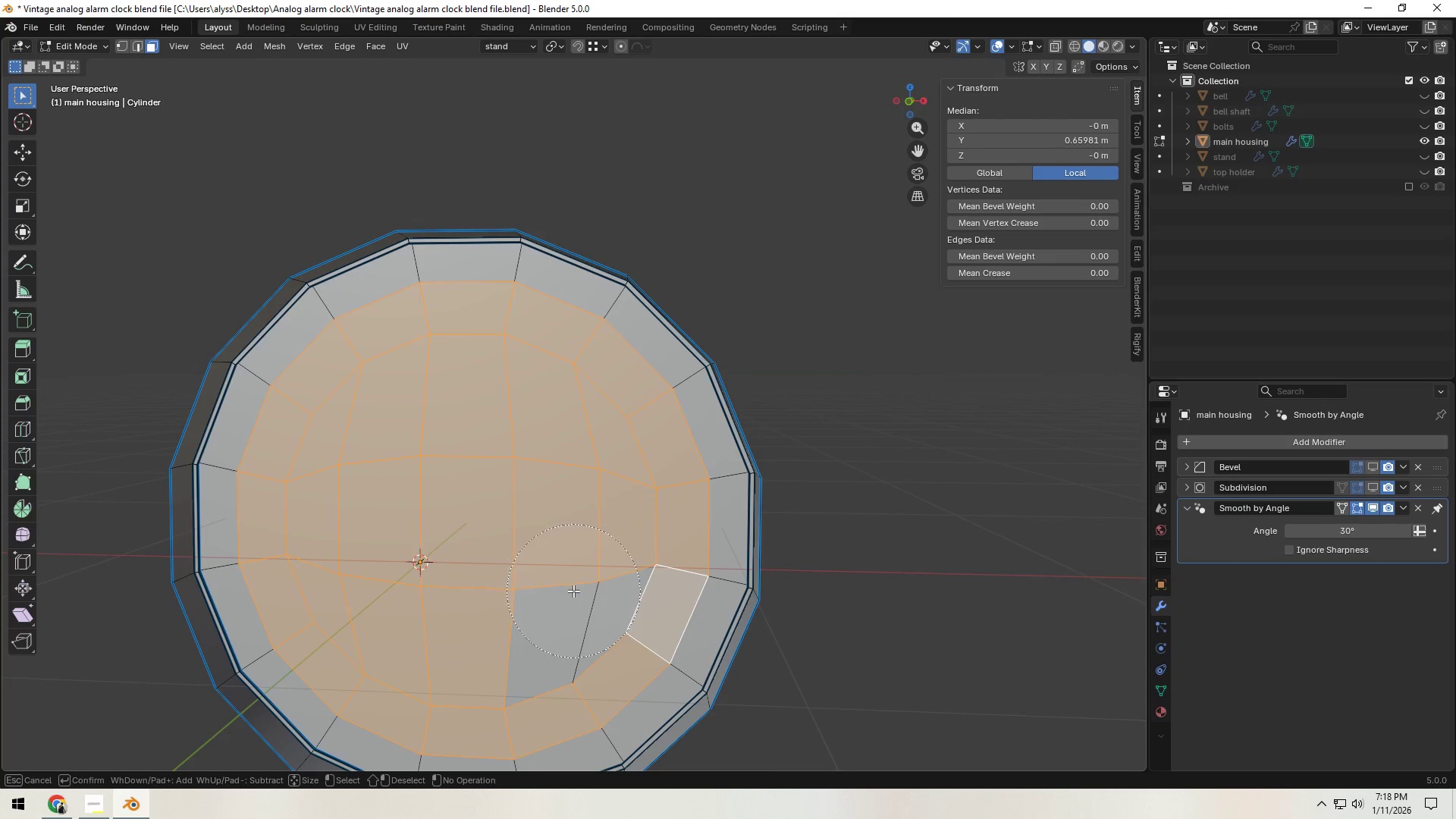 
 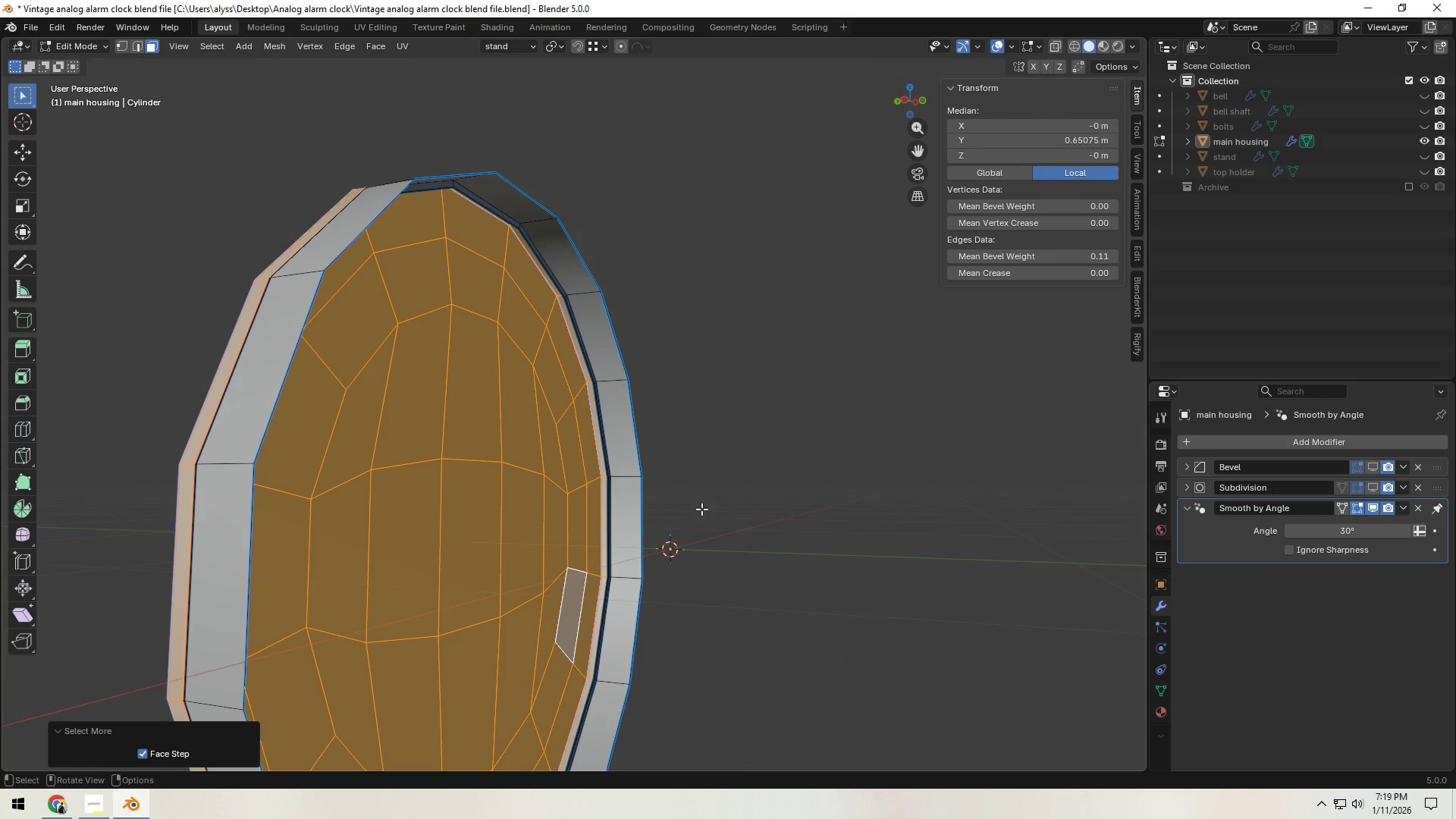 
 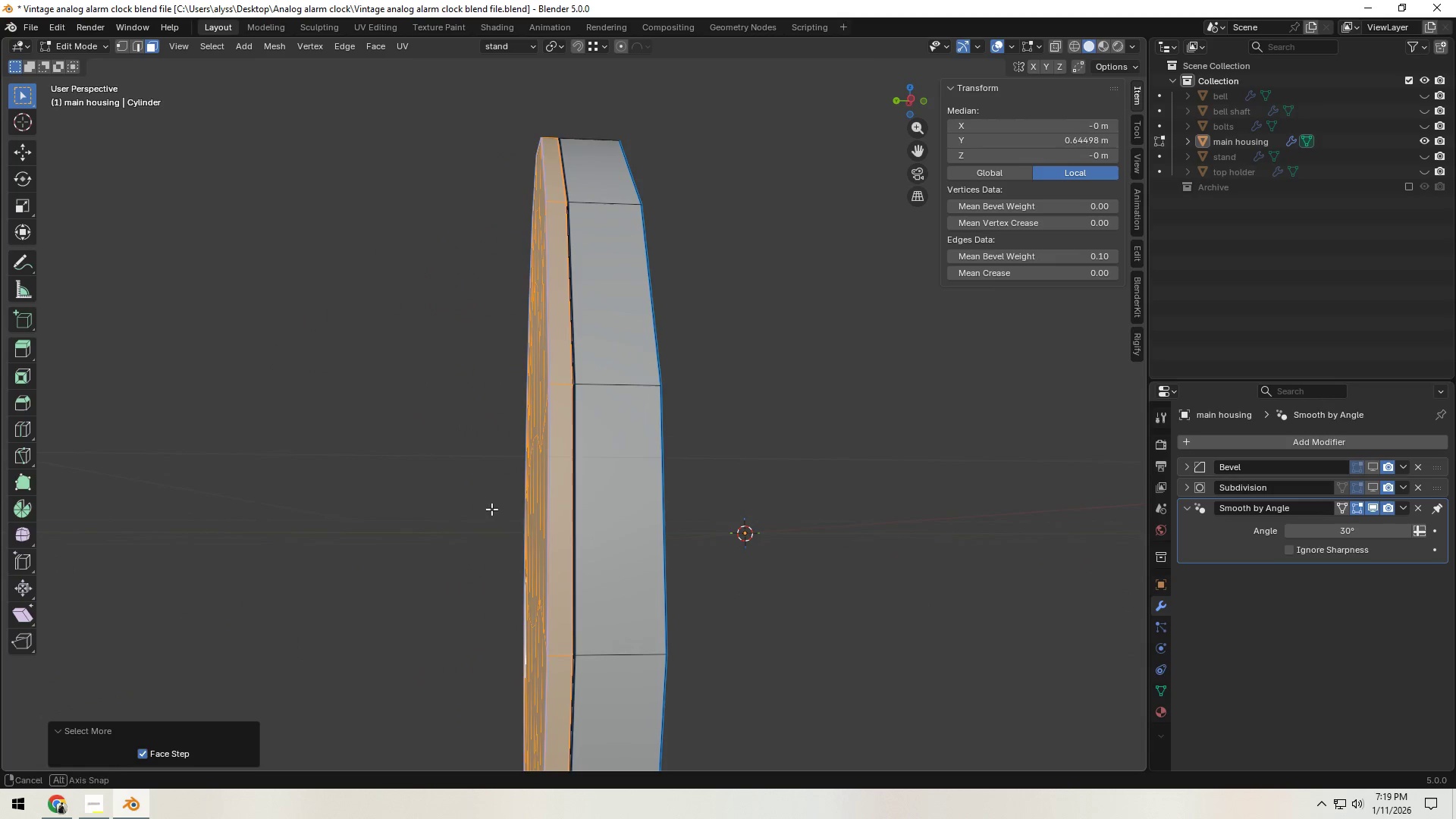 
scroll: coordinate [545, 509], scroll_direction: up, amount: 1.0
 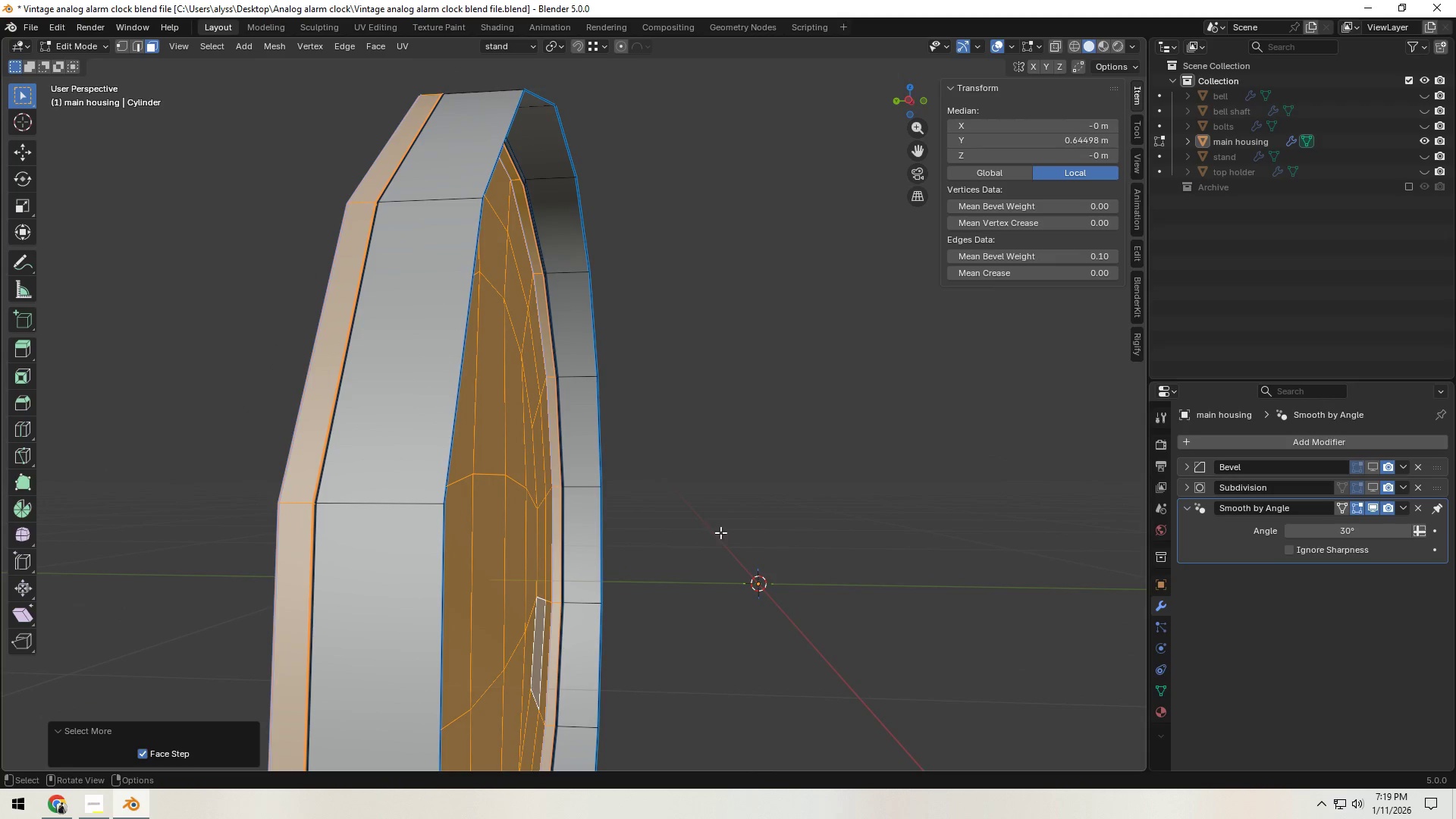 
type(yp)
 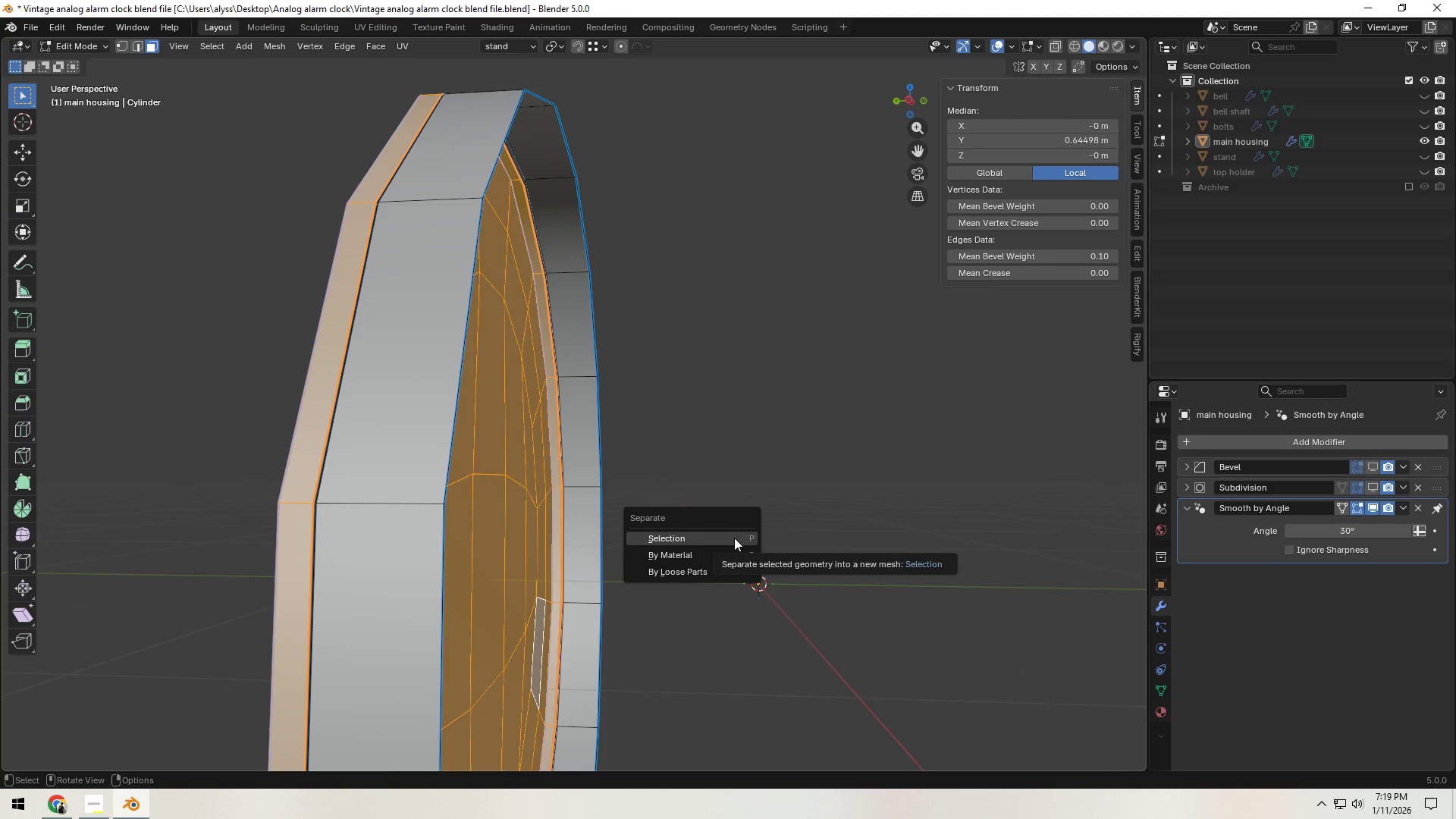 
left_click([734, 538])
 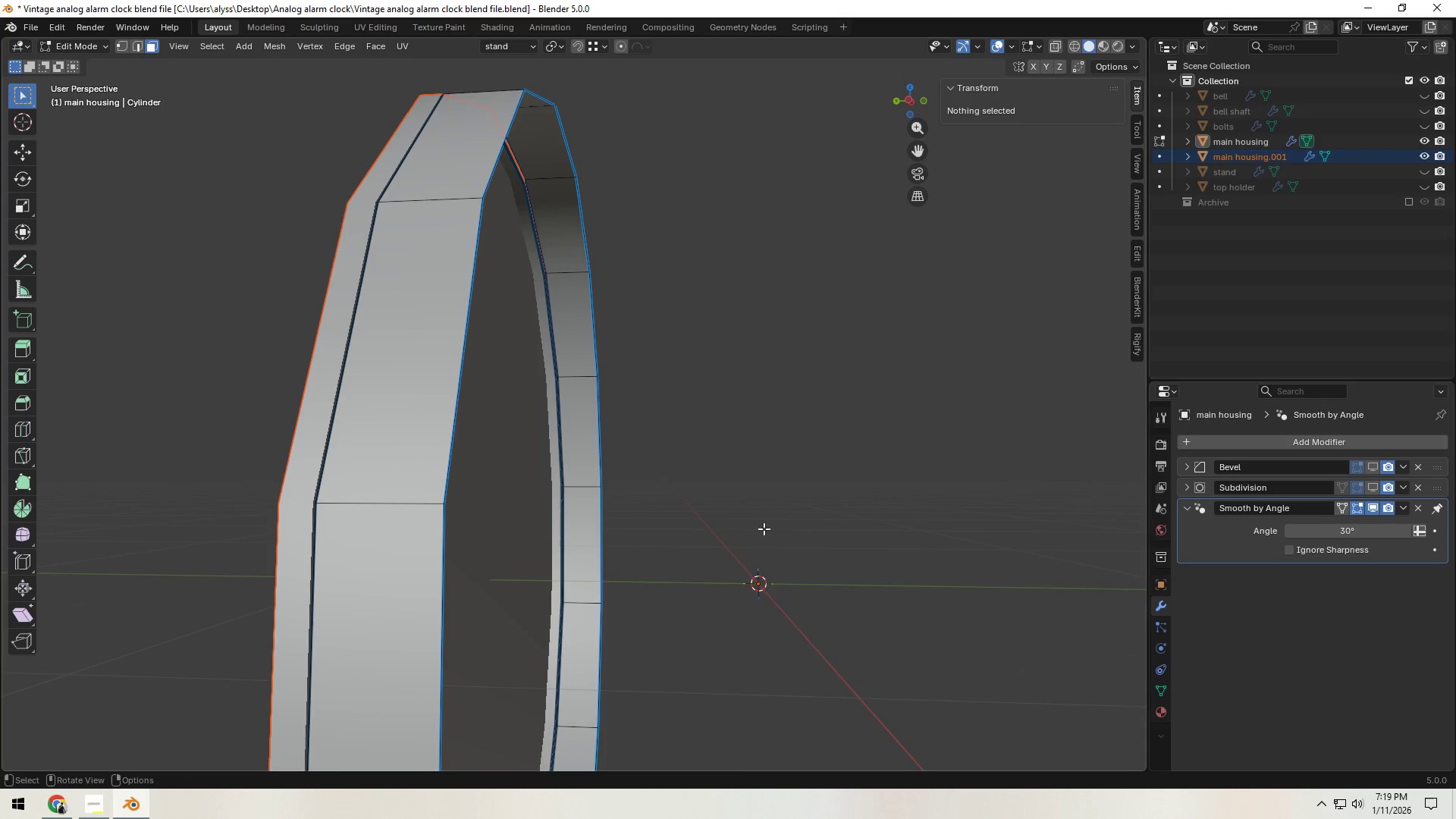 
left_click([780, 526])
 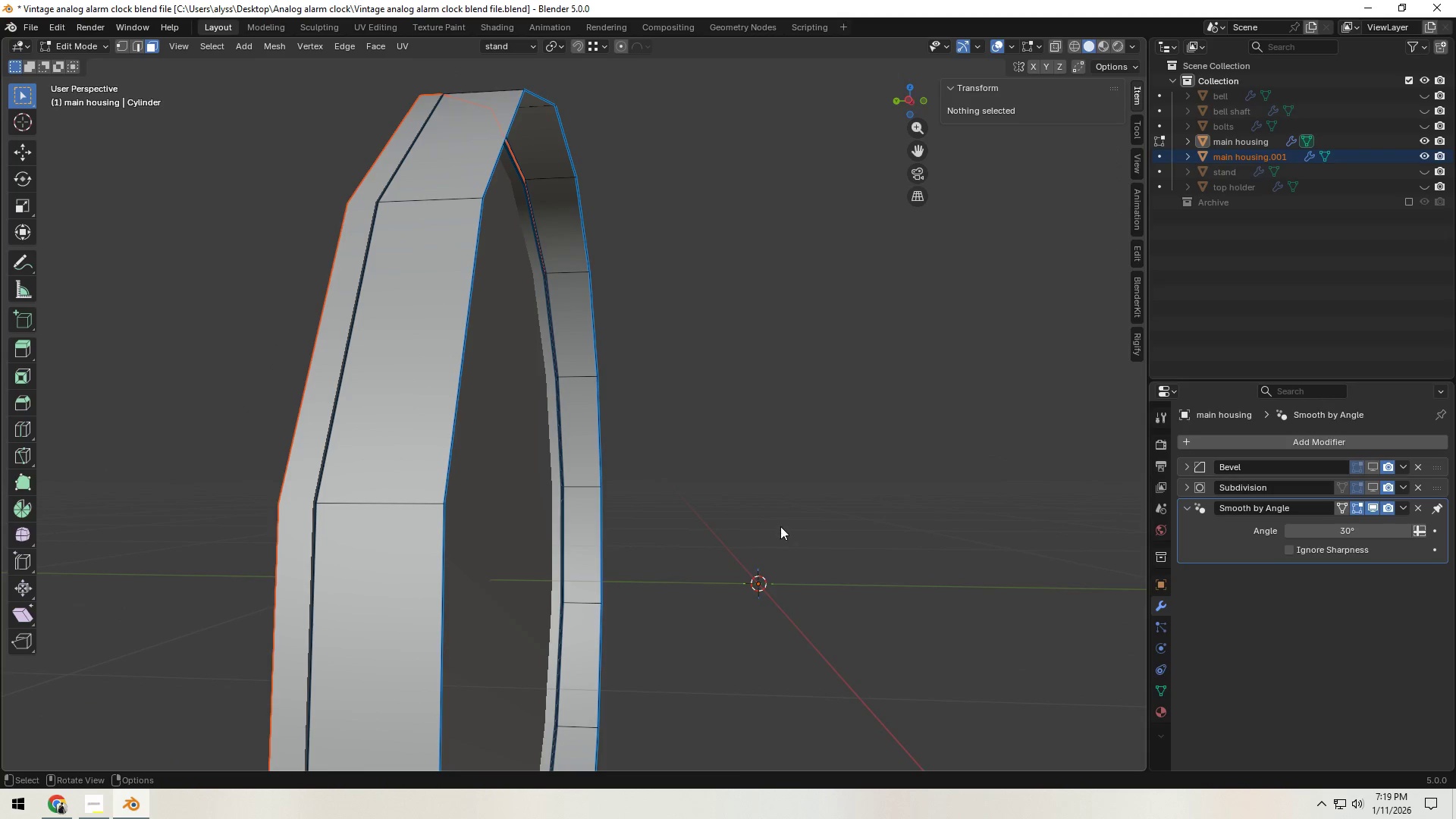 
key(Tab)
 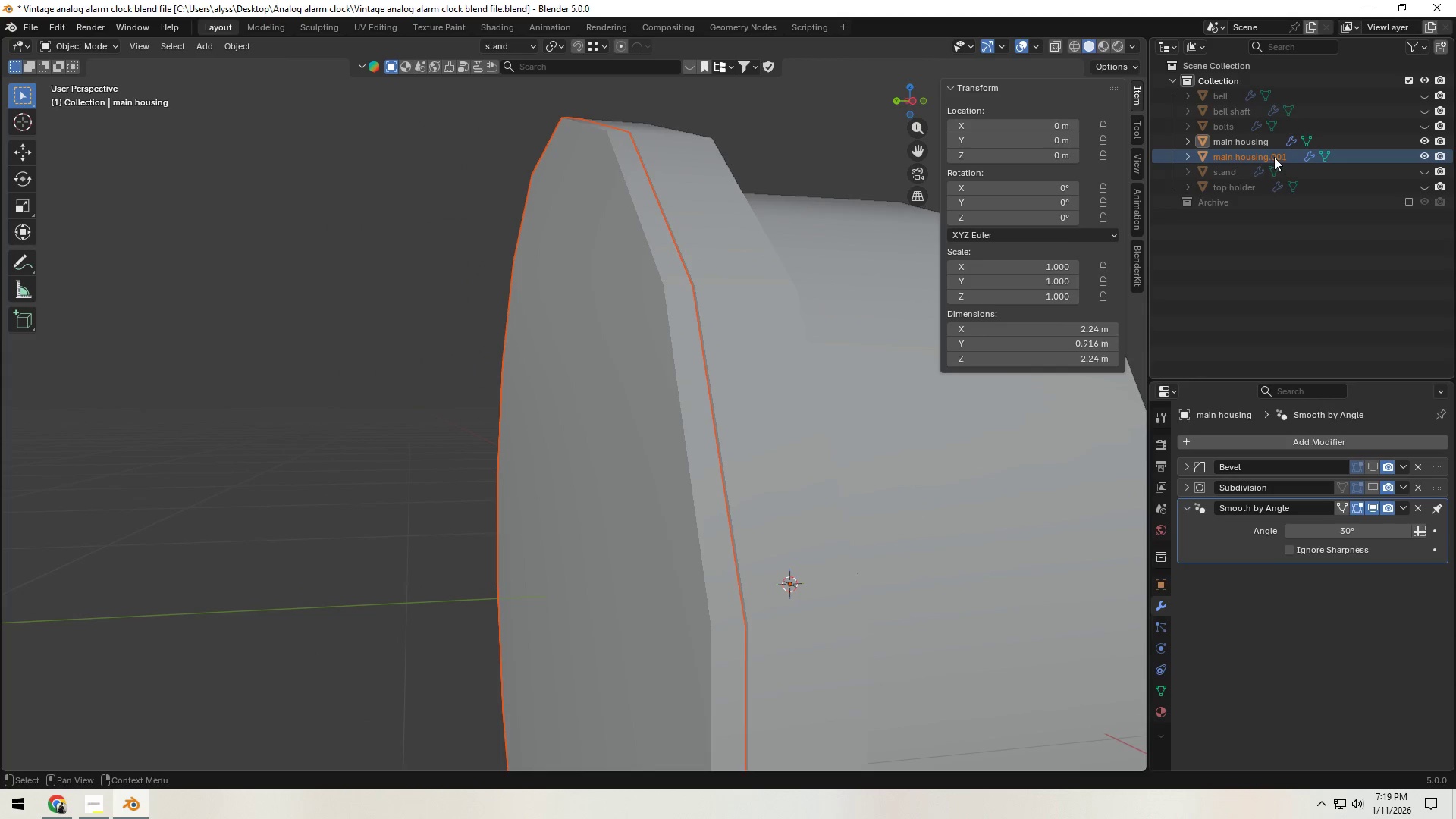 
left_click([1430, 153])
 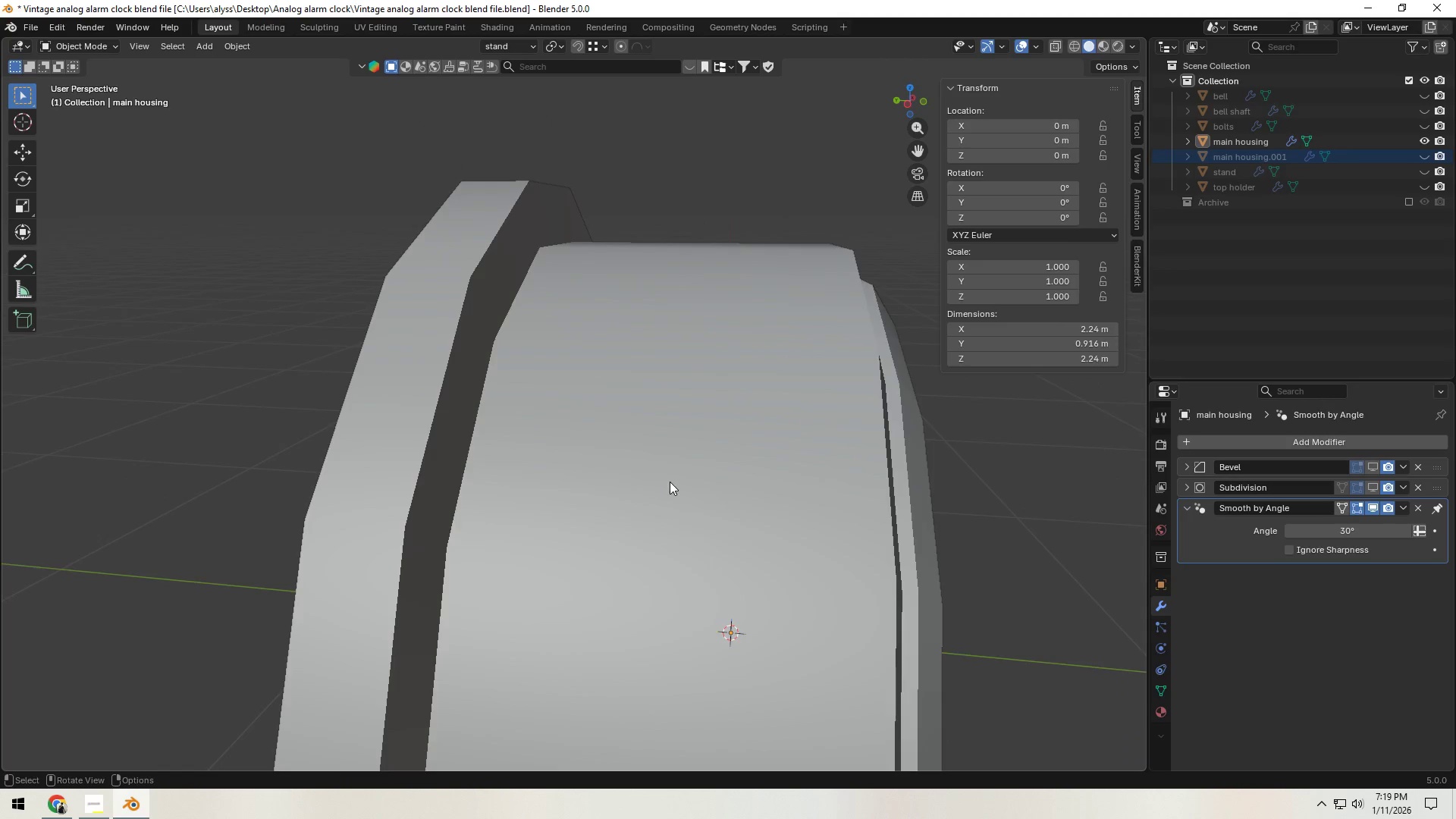 
hold_key(key=ShiftLeft, duration=0.33)
 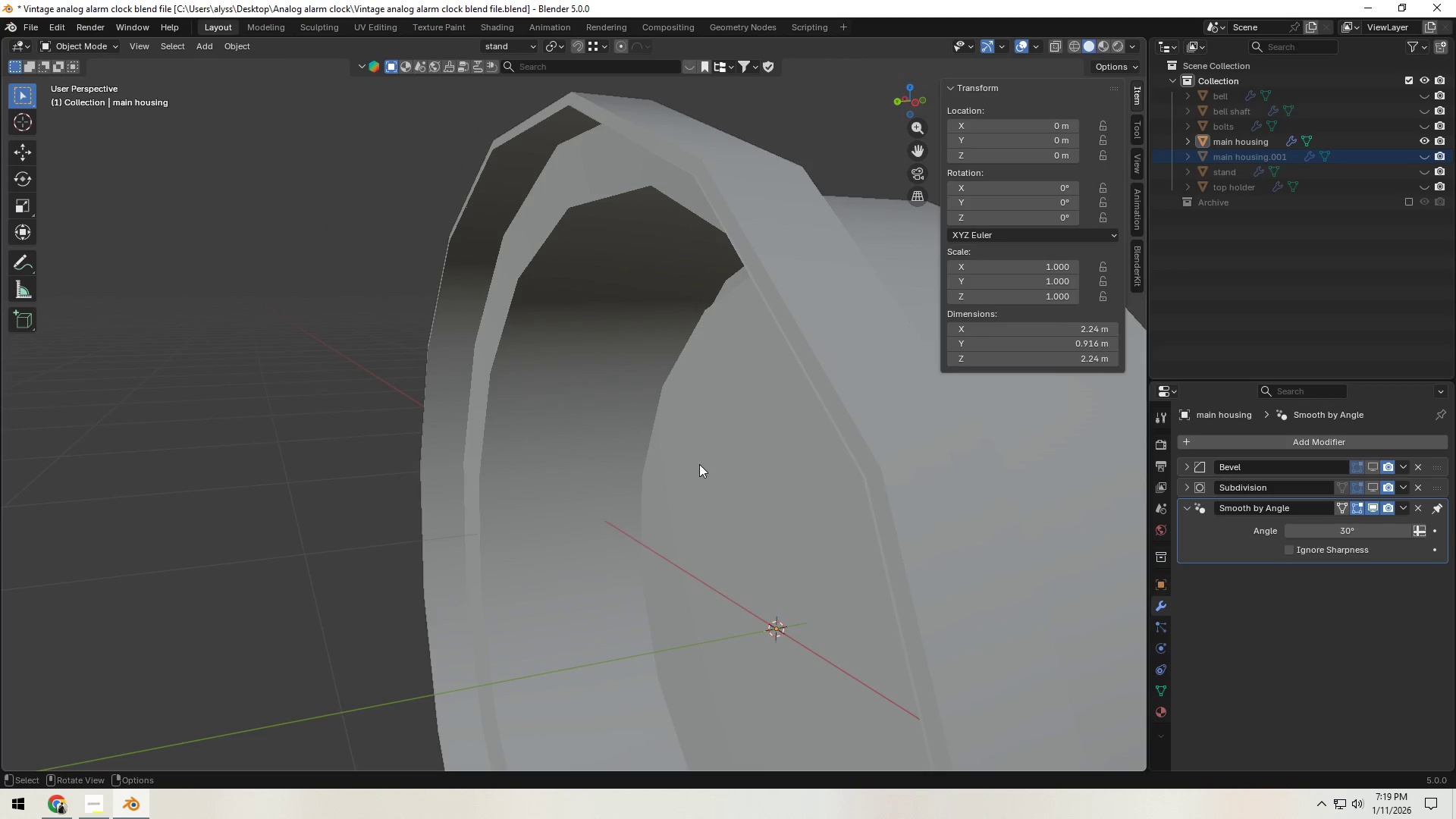 
scroll: coordinate [736, 472], scroll_direction: up, amount: 1.0
 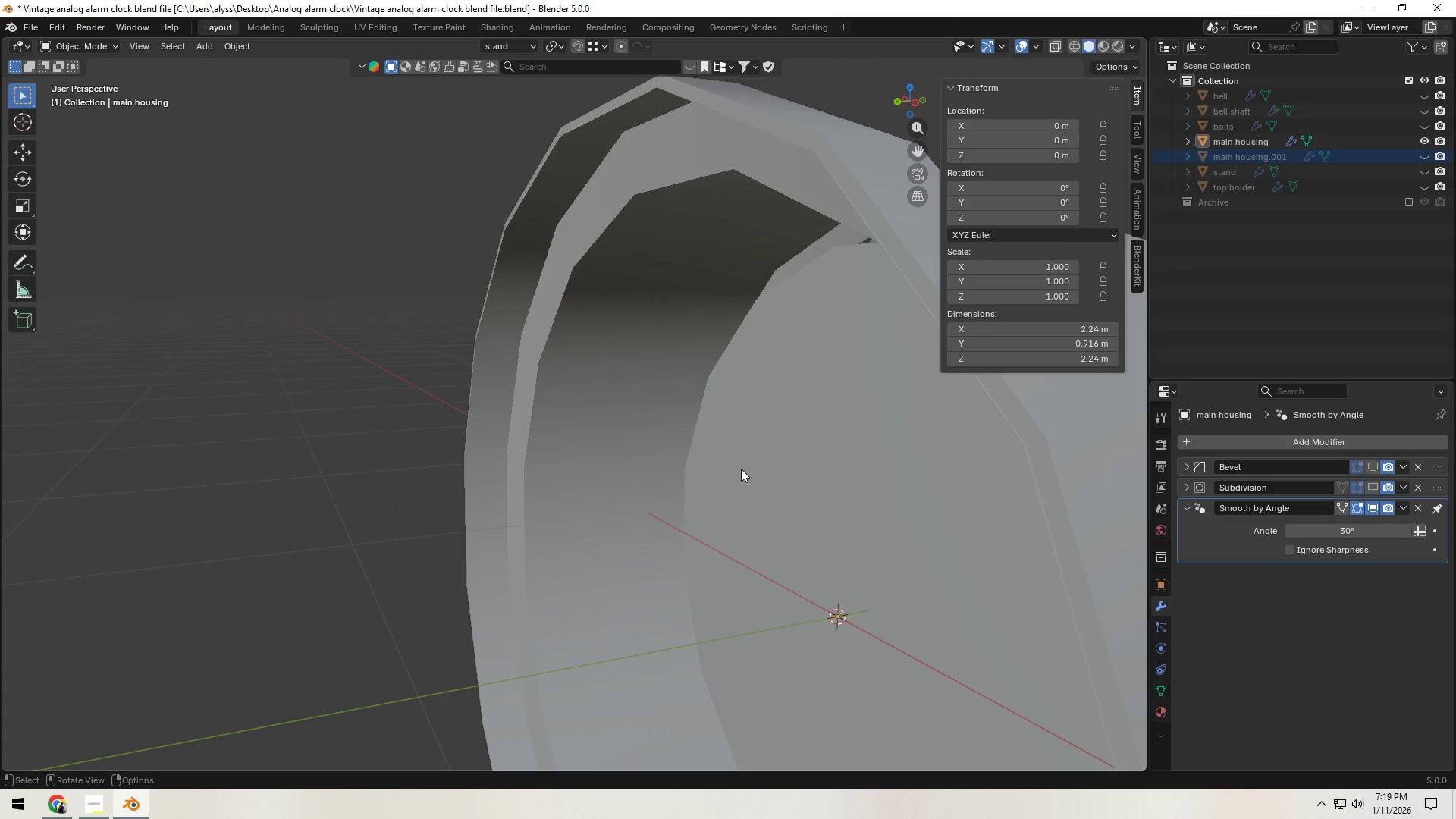 
hold_key(key=ShiftLeft, duration=0.42)
 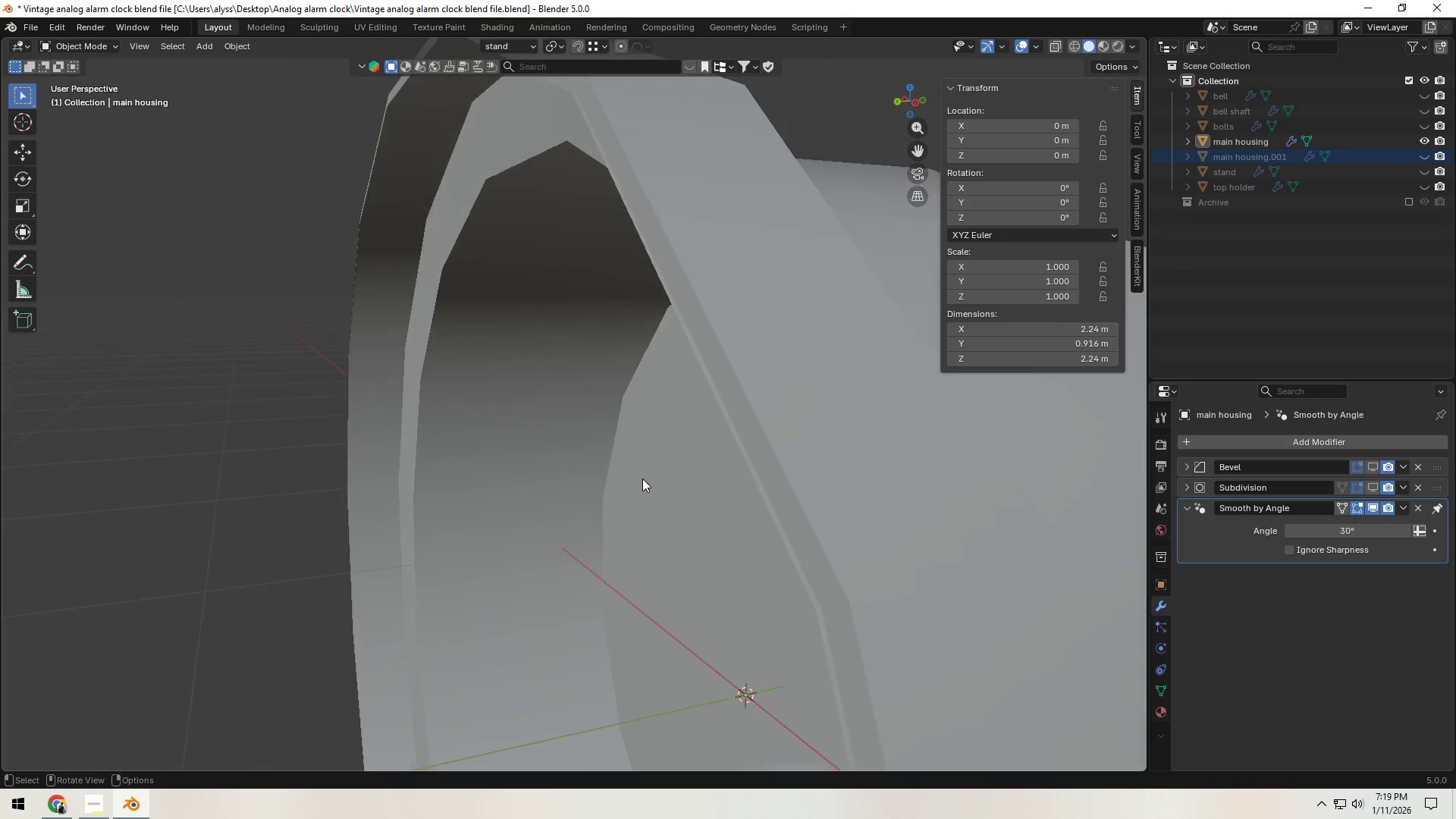 
scroll: coordinate [642, 479], scroll_direction: up, amount: 1.0
 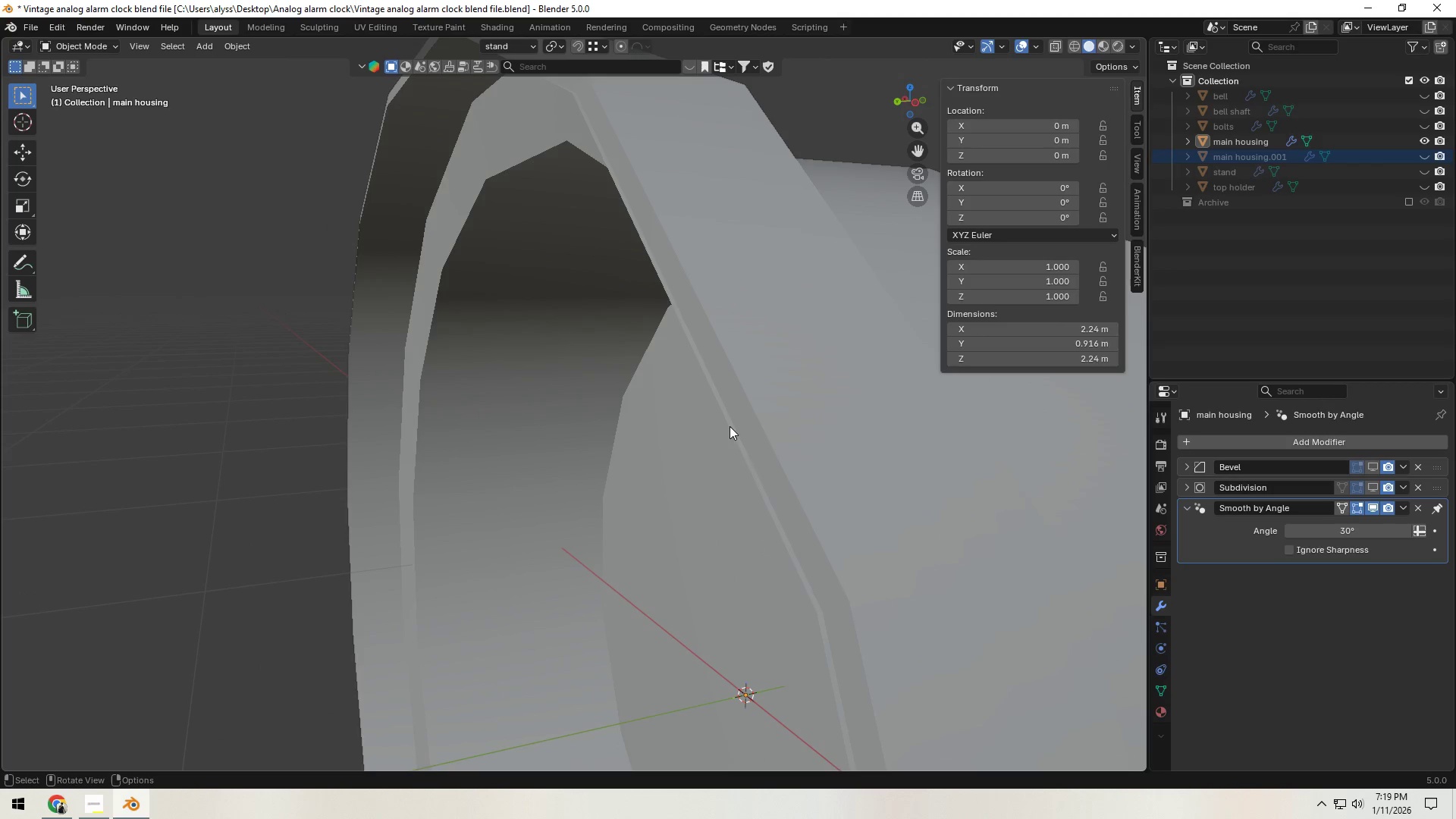 
left_click([747, 418])
 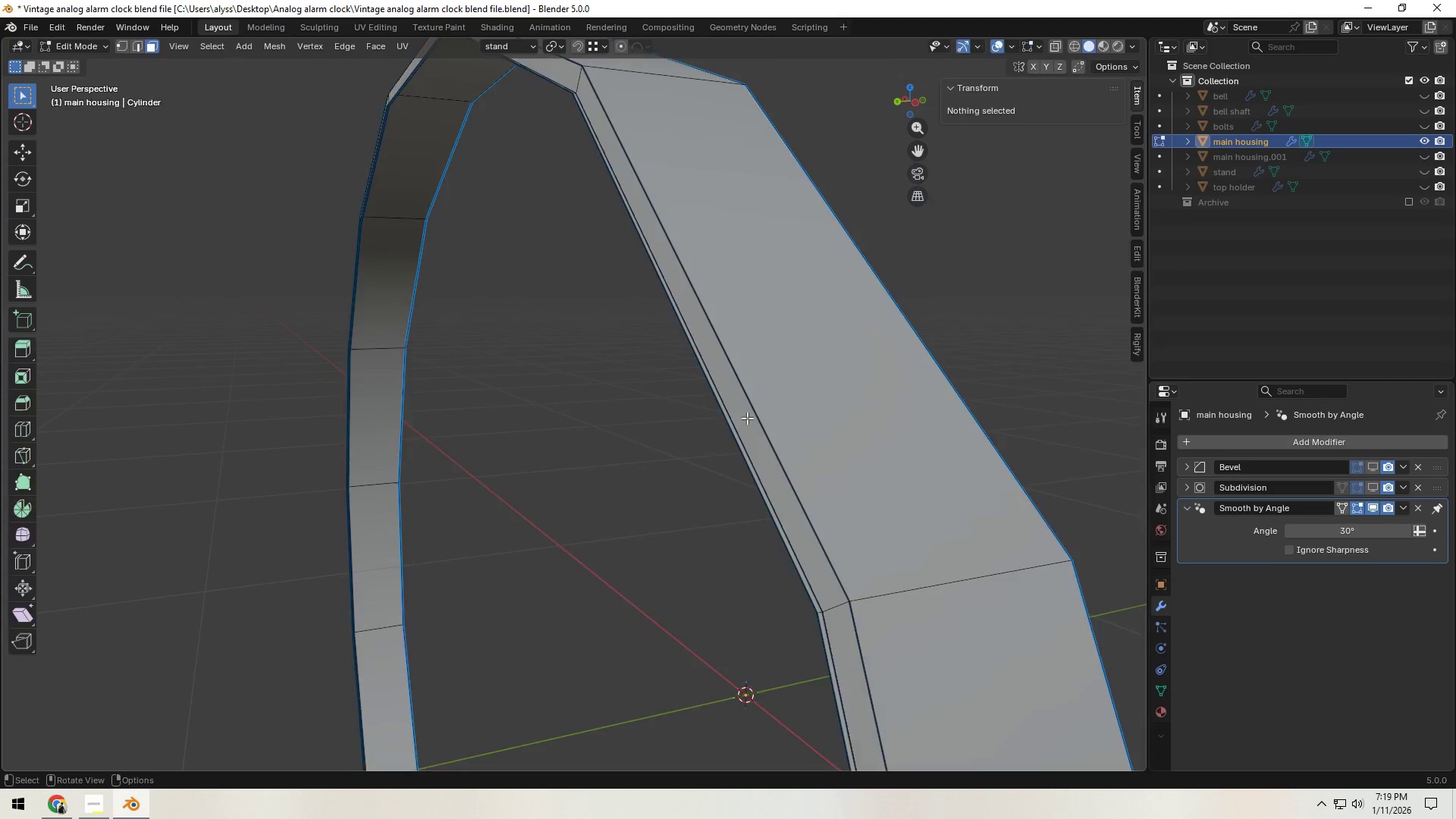 
key(Tab)
 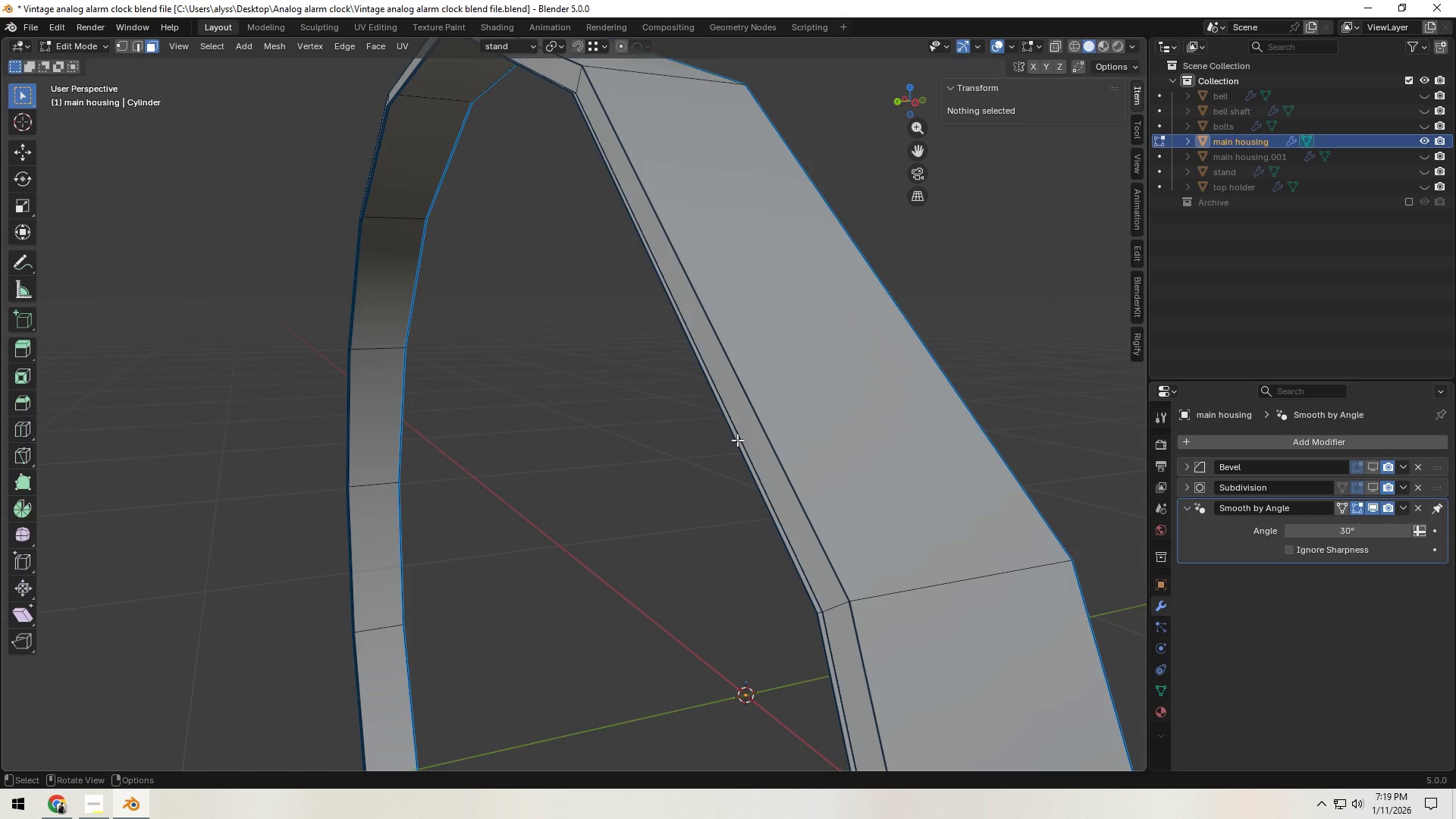 
wait(8.36)
 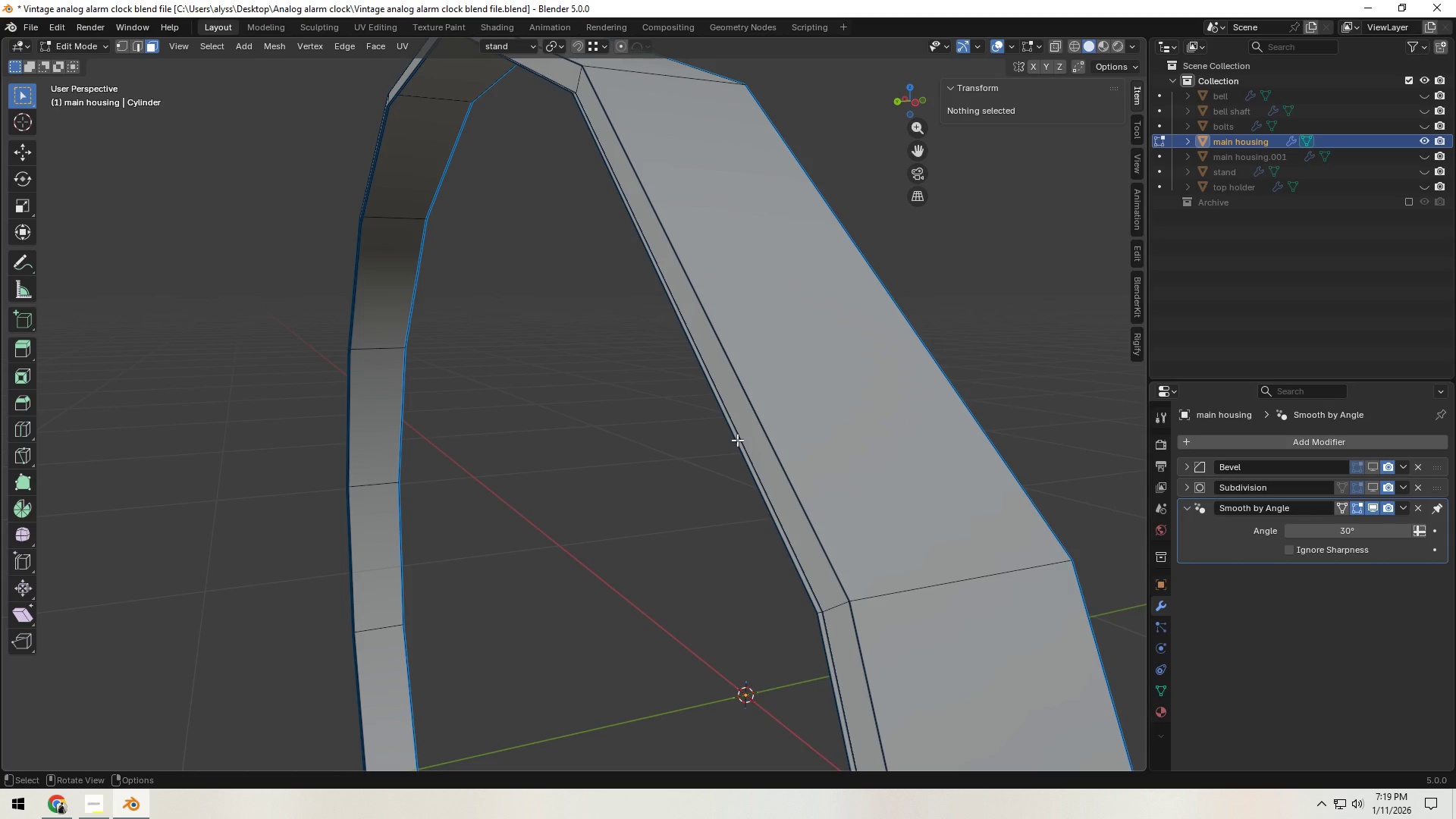 
left_click([245, 463])
 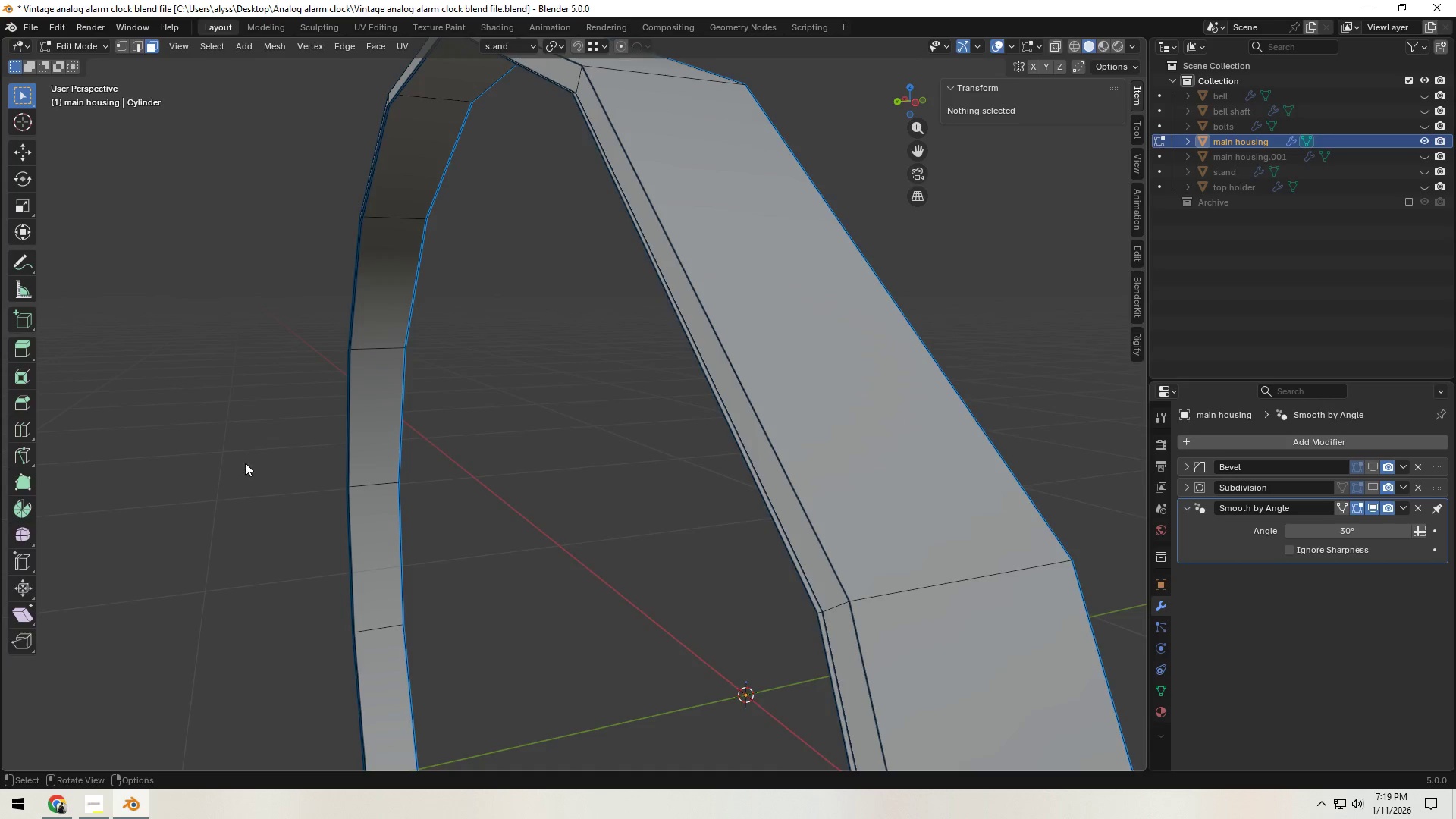 
key(Tab)
 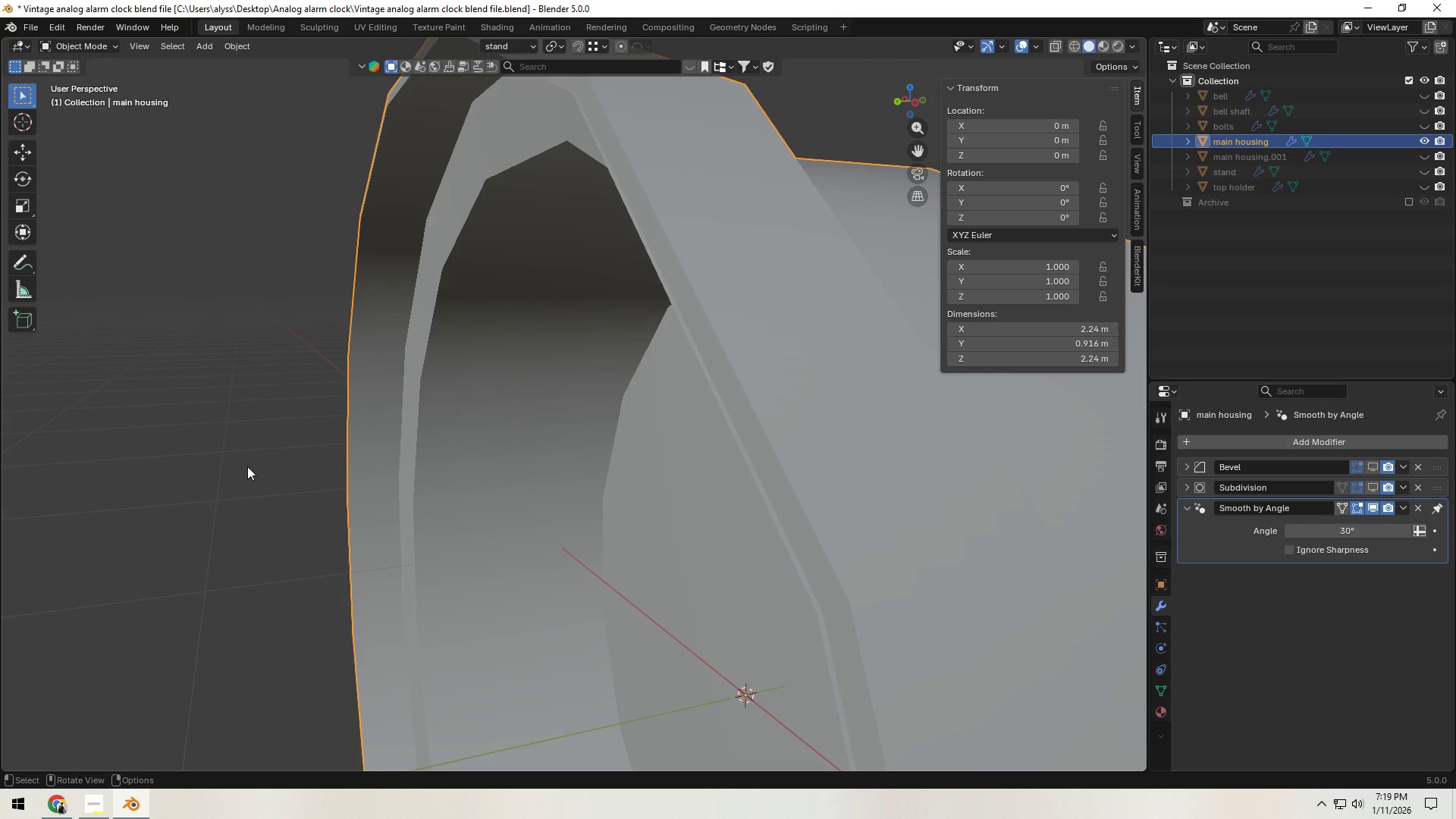 
key(Control+S)
 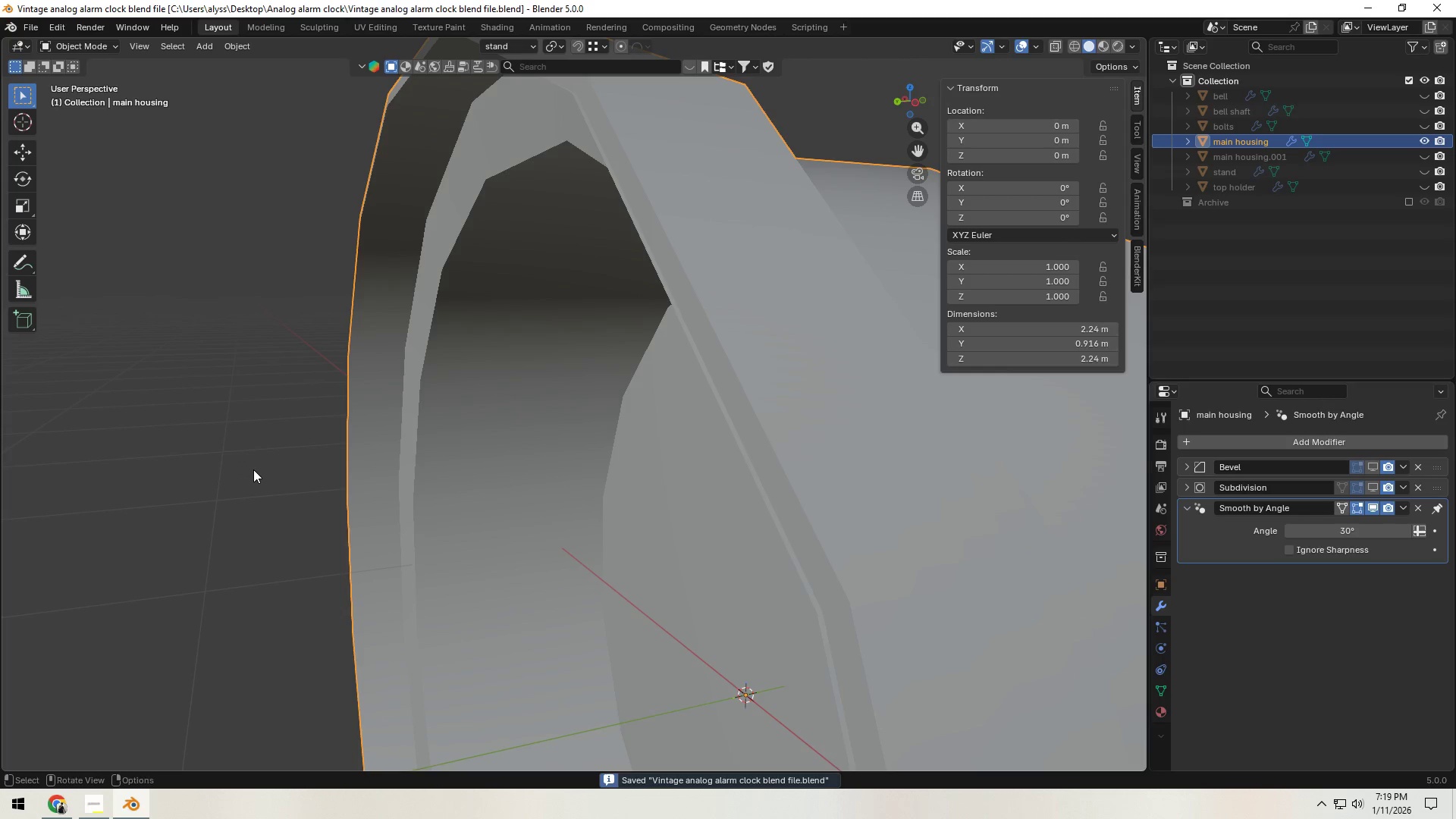 
scroll: coordinate [265, 472], scroll_direction: down, amount: 4.0
 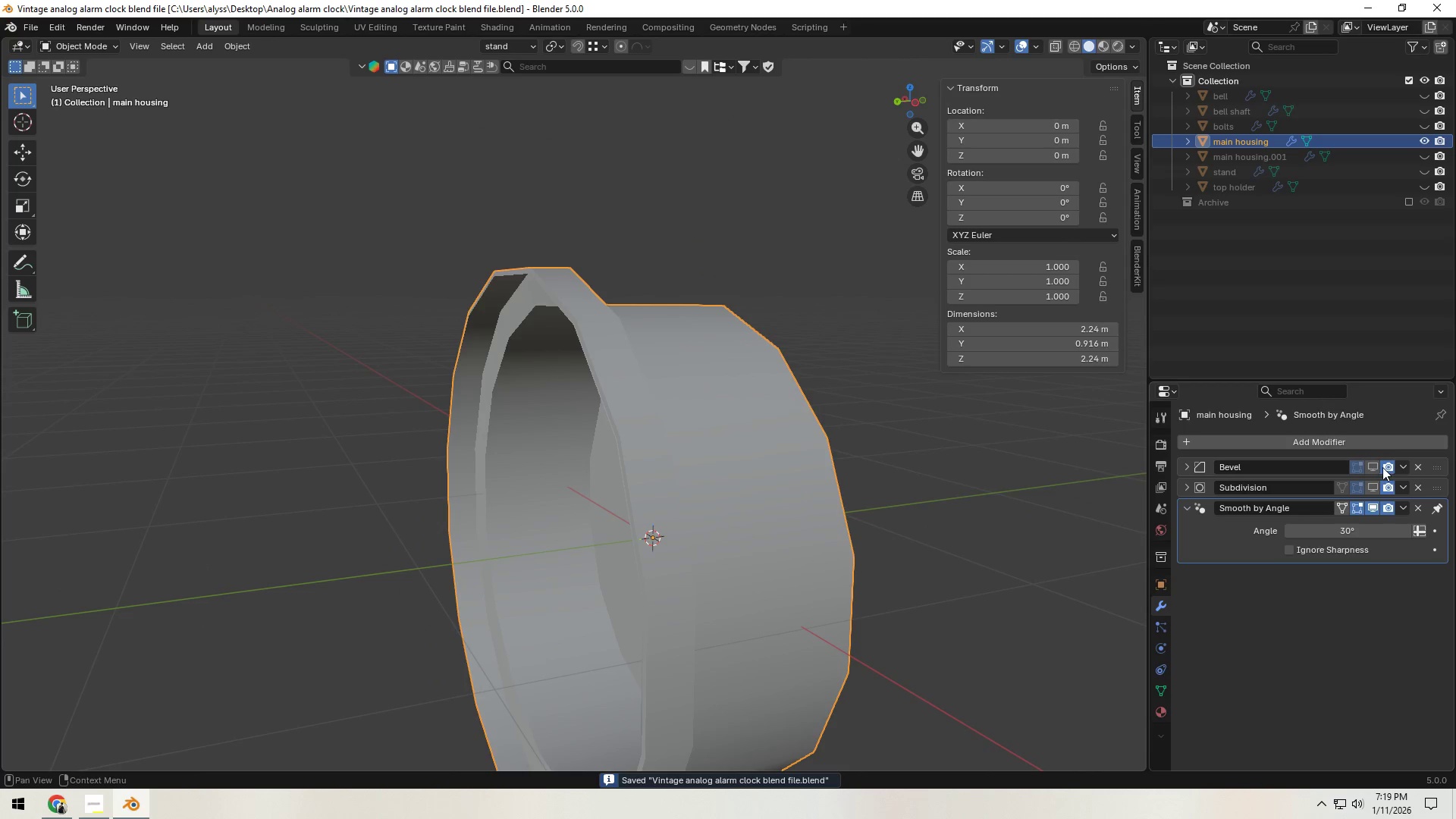 
double_click([1375, 479])
 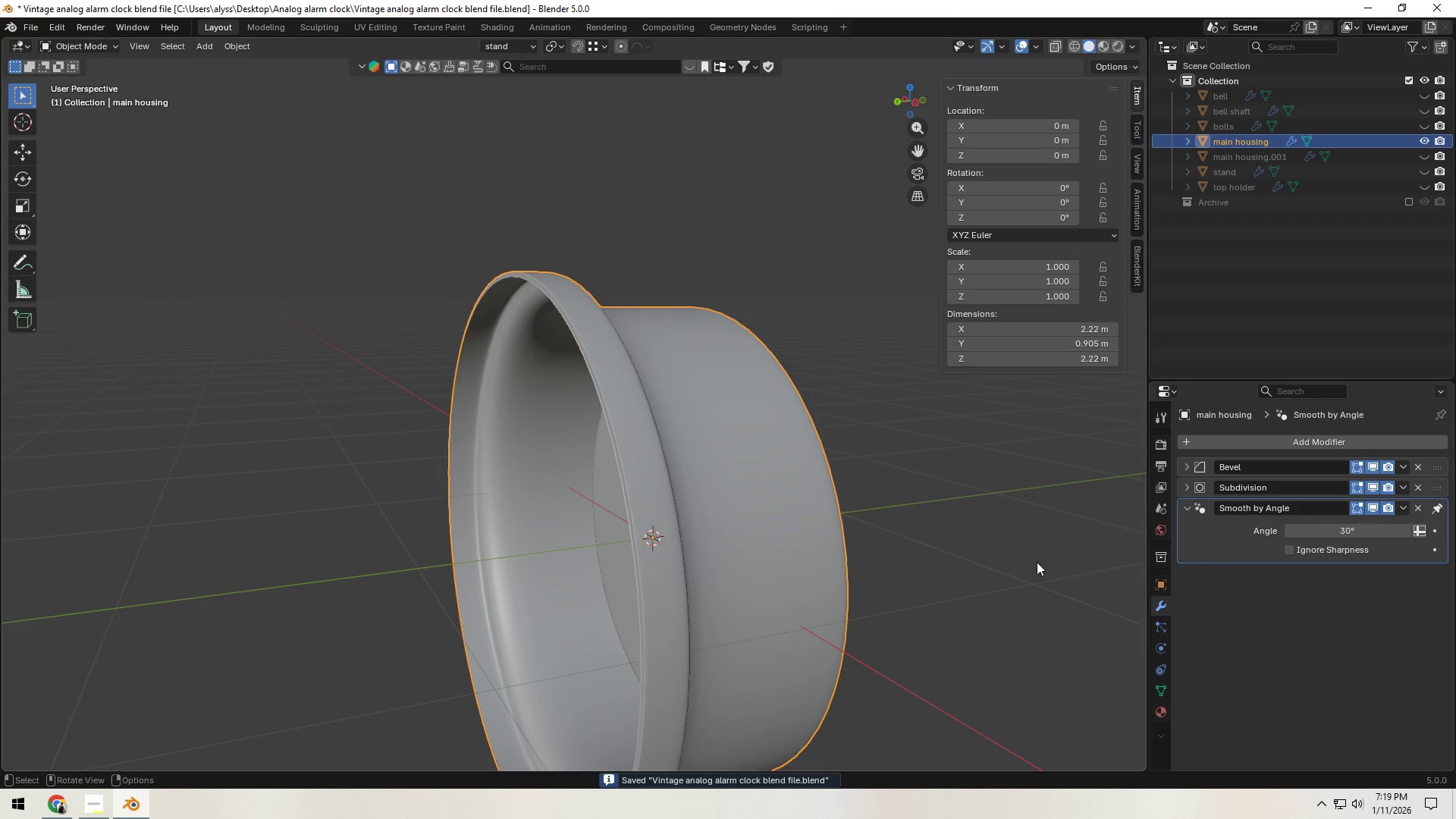 
left_click([1027, 563])
 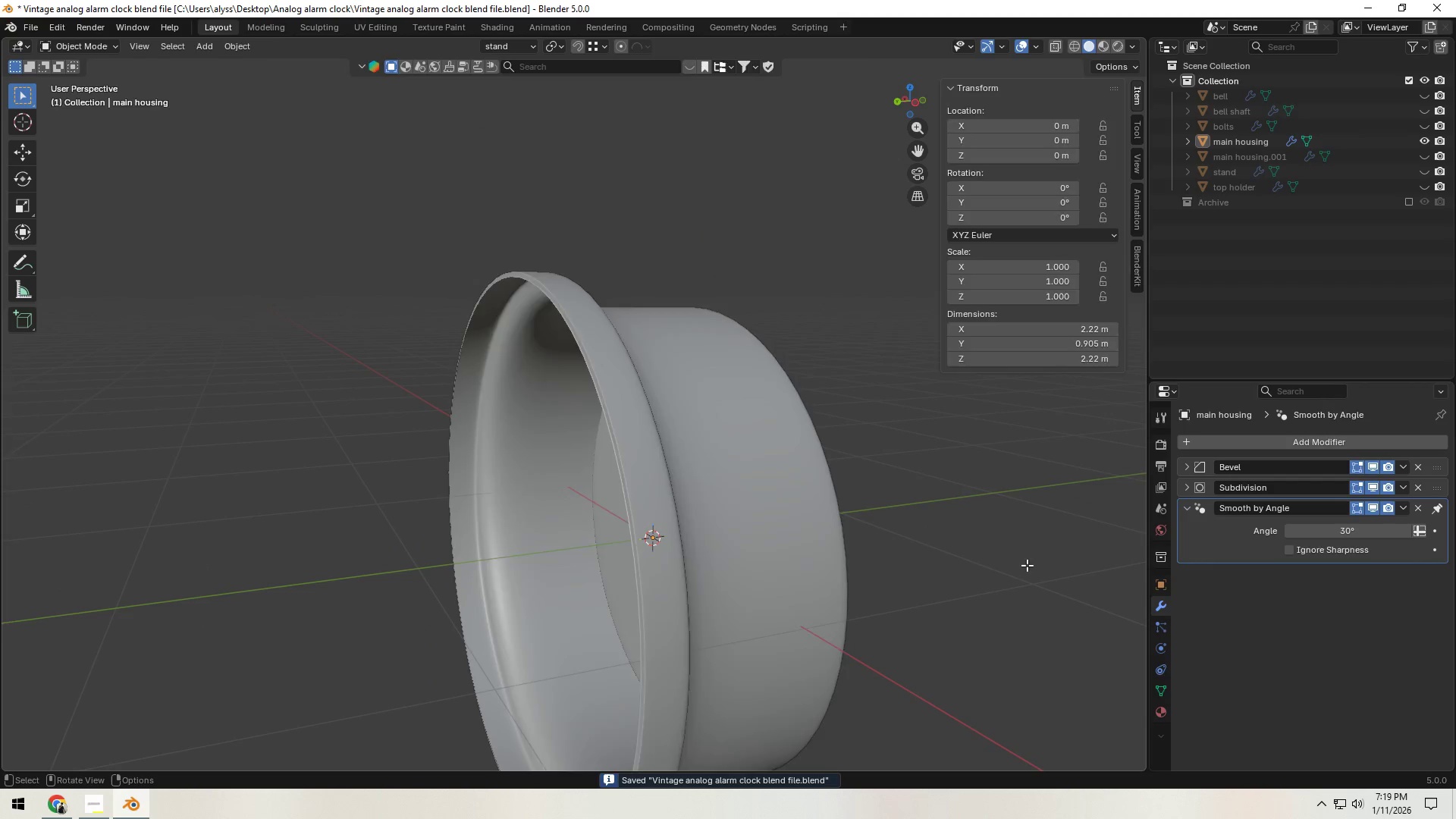 
key(Tab)
 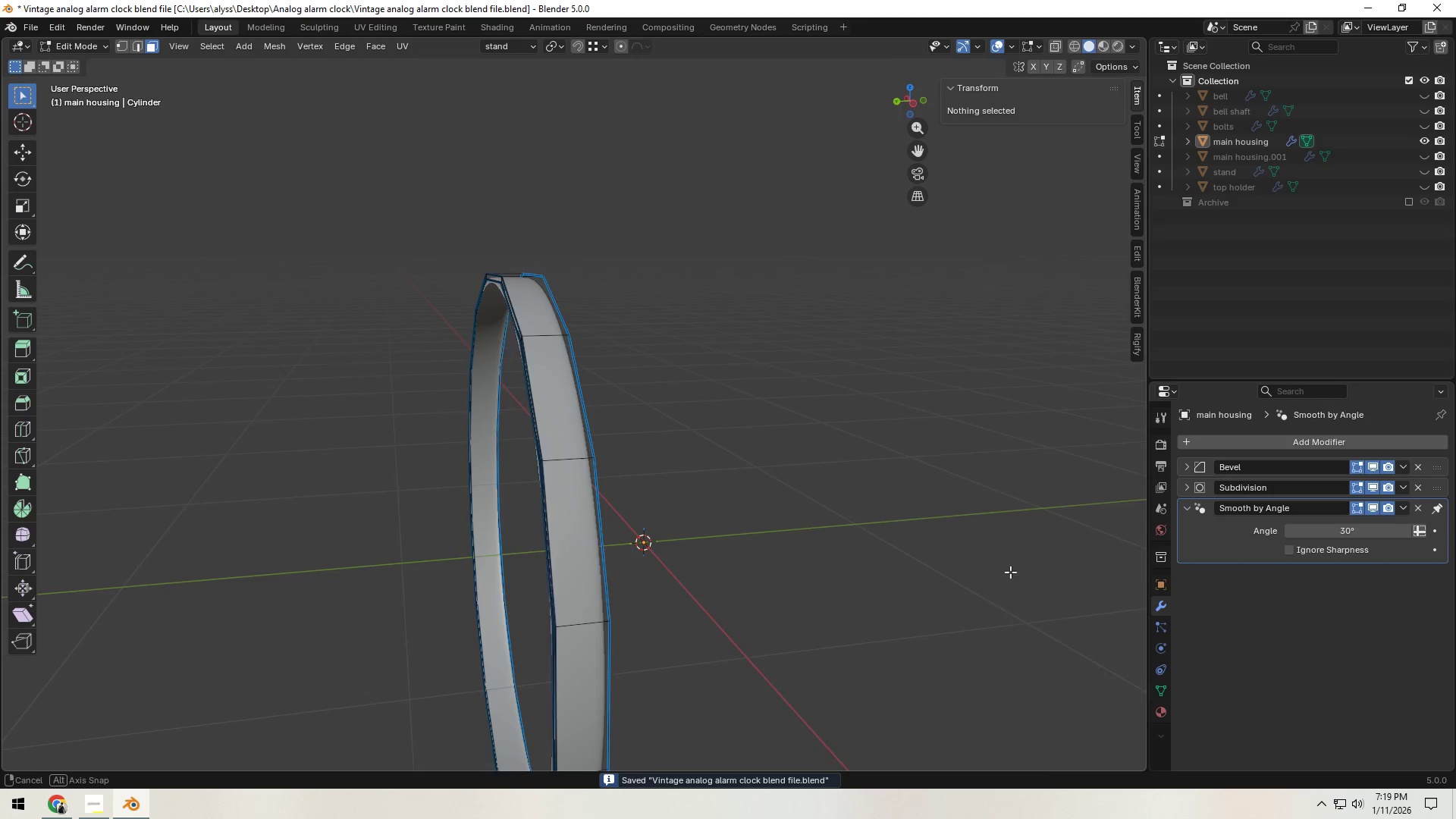 
key(Tab)
 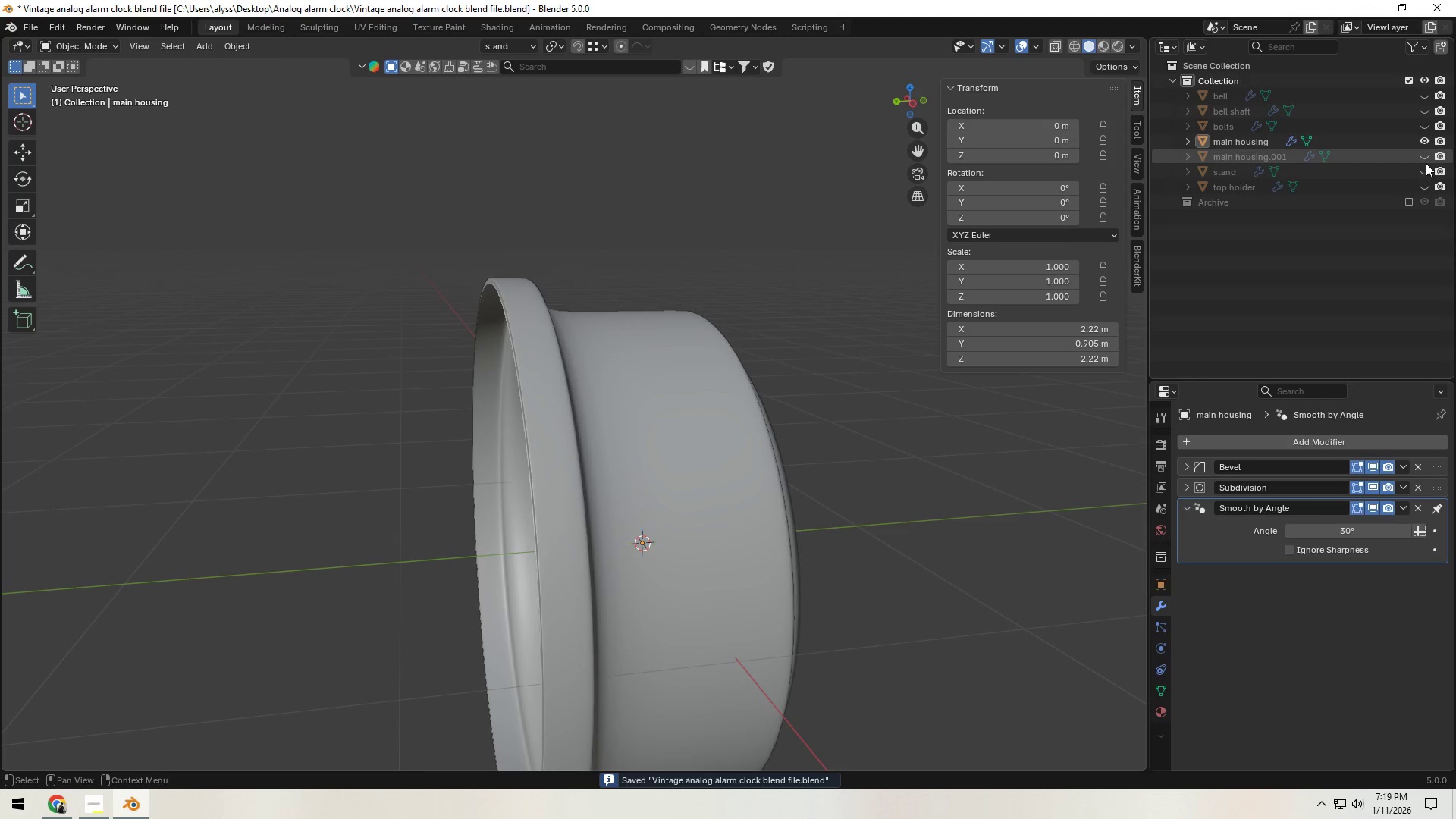 
left_click([1423, 158])
 